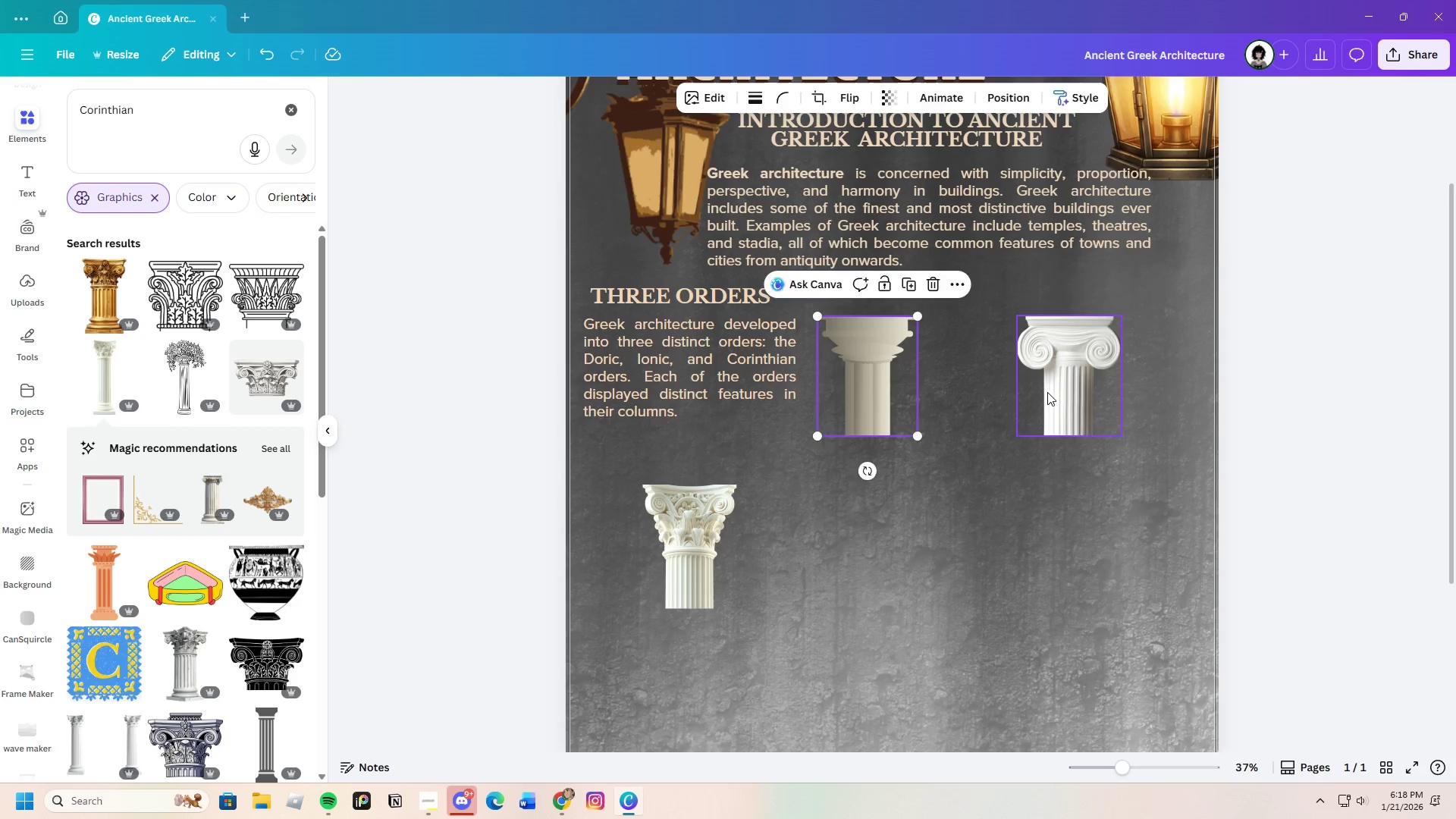 
left_click_drag(start_coordinate=[1047, 392], to_coordinate=[1048, 402])
 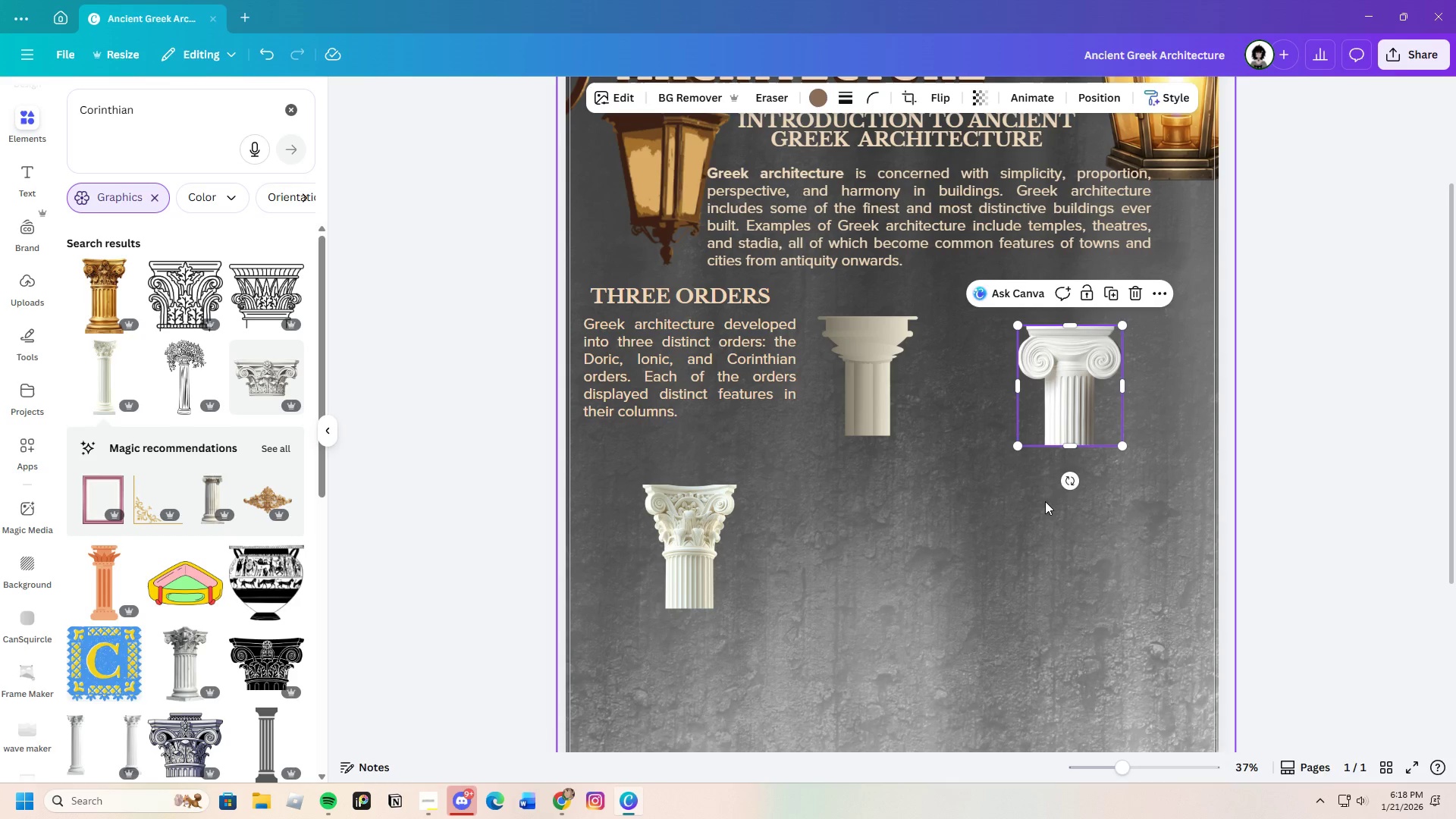 
left_click([1044, 502])
 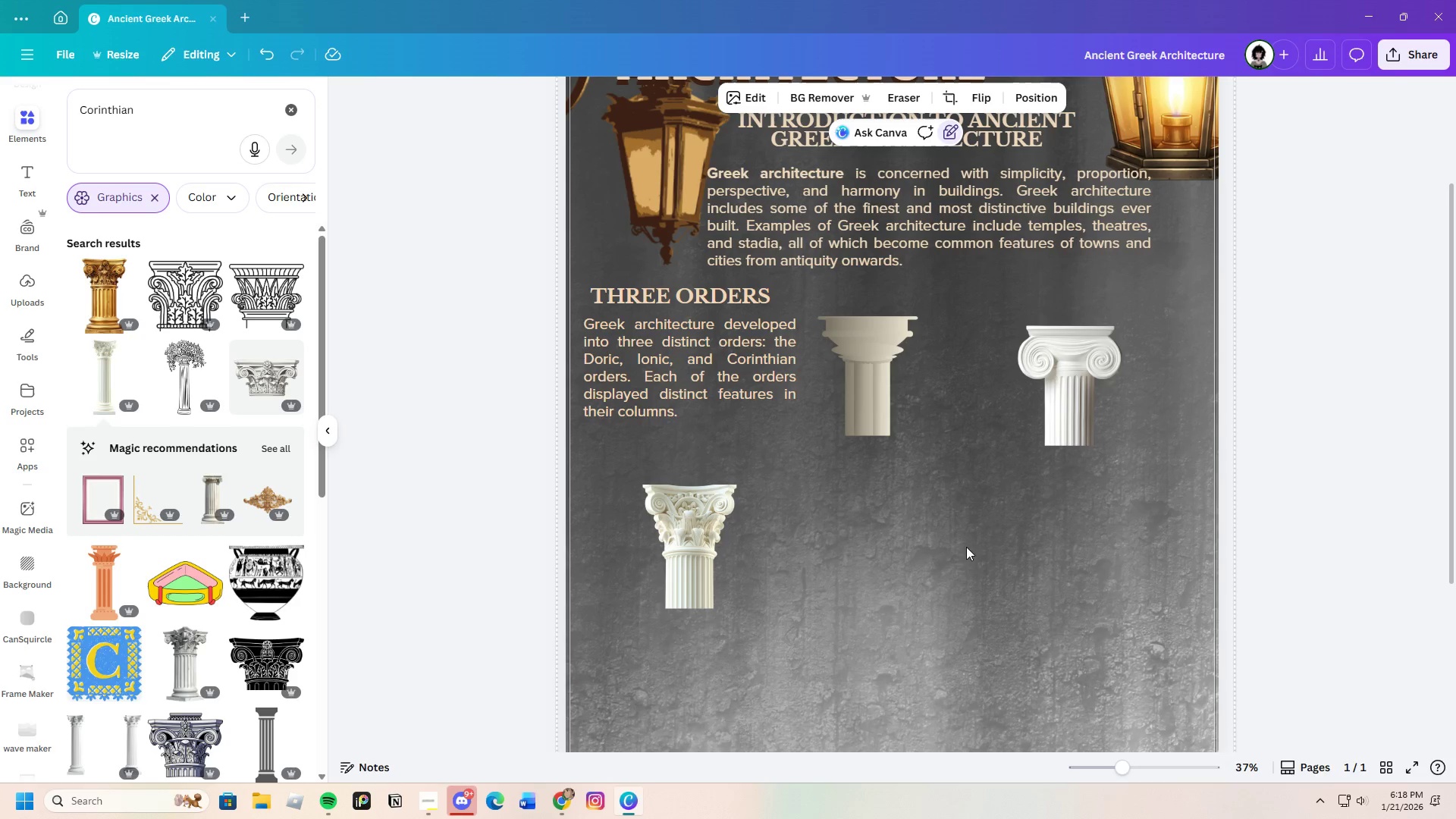 
left_click_drag(start_coordinate=[1065, 422], to_coordinate=[868, 413])
 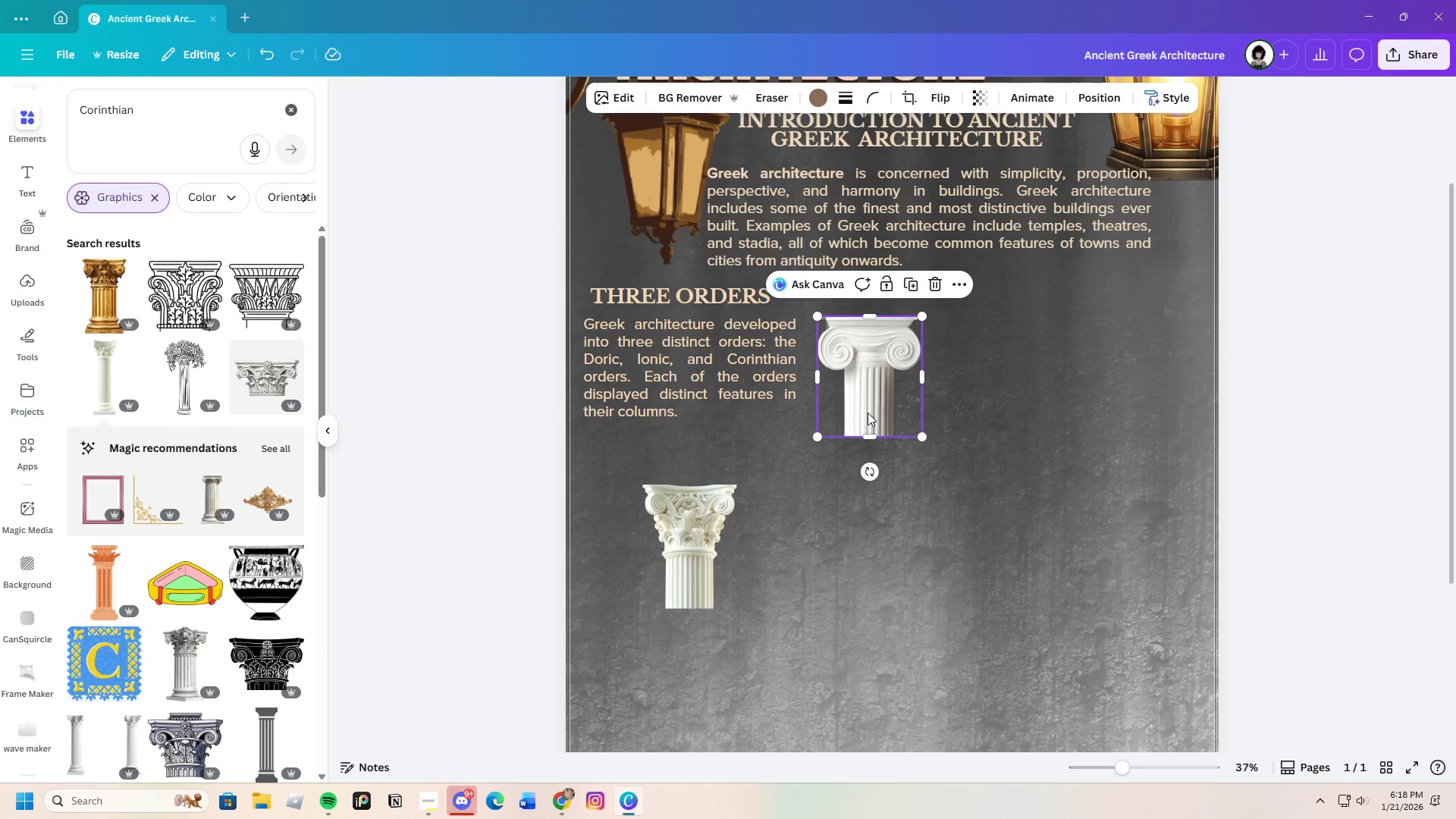 
double_click([868, 413])
 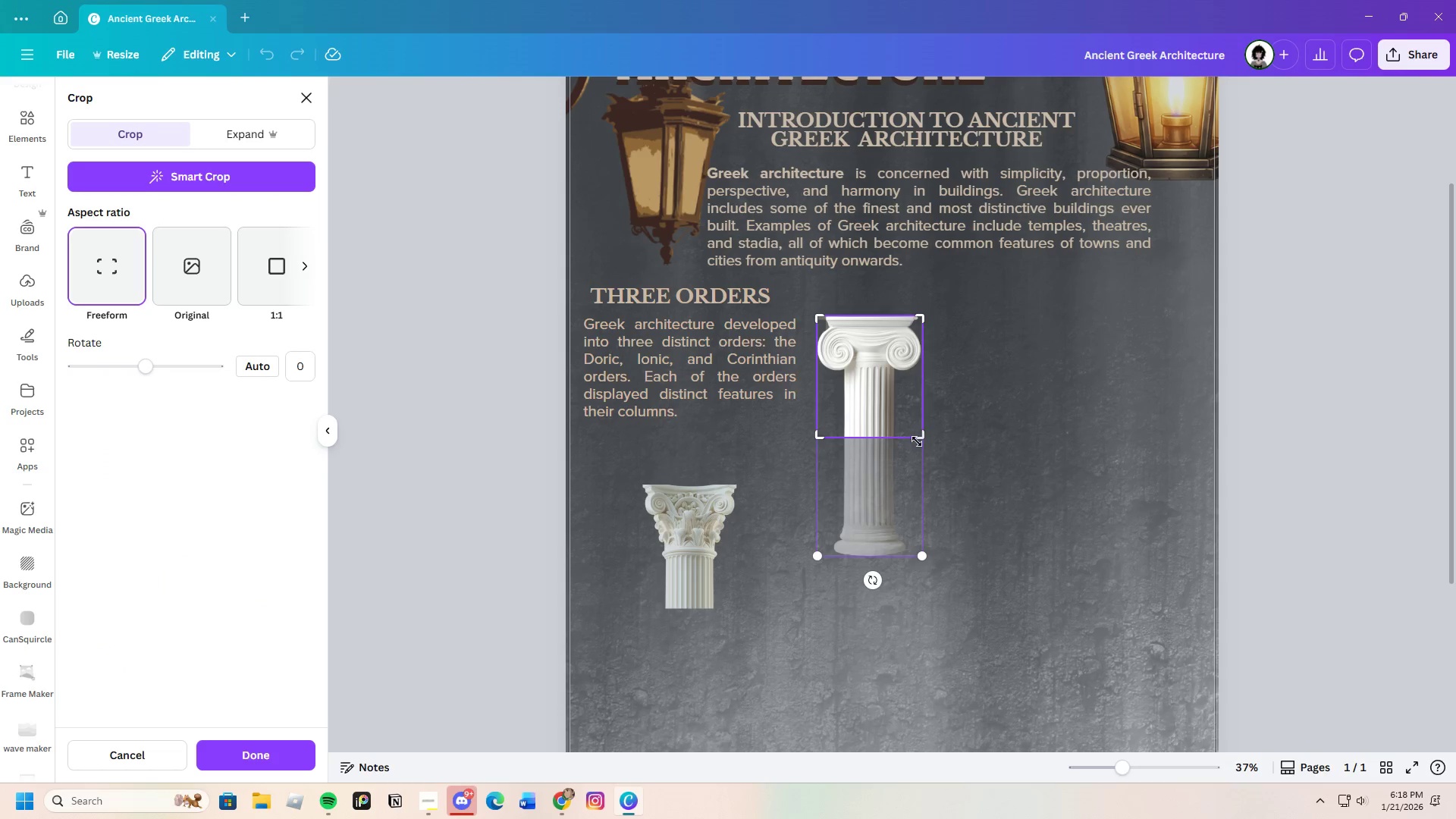 
left_click_drag(start_coordinate=[922, 441], to_coordinate=[956, 432])
 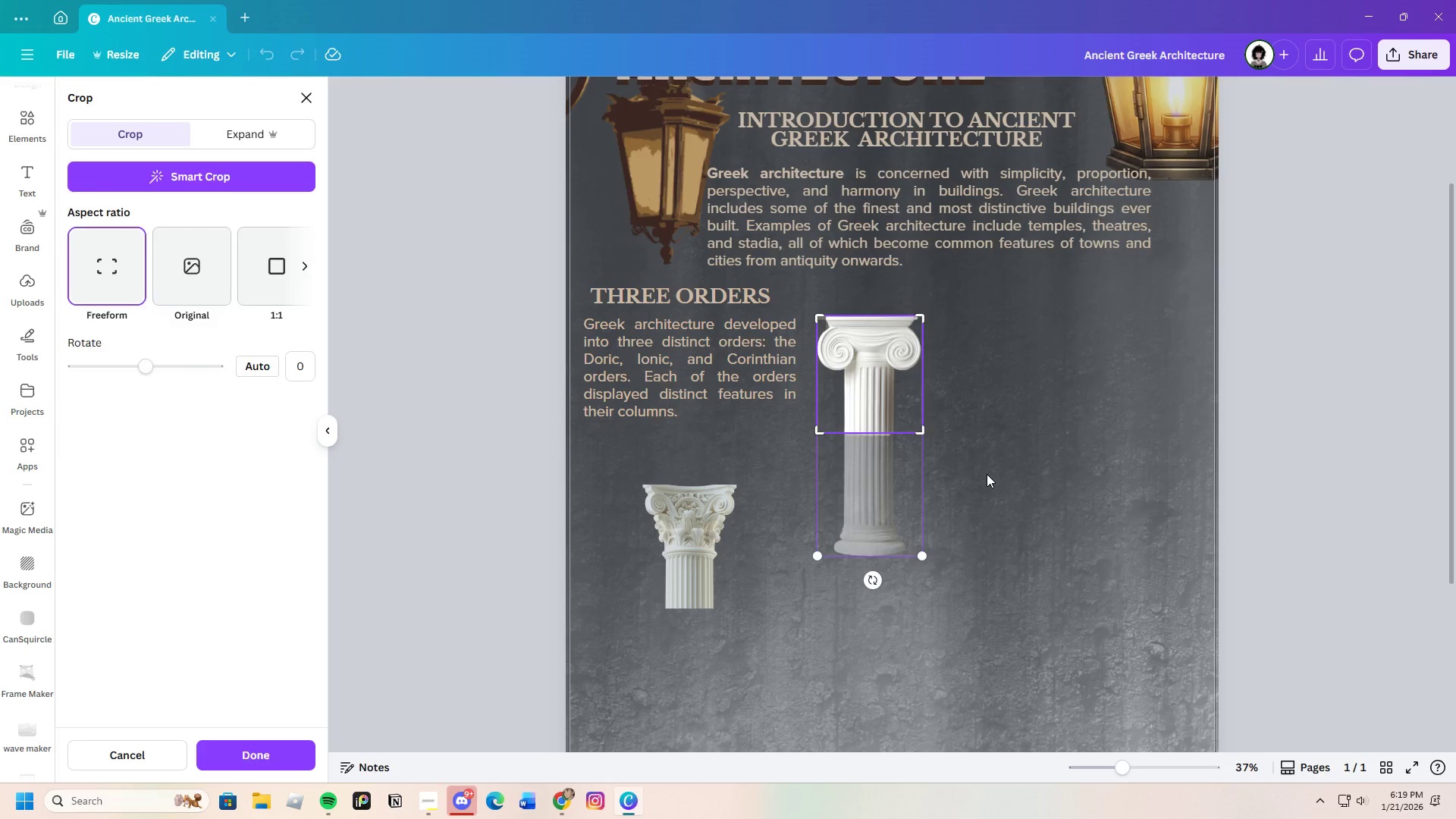 
key(Enter)
 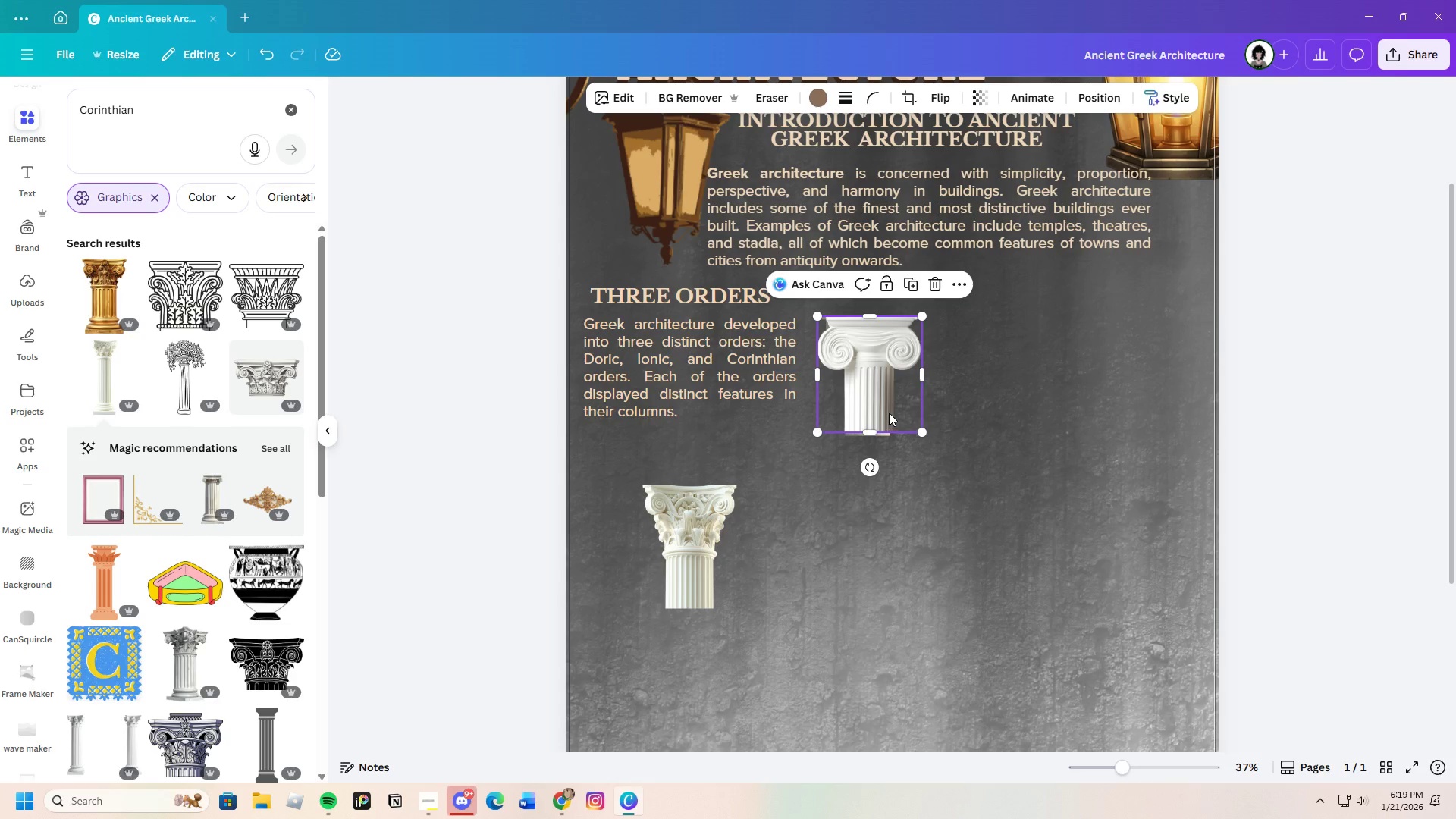 
double_click([889, 413])
 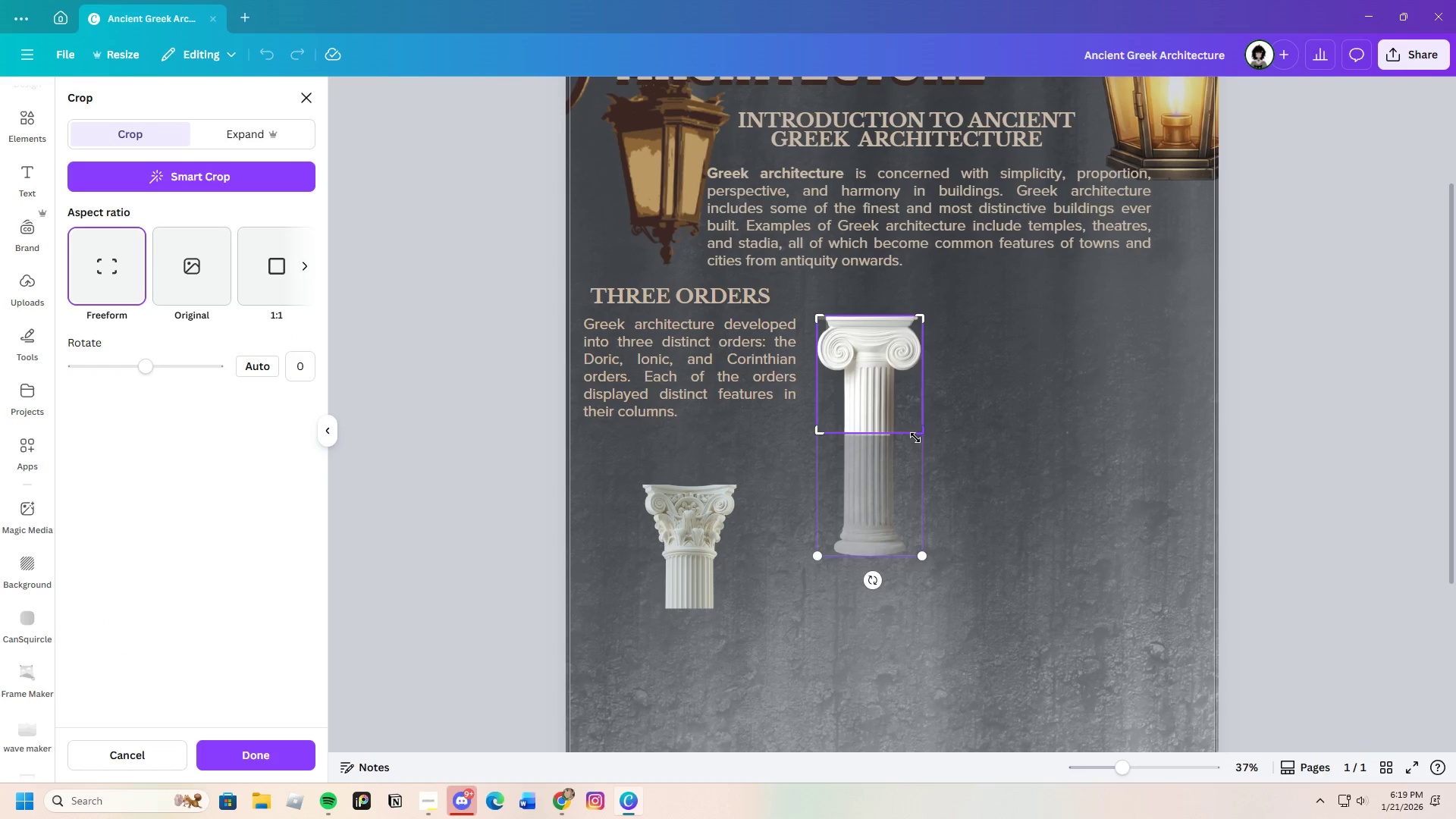 
left_click_drag(start_coordinate=[918, 438], to_coordinate=[937, 435])
 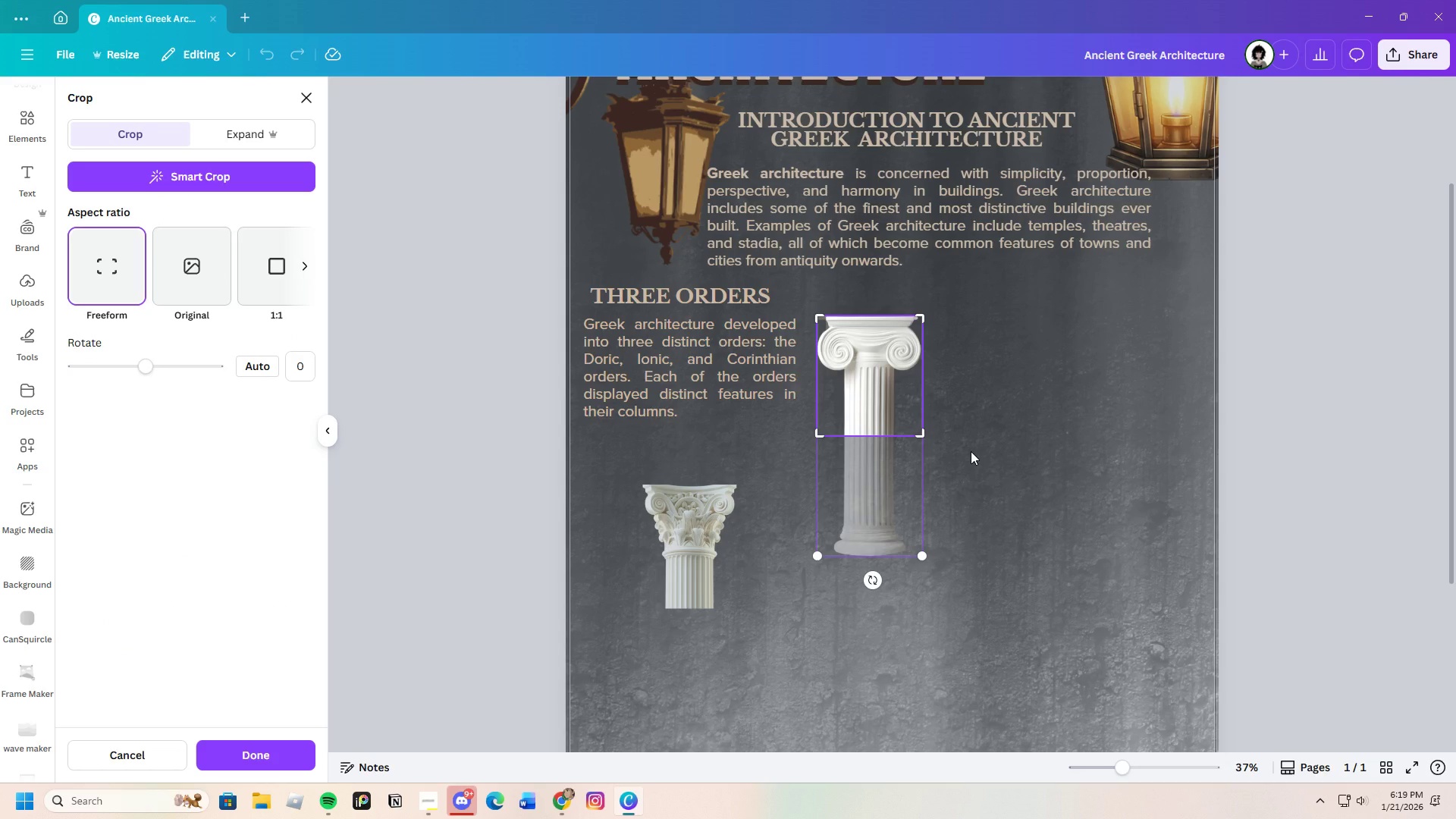 
key(Enter)
 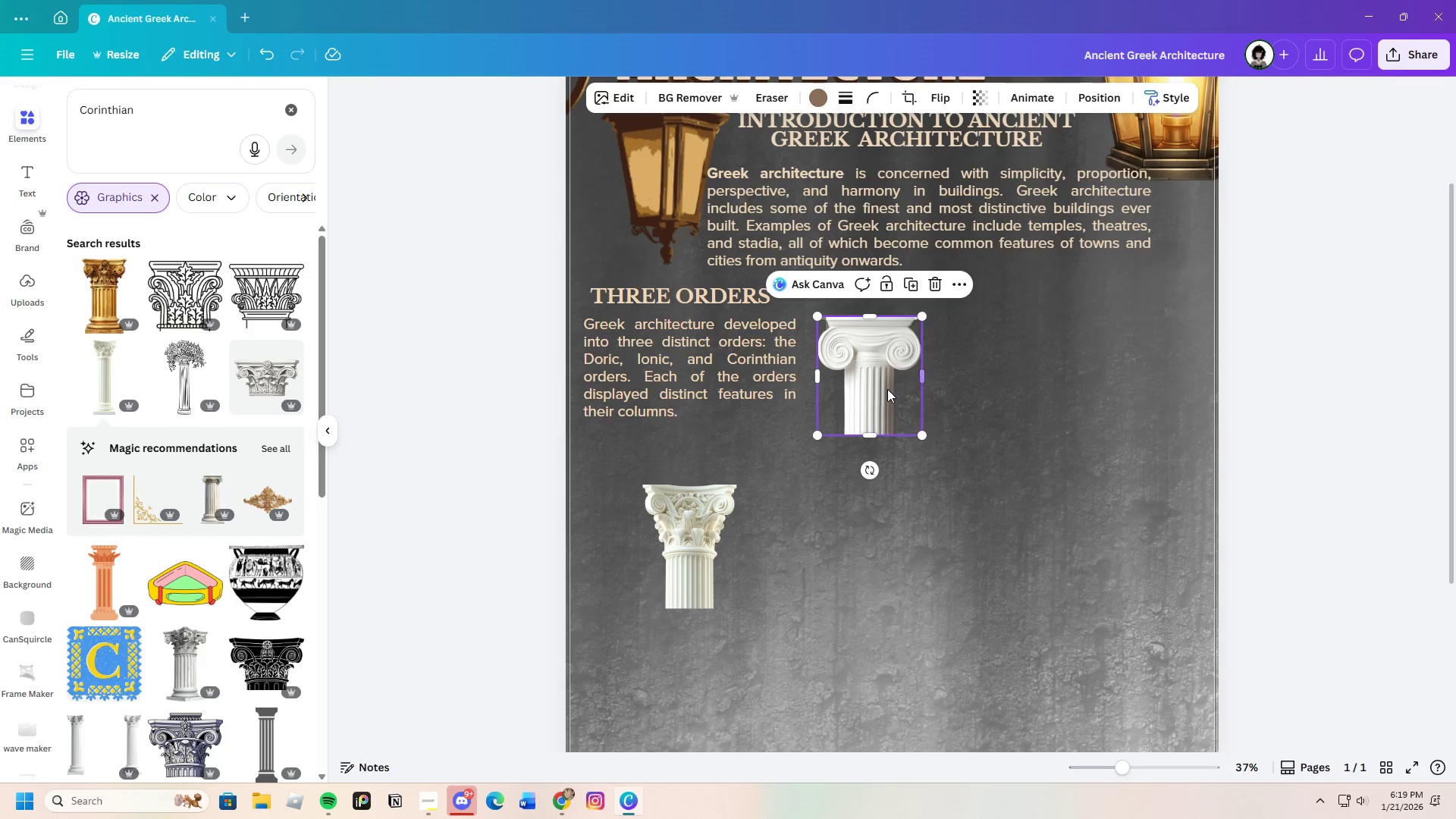 
left_click_drag(start_coordinate=[876, 388], to_coordinate=[1094, 392])
 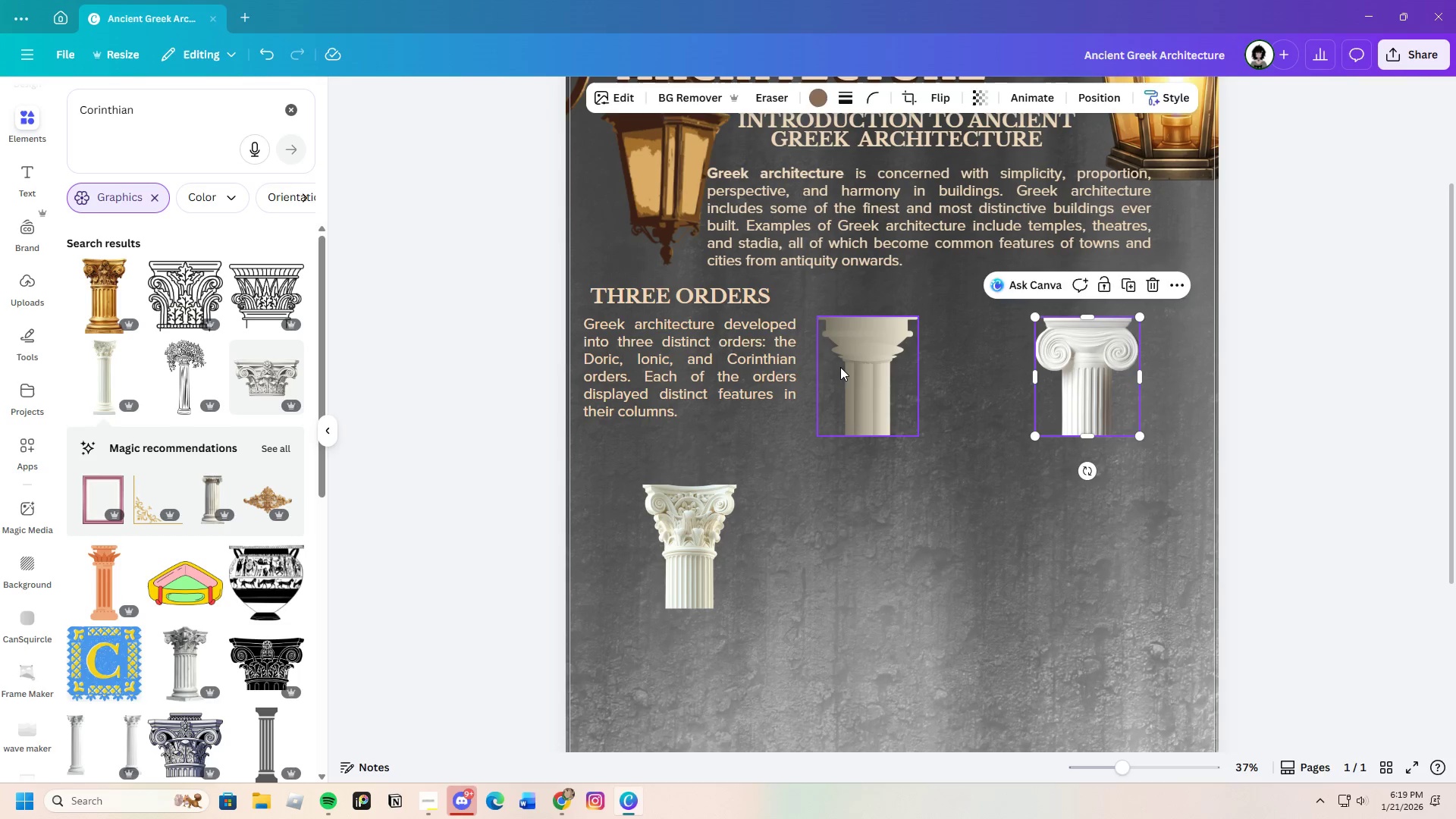 
left_click_drag(start_coordinate=[840, 367], to_coordinate=[864, 369])
 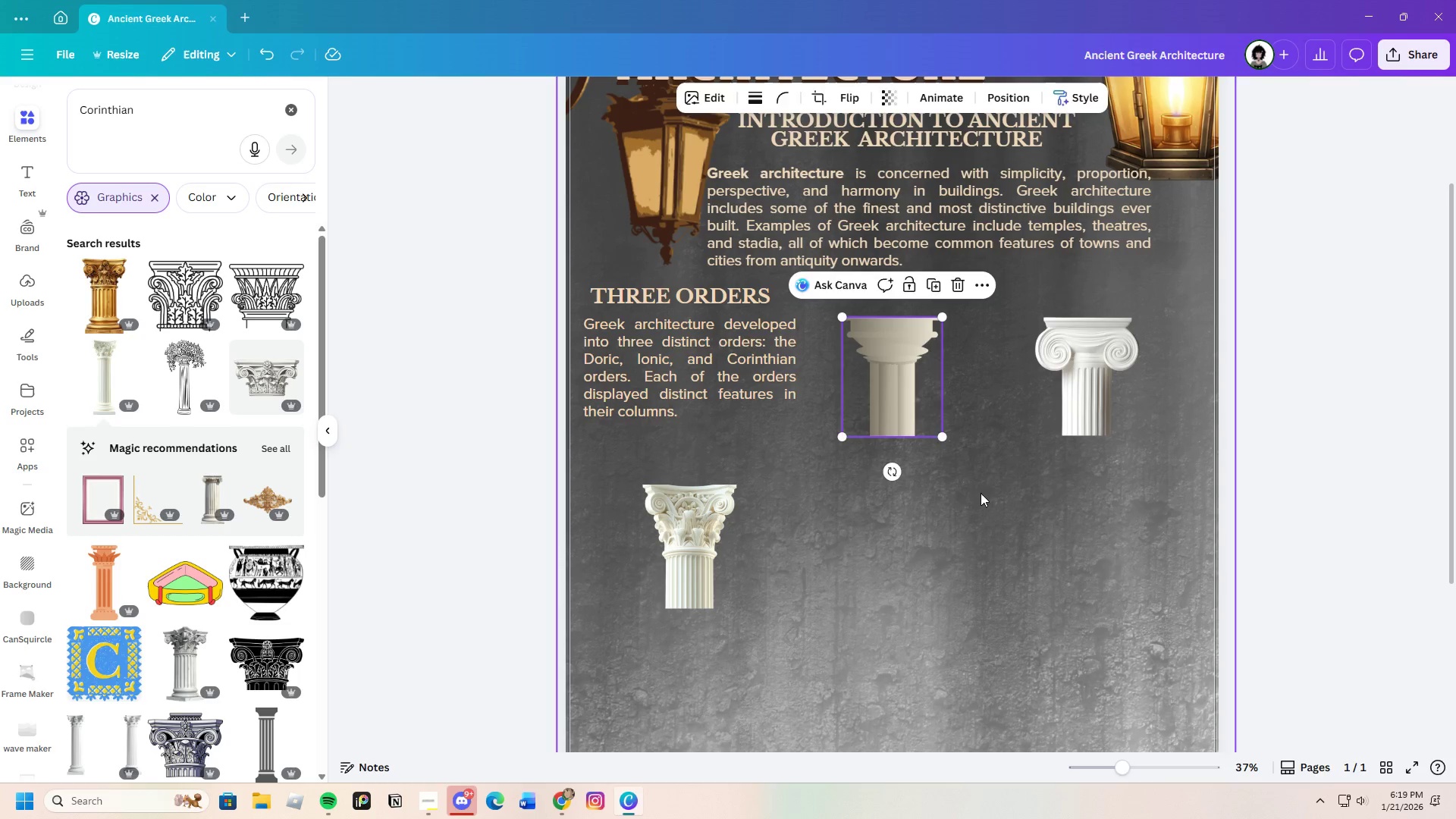 
left_click([981, 493])
 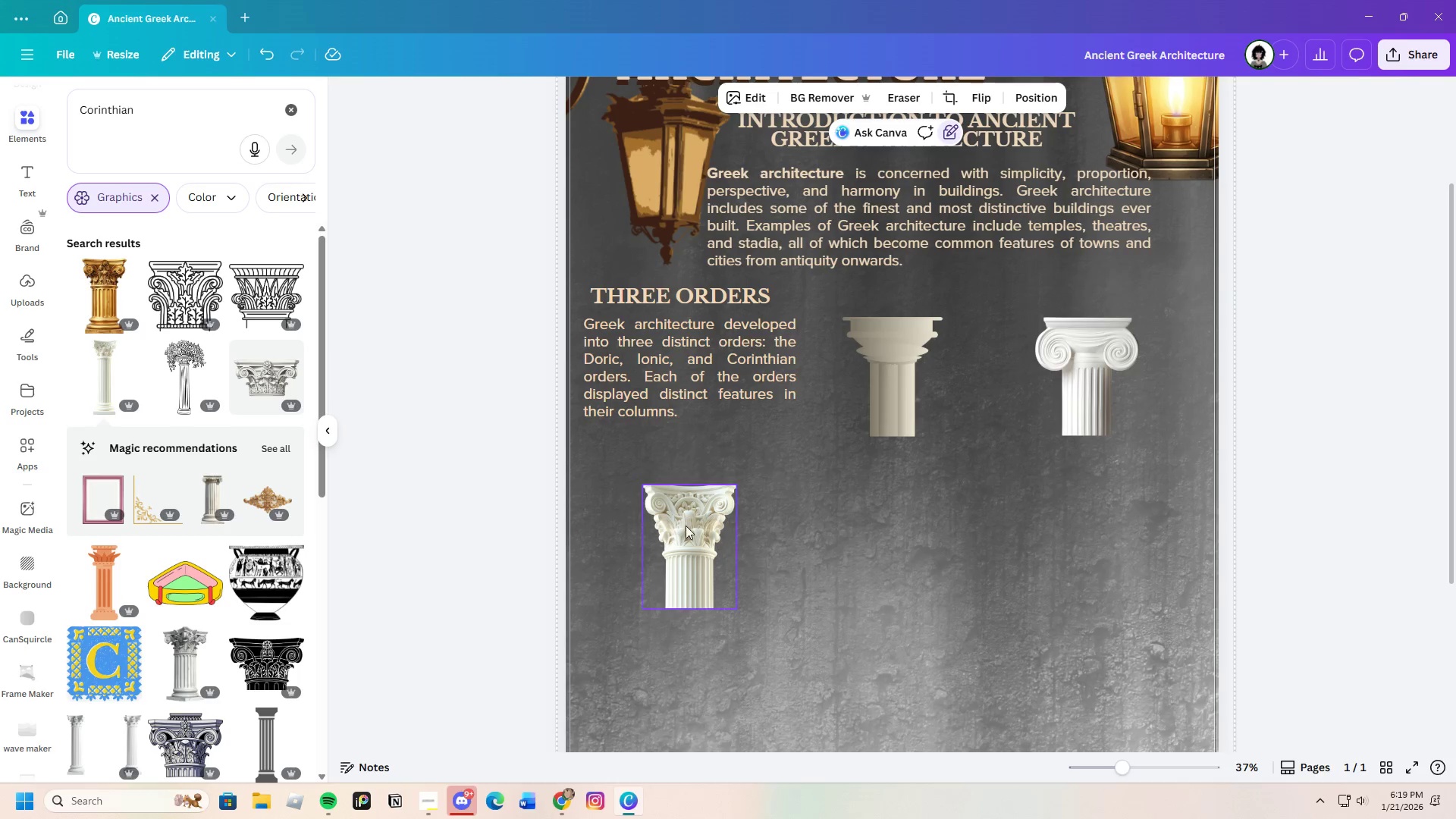 
left_click([678, 525])
 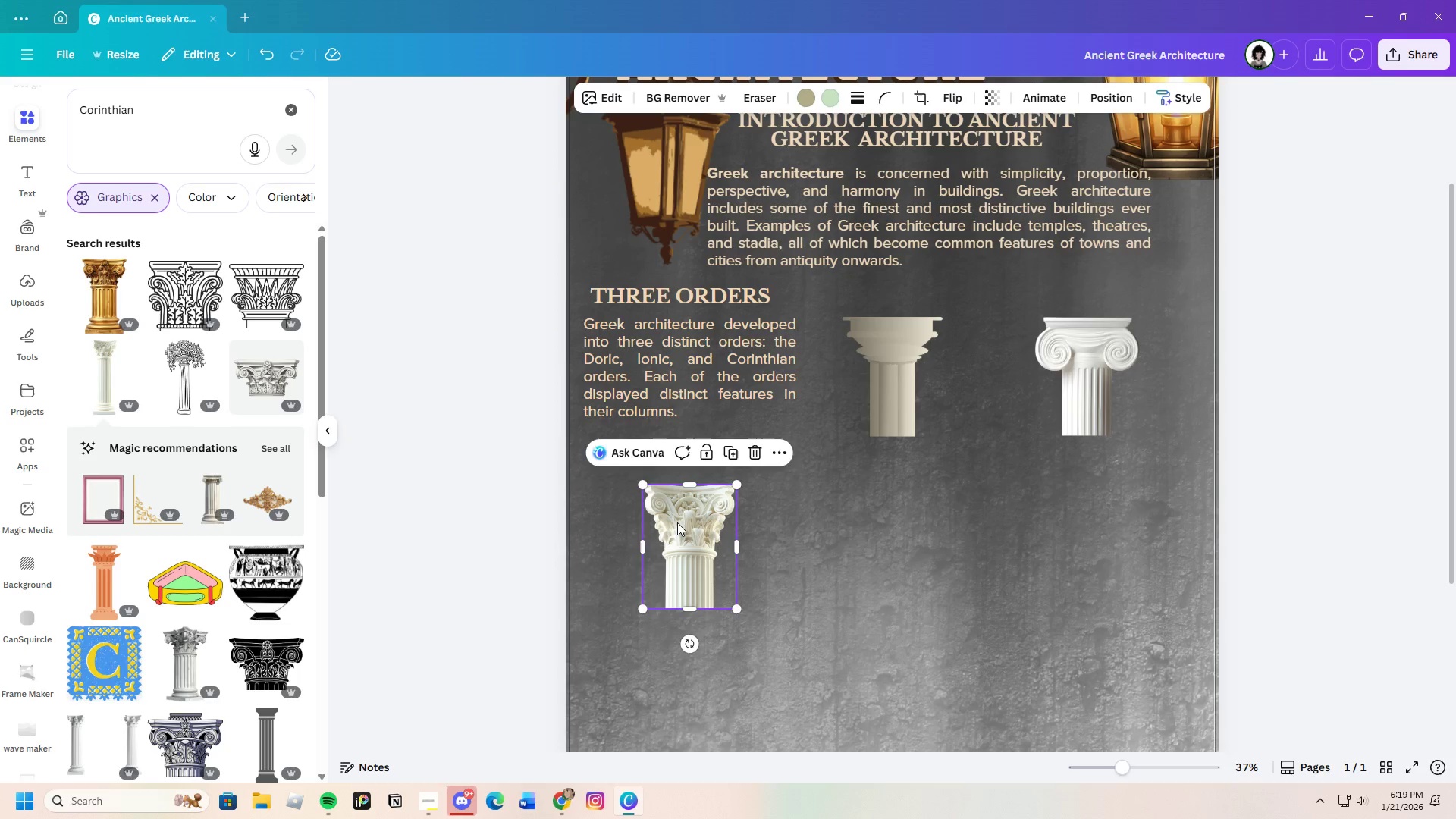 
left_click_drag(start_coordinate=[677, 524], to_coordinate=[668, 505])
 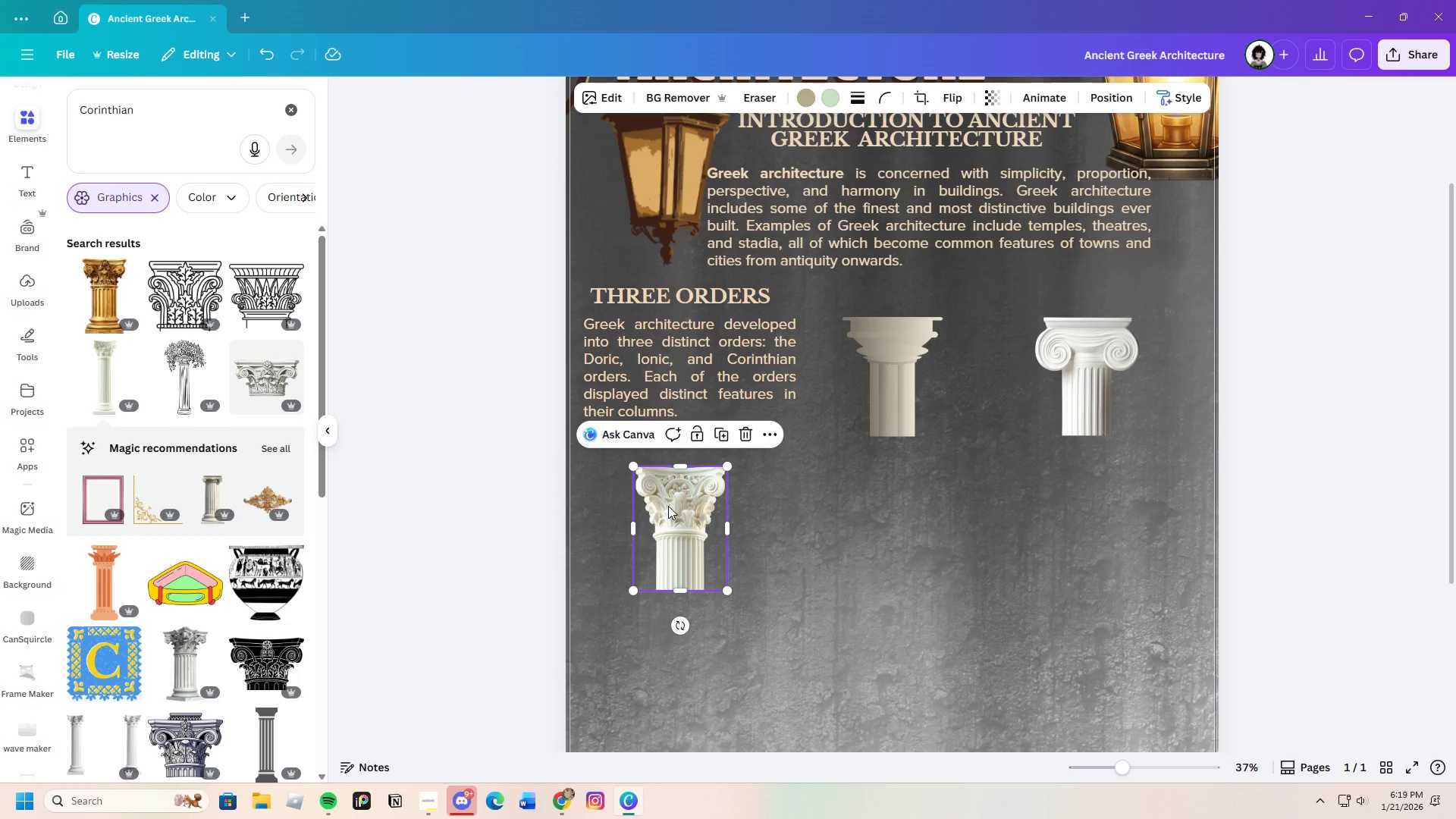 
wait(13.0)
 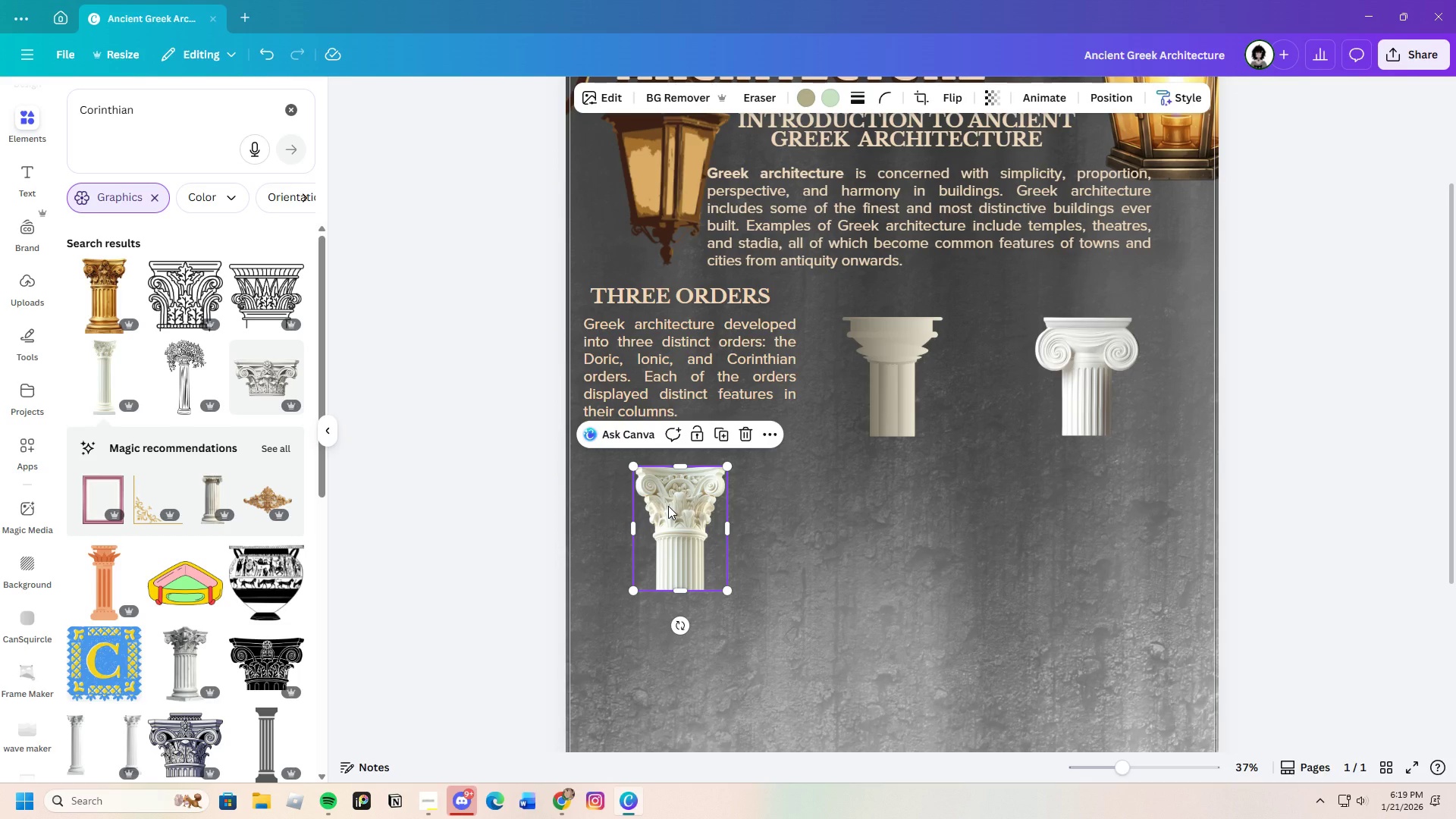 
left_click([911, 568])
 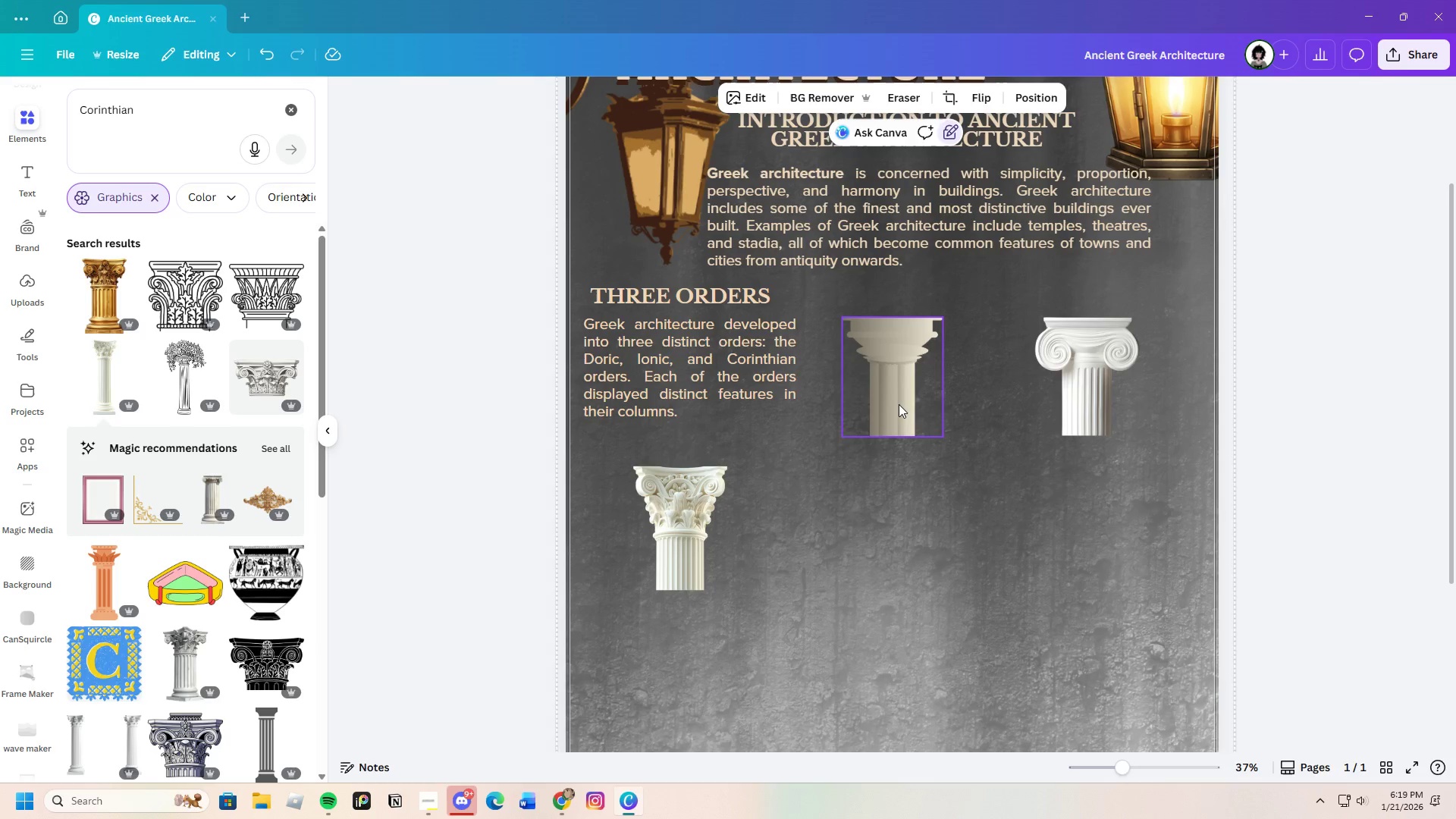 
left_click([898, 402])
 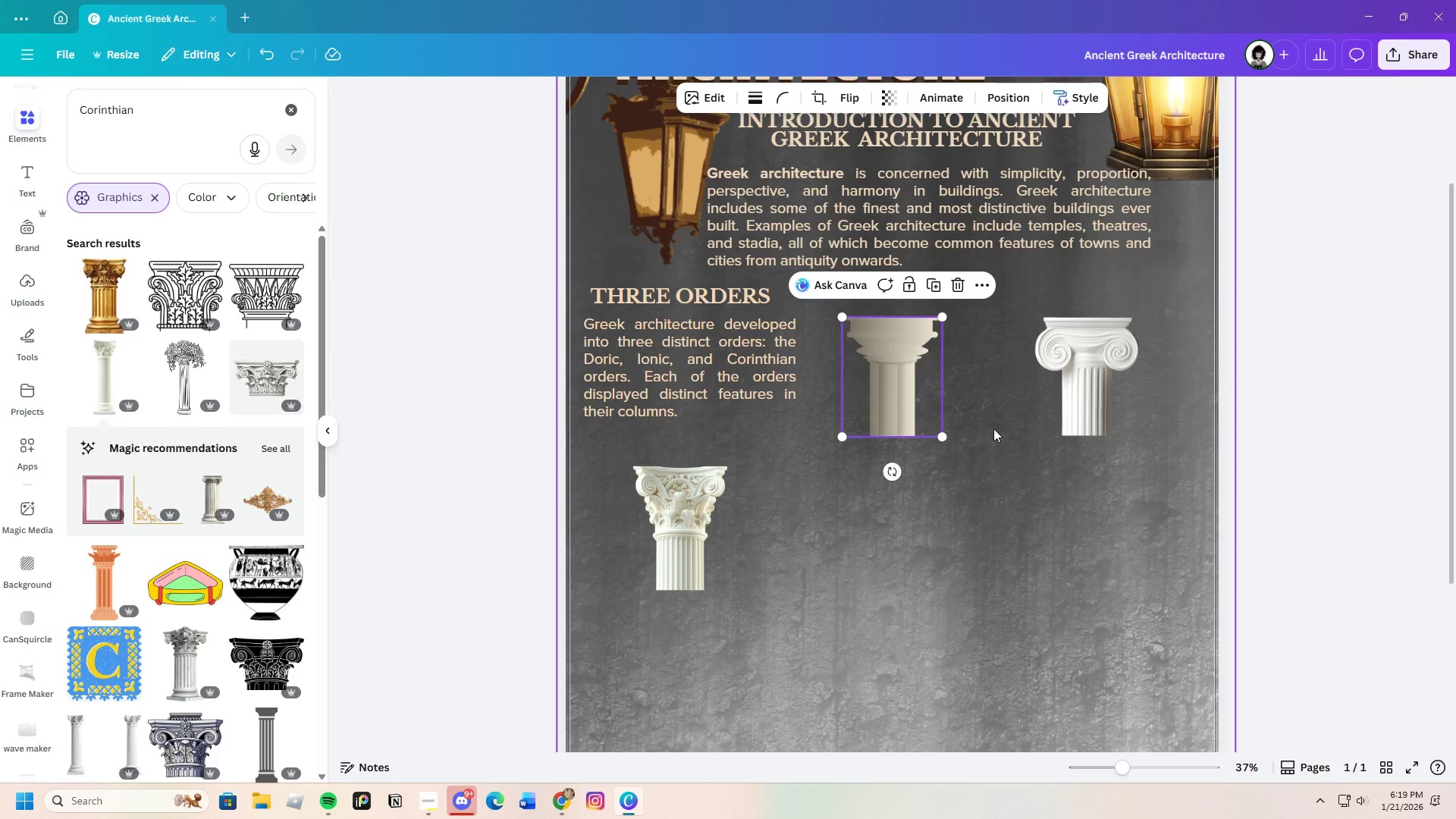 
left_click_drag(start_coordinate=[1058, 391], to_coordinate=[1062, 397])
 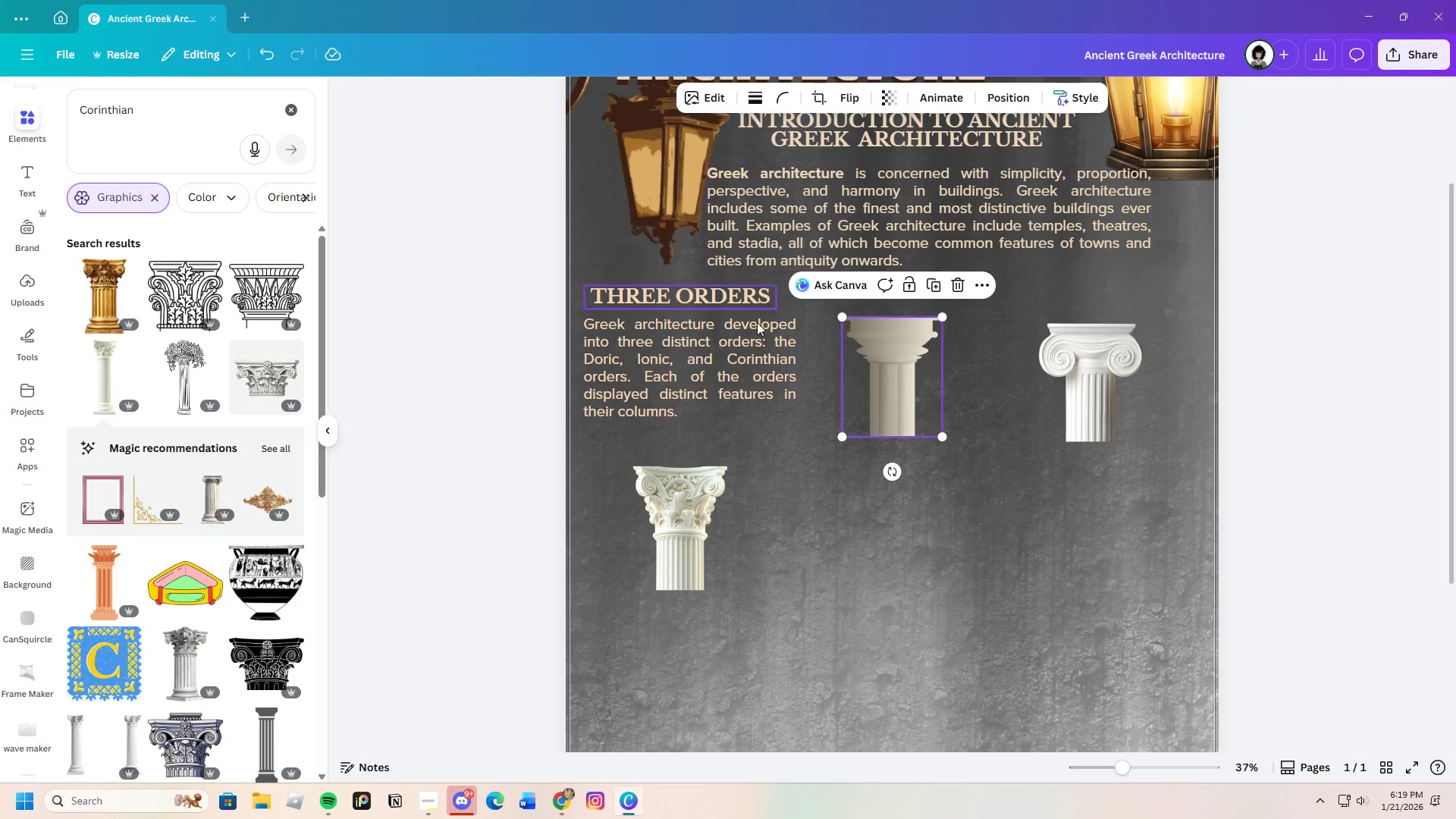 
left_click([745, 328])
 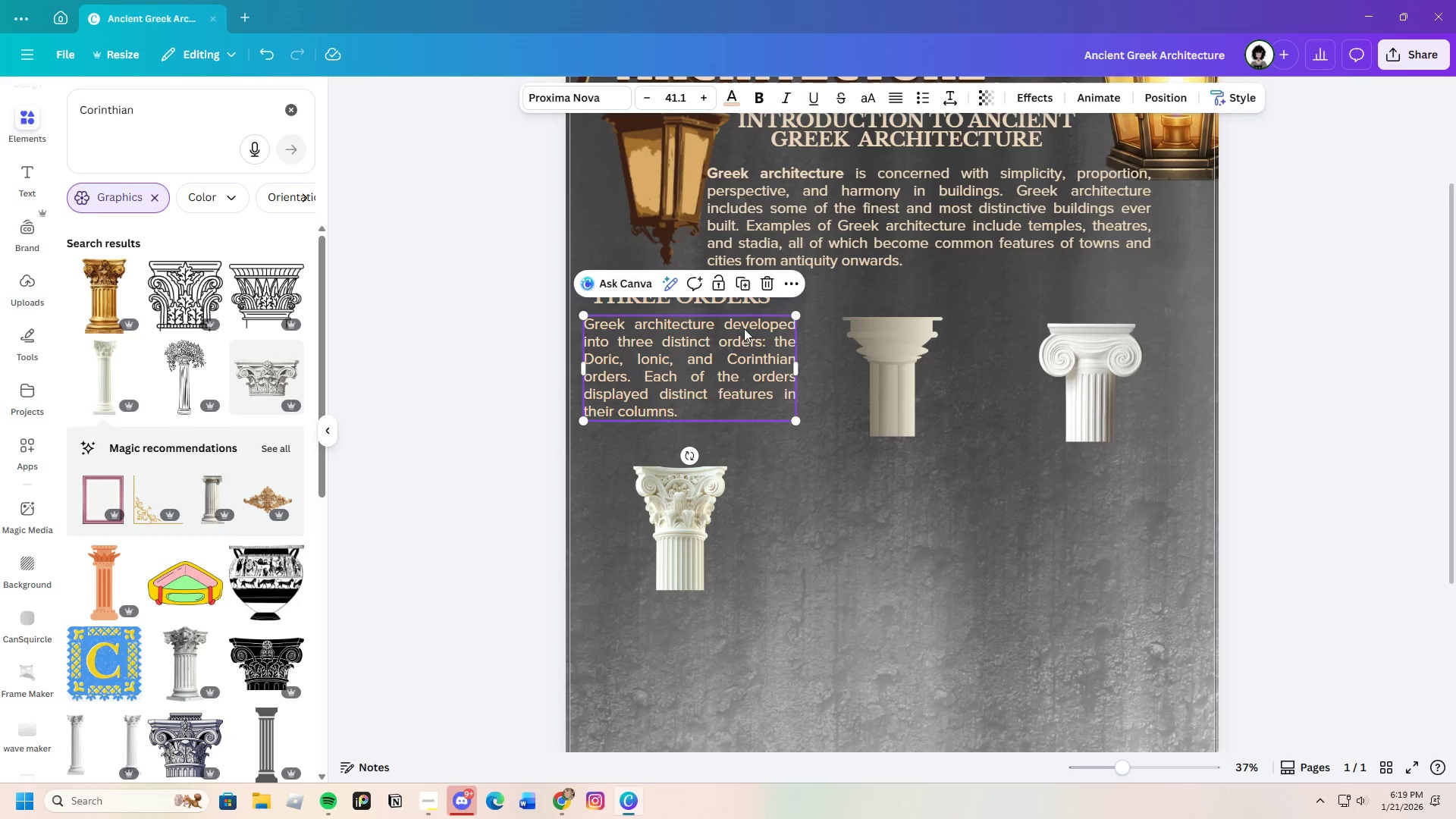 
key(Control+C)
 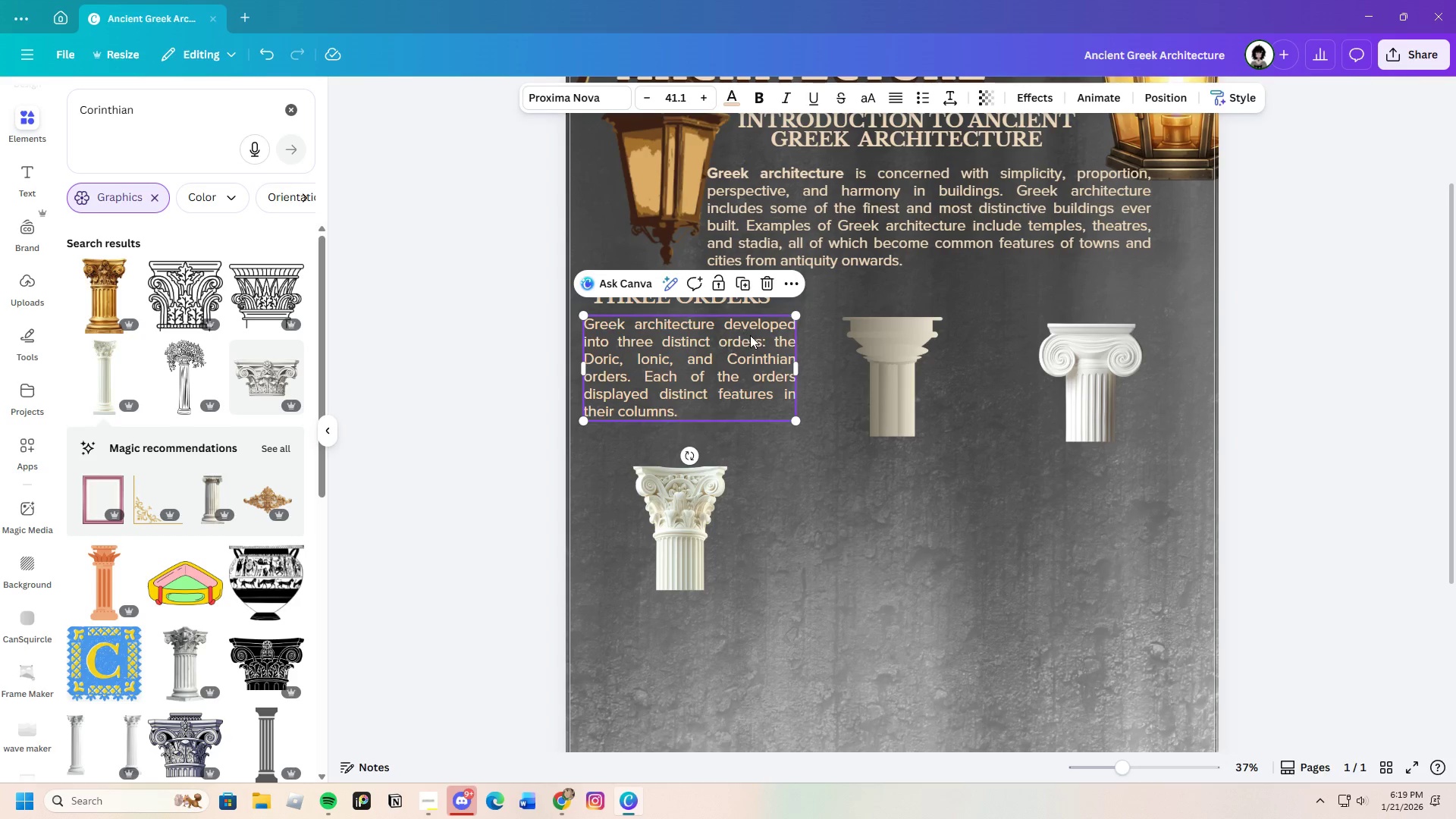 
key(Control+V)
 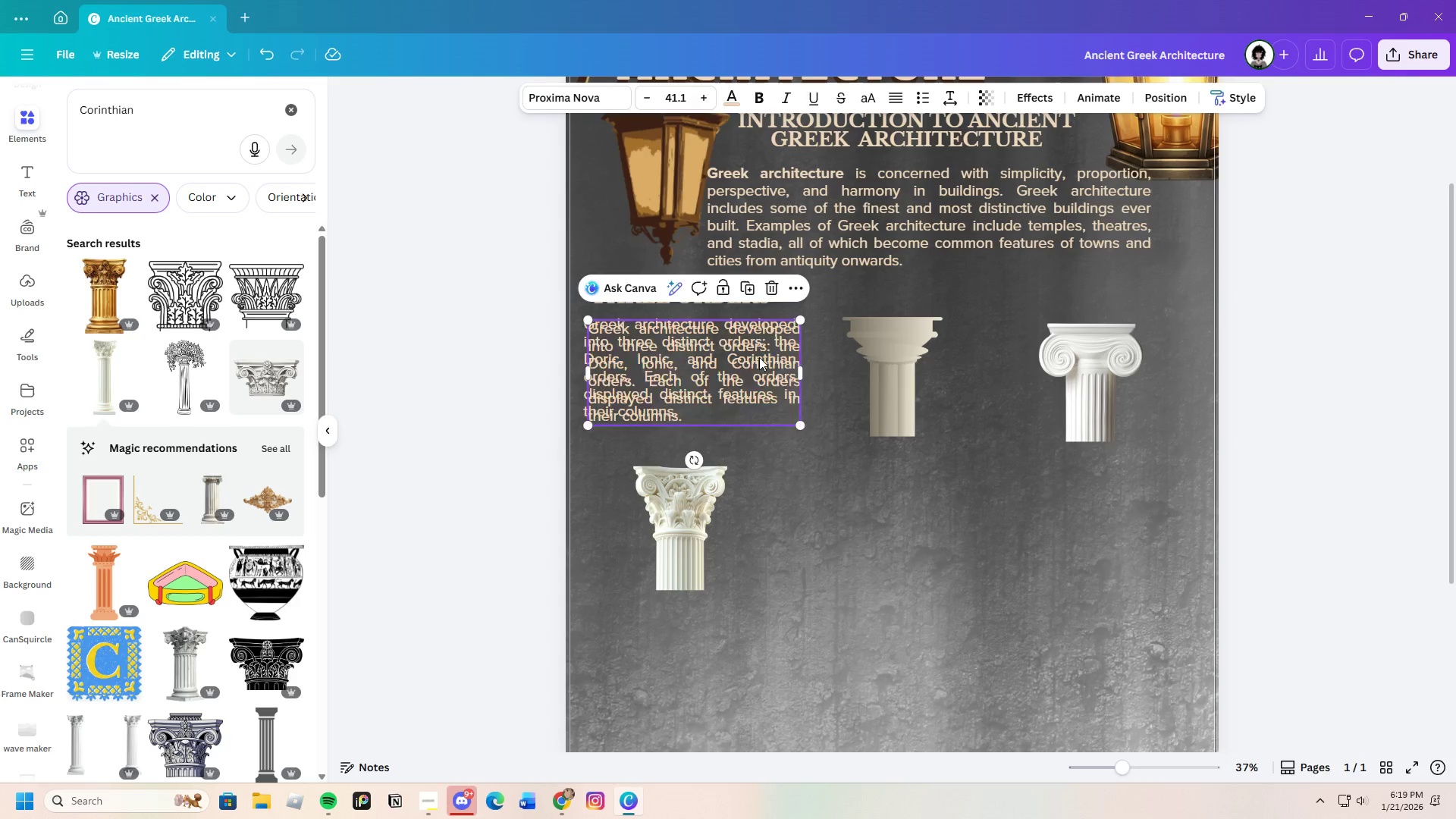 
left_click_drag(start_coordinate=[759, 357], to_coordinate=[852, 461])
 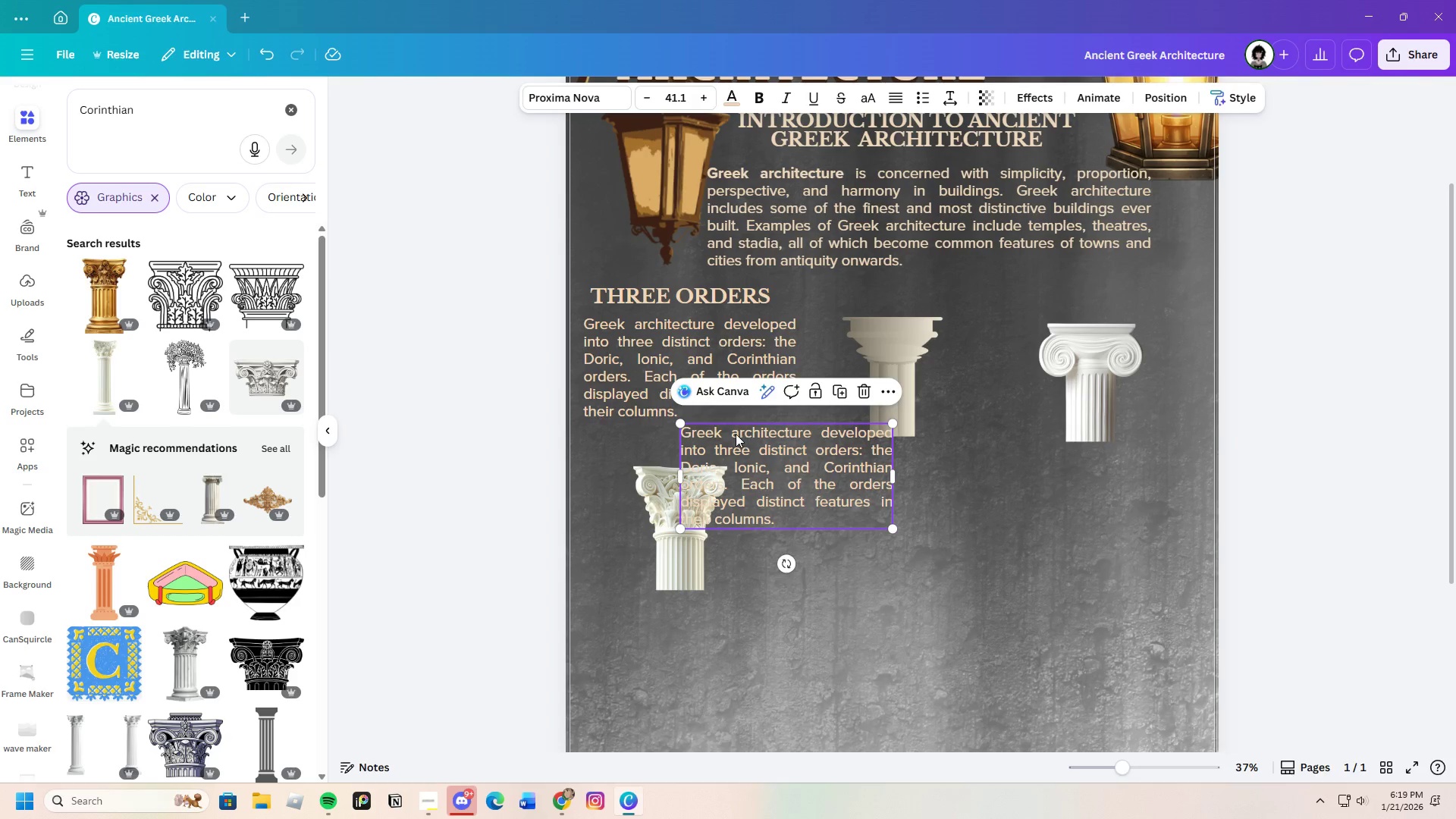 
left_click([725, 434])
 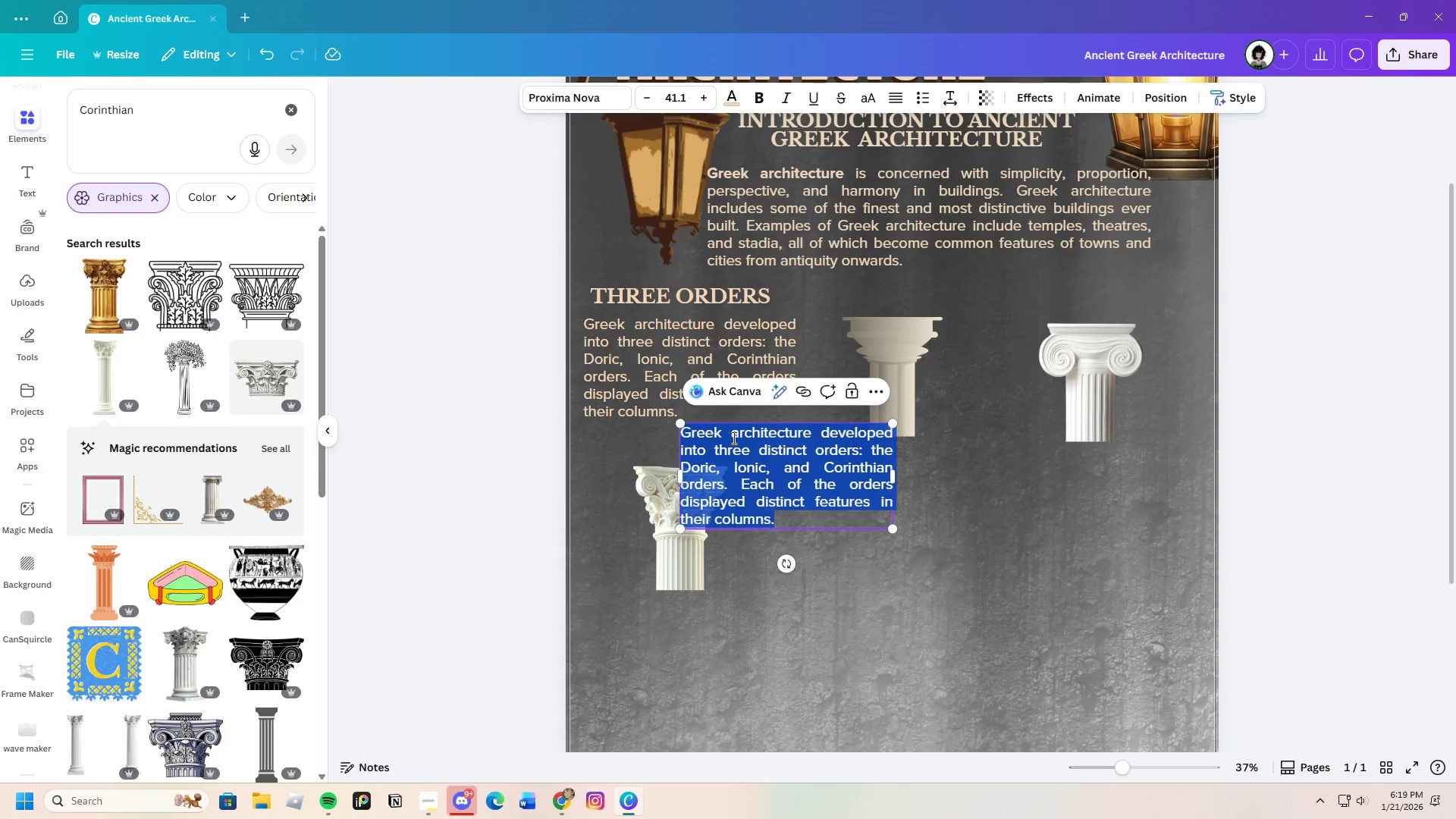 
key(Backspace)
type(DORIC)
 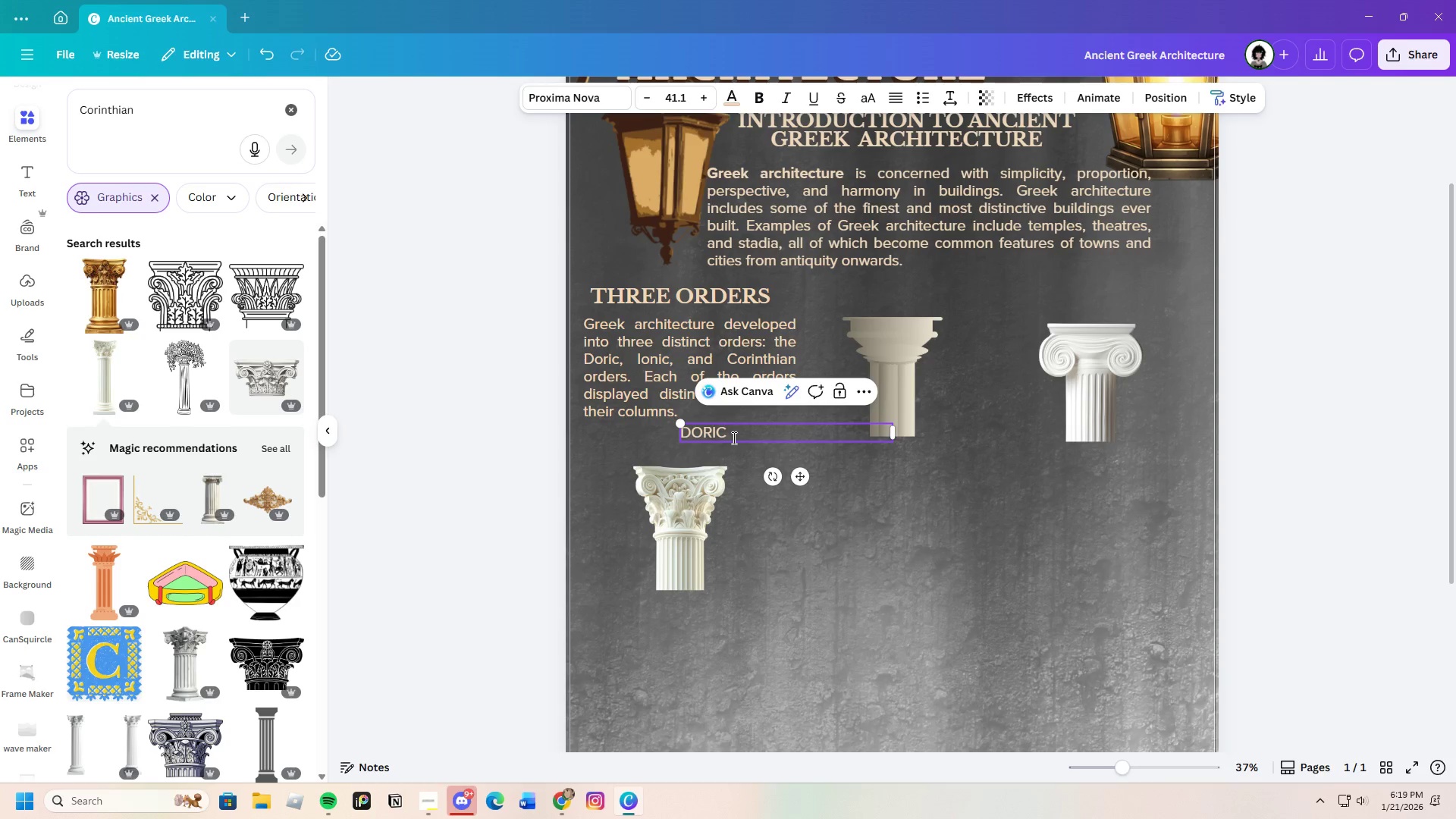 
left_click_drag(start_coordinate=[899, 430], to_coordinate=[743, 432])
 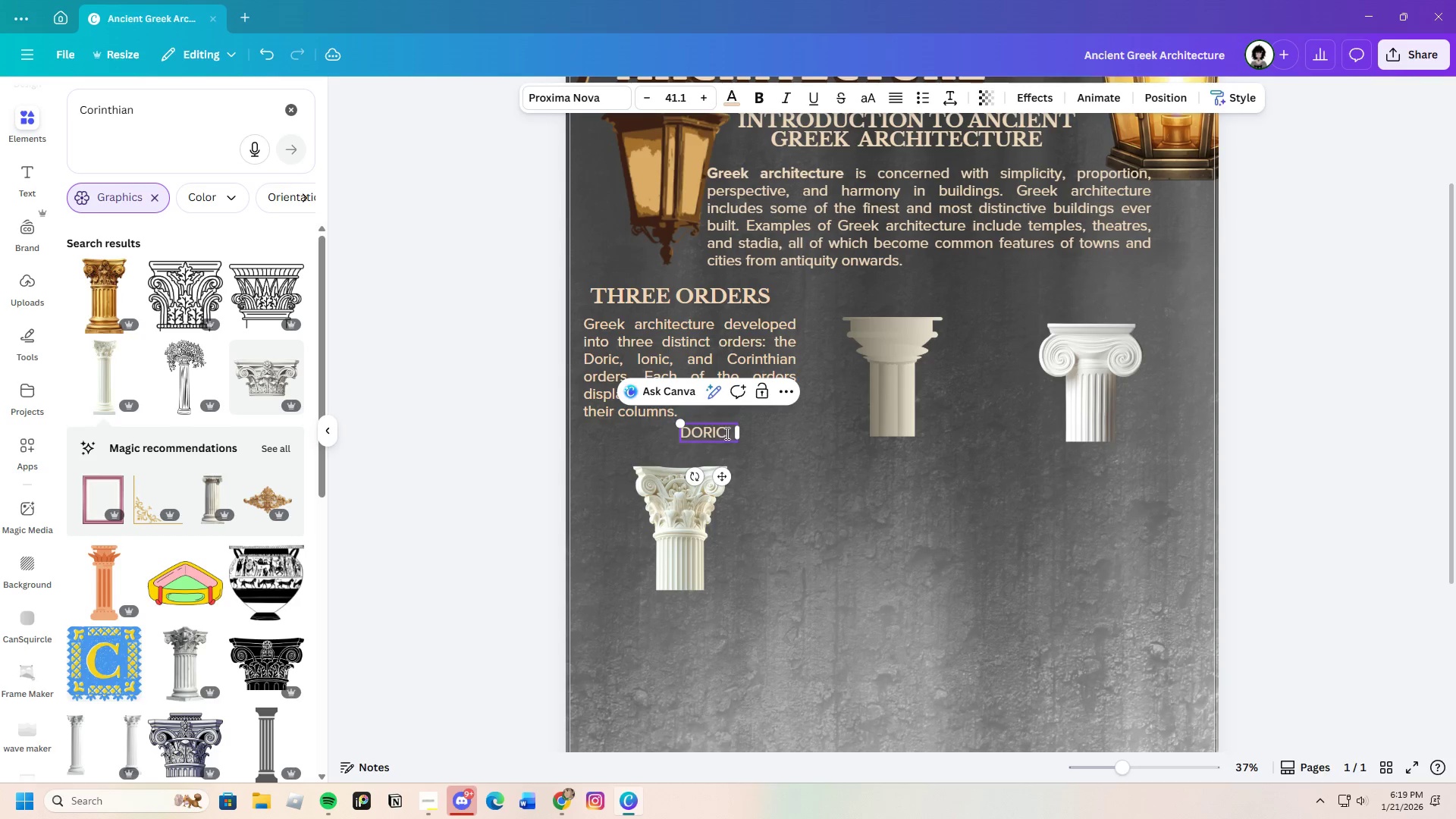 
left_click_drag(start_coordinate=[727, 433], to_coordinate=[679, 431])
 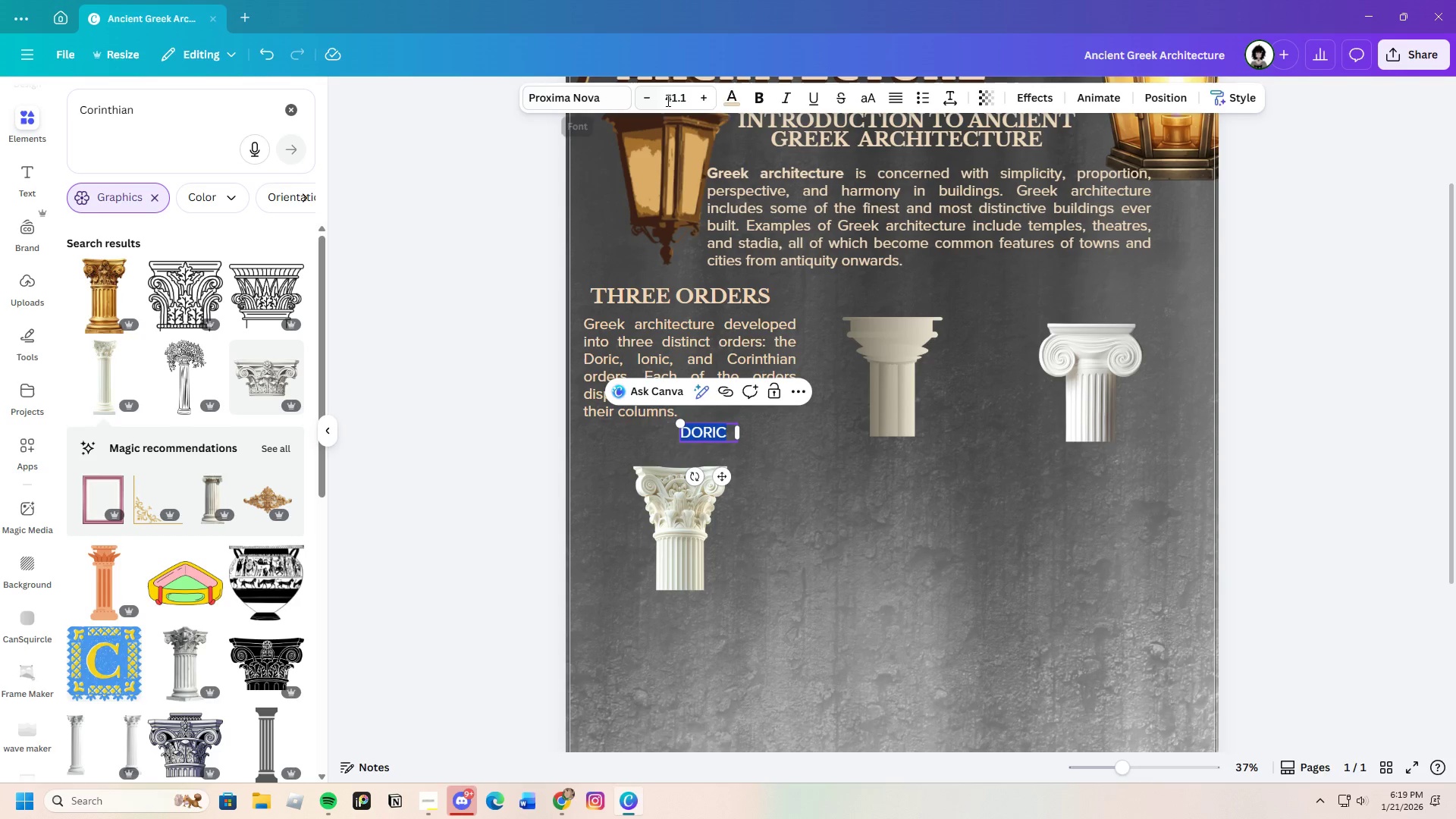 
left_click([748, 99])
 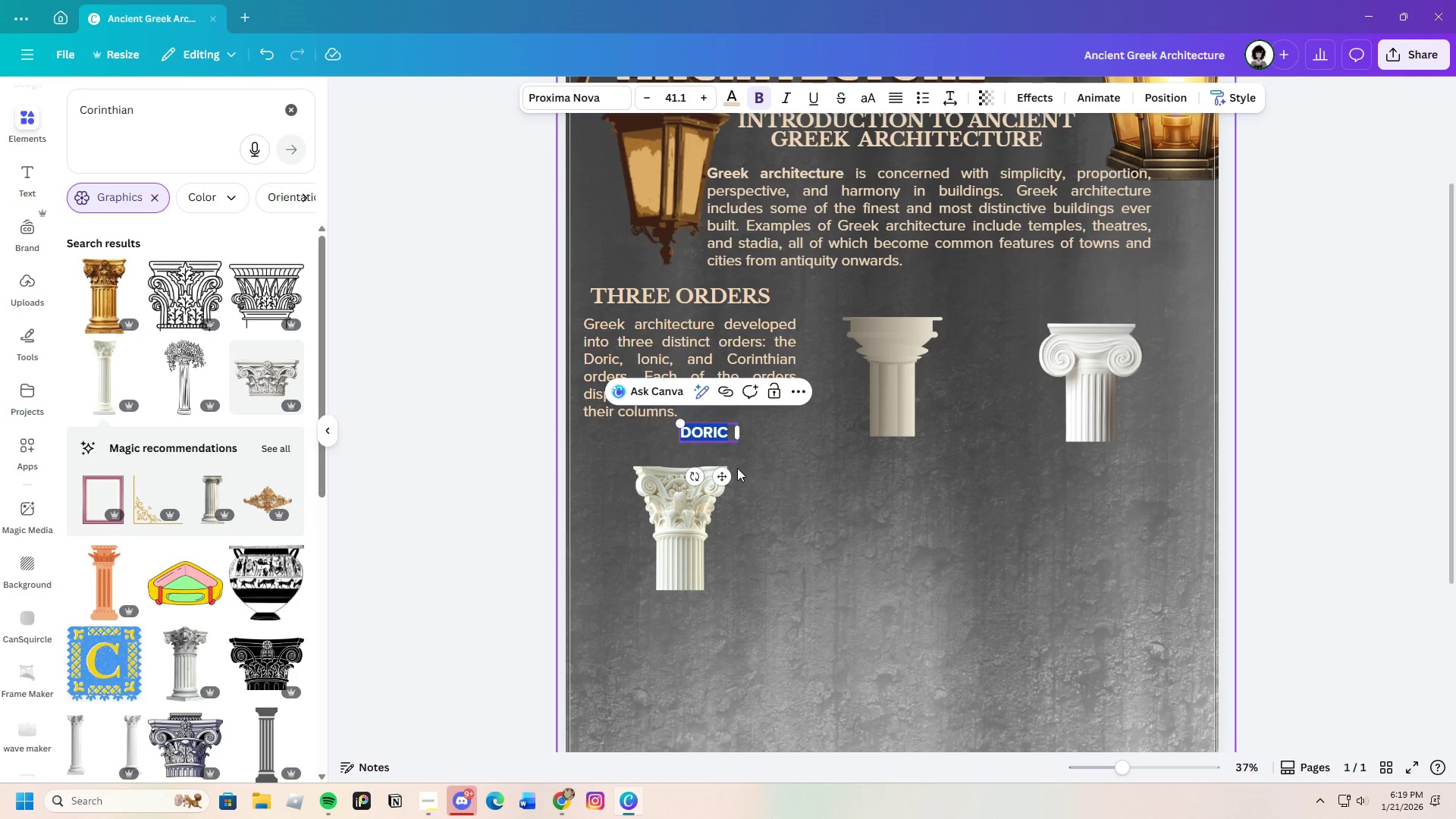 
left_click([786, 460])
 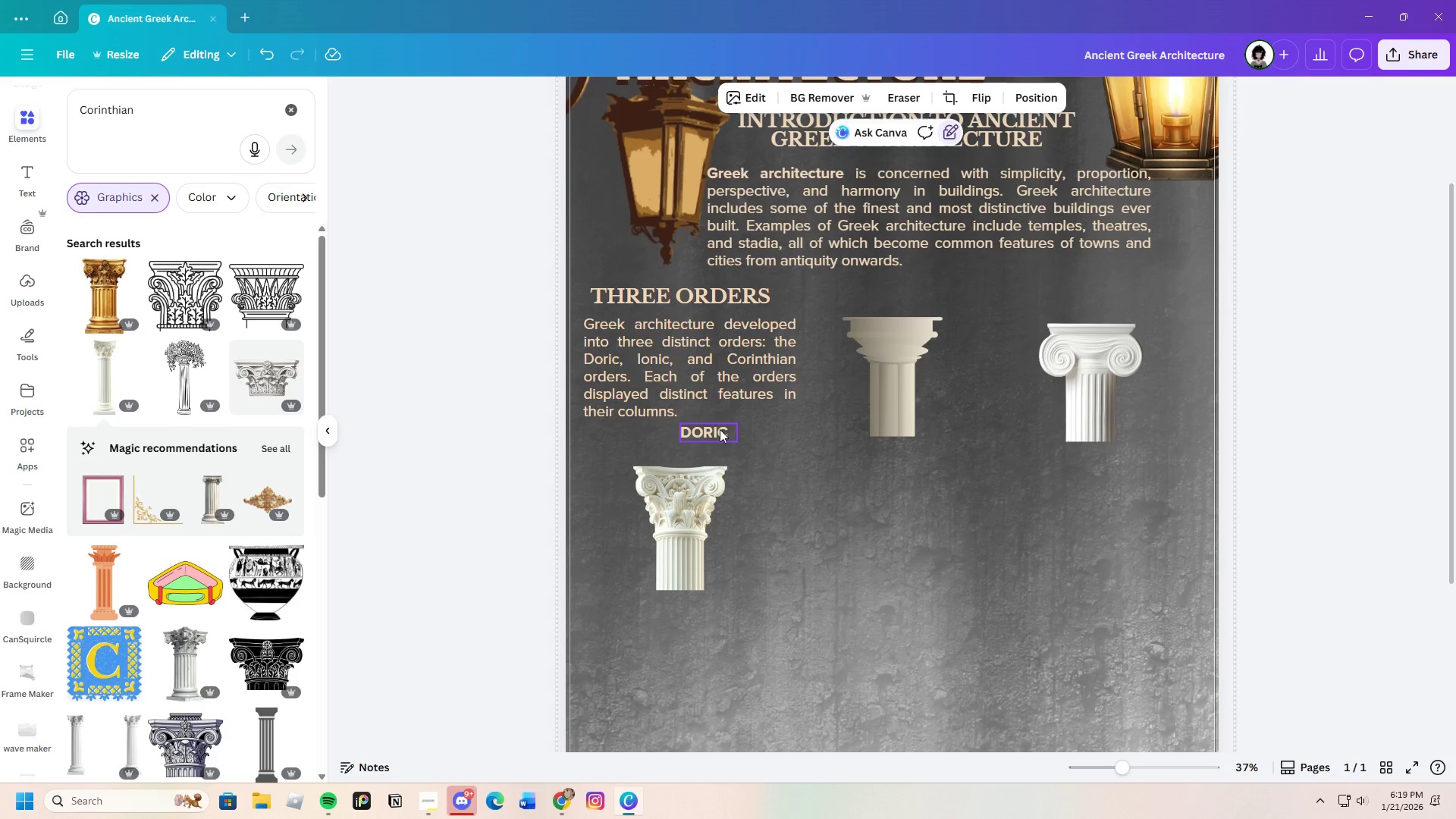 
left_click([720, 429])
 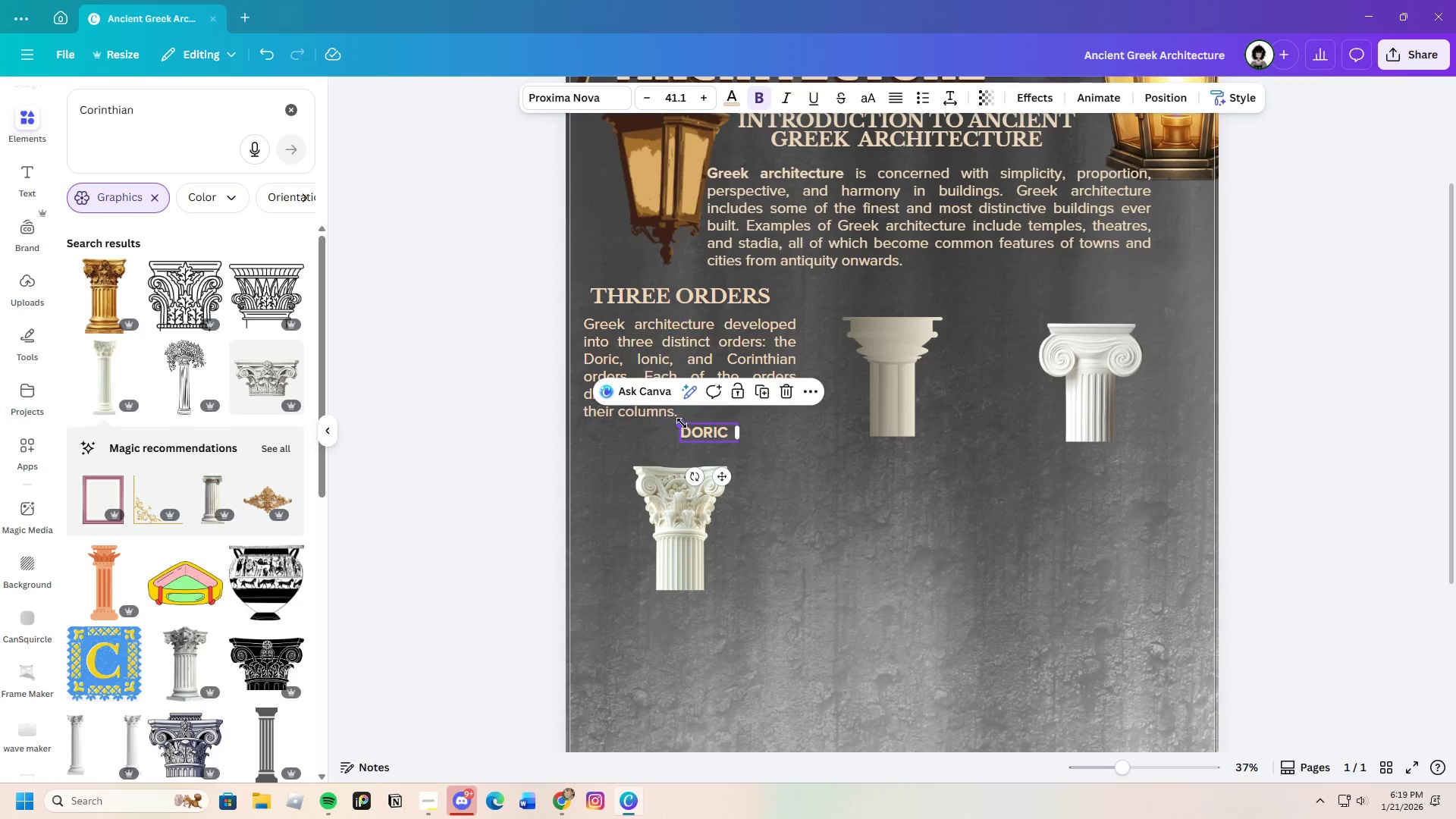 
left_click_drag(start_coordinate=[682, 423], to_coordinate=[663, 416])
 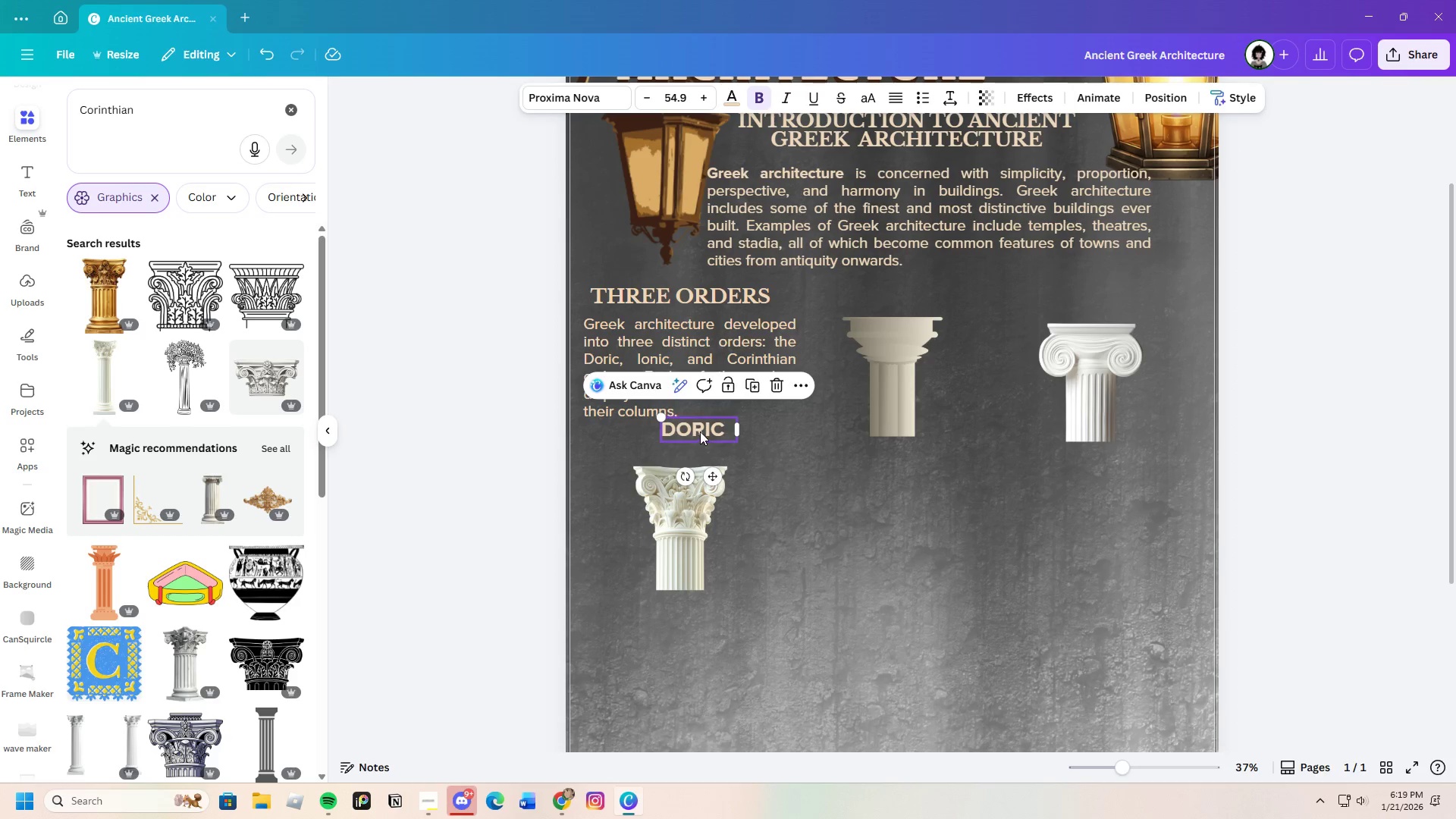 
left_click_drag(start_coordinate=[700, 431], to_coordinate=[901, 296])
 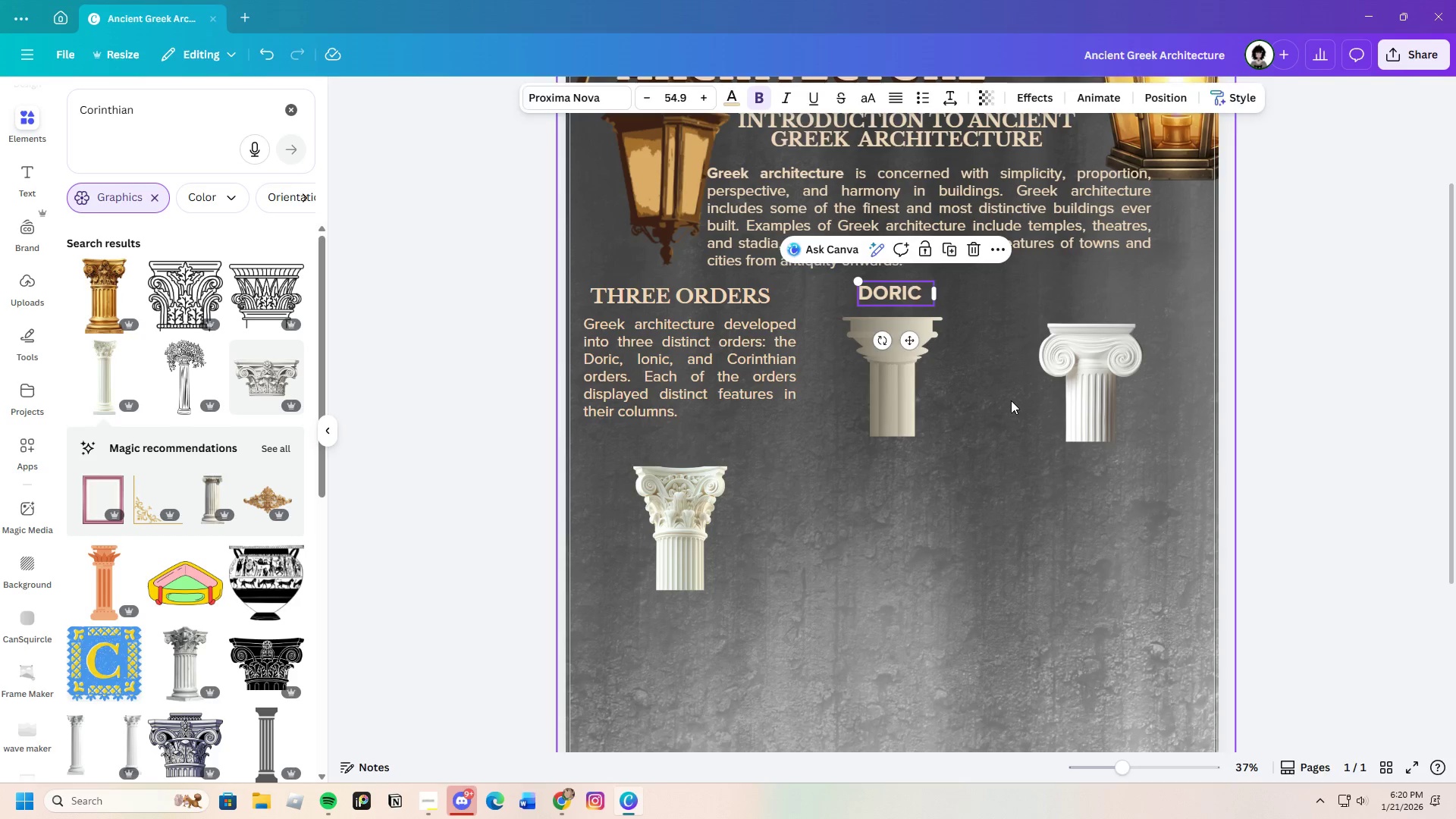 
left_click([1011, 400])
 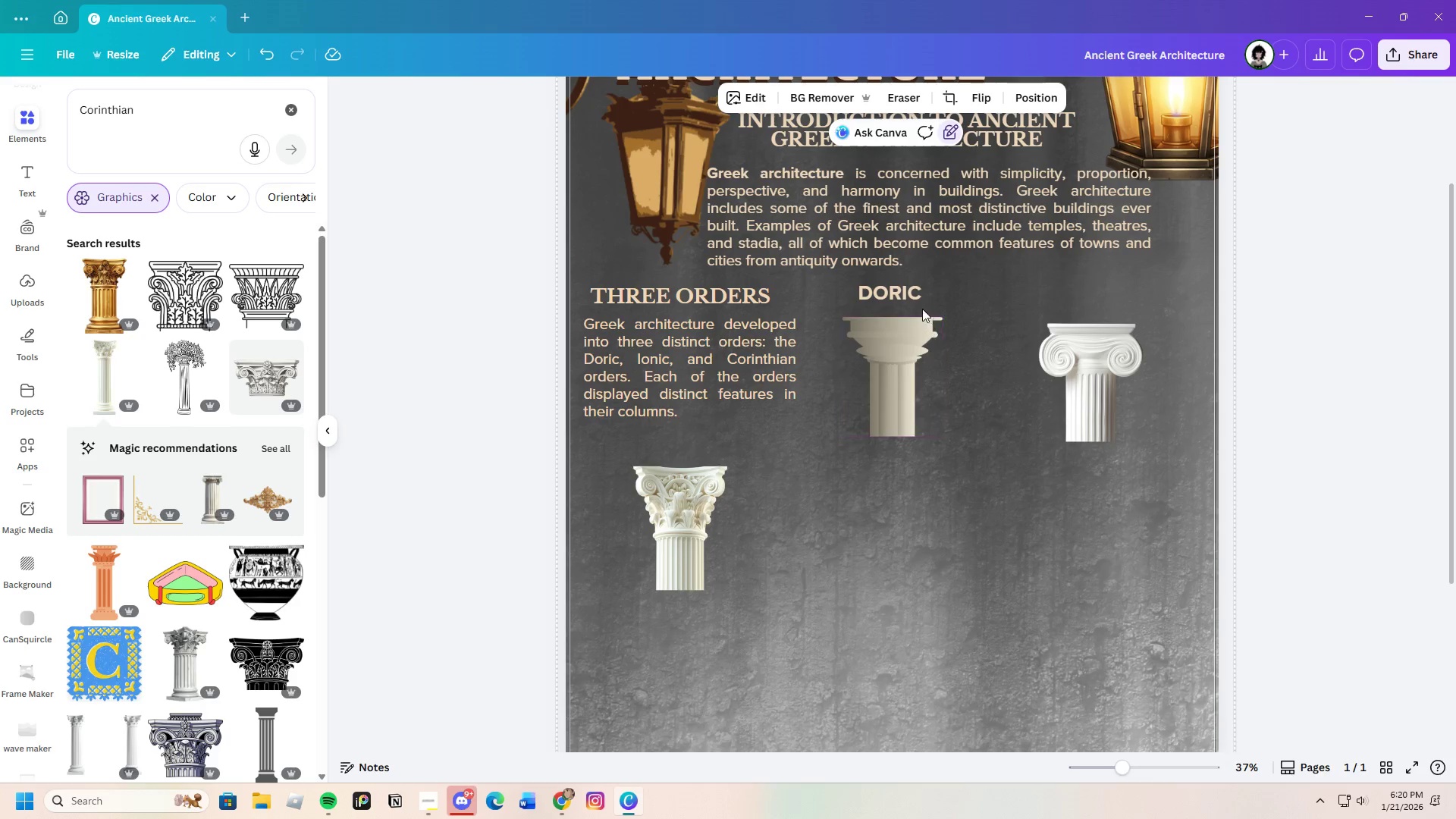 
left_click([910, 290])
 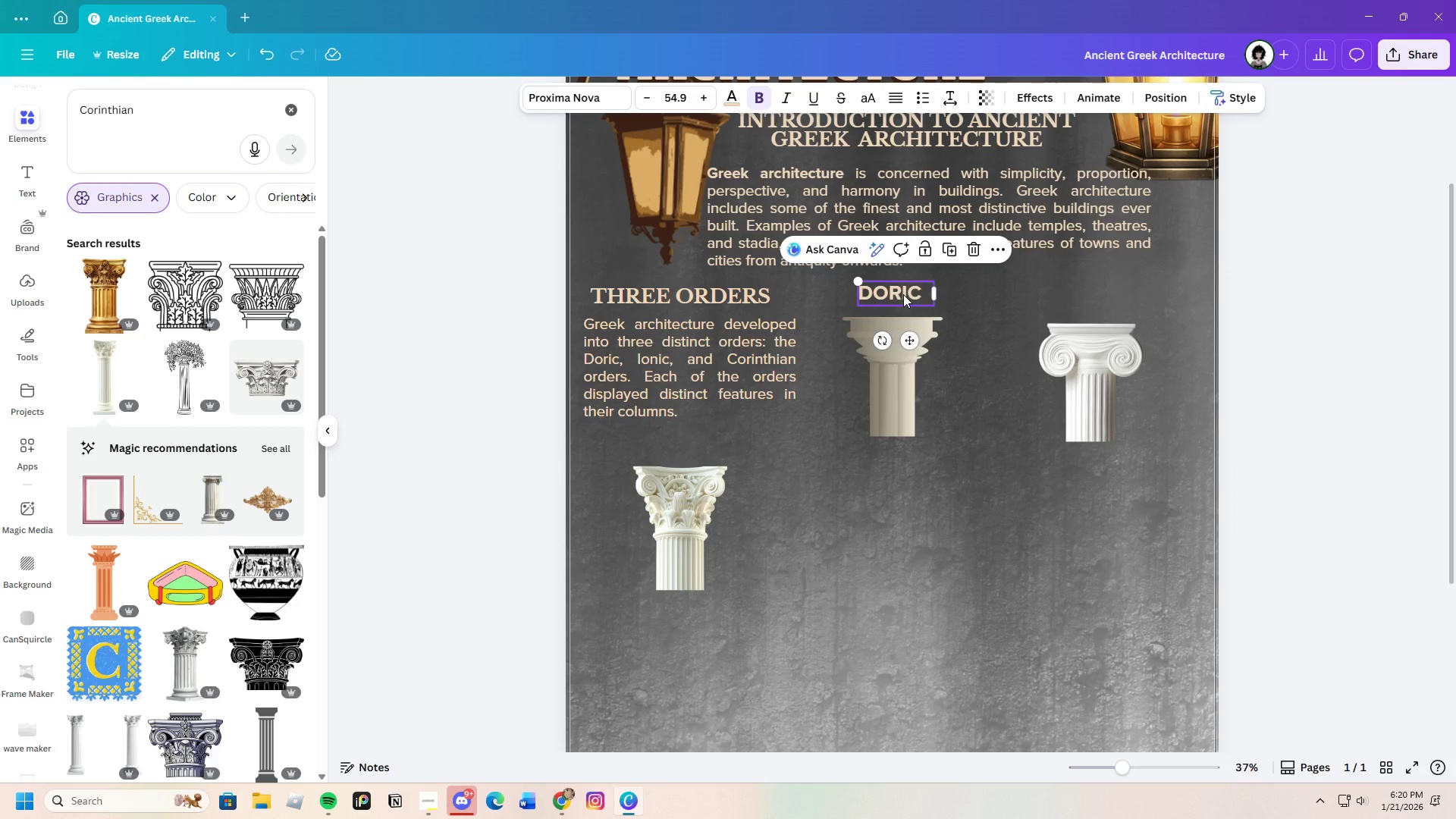 
left_click([1001, 547])
 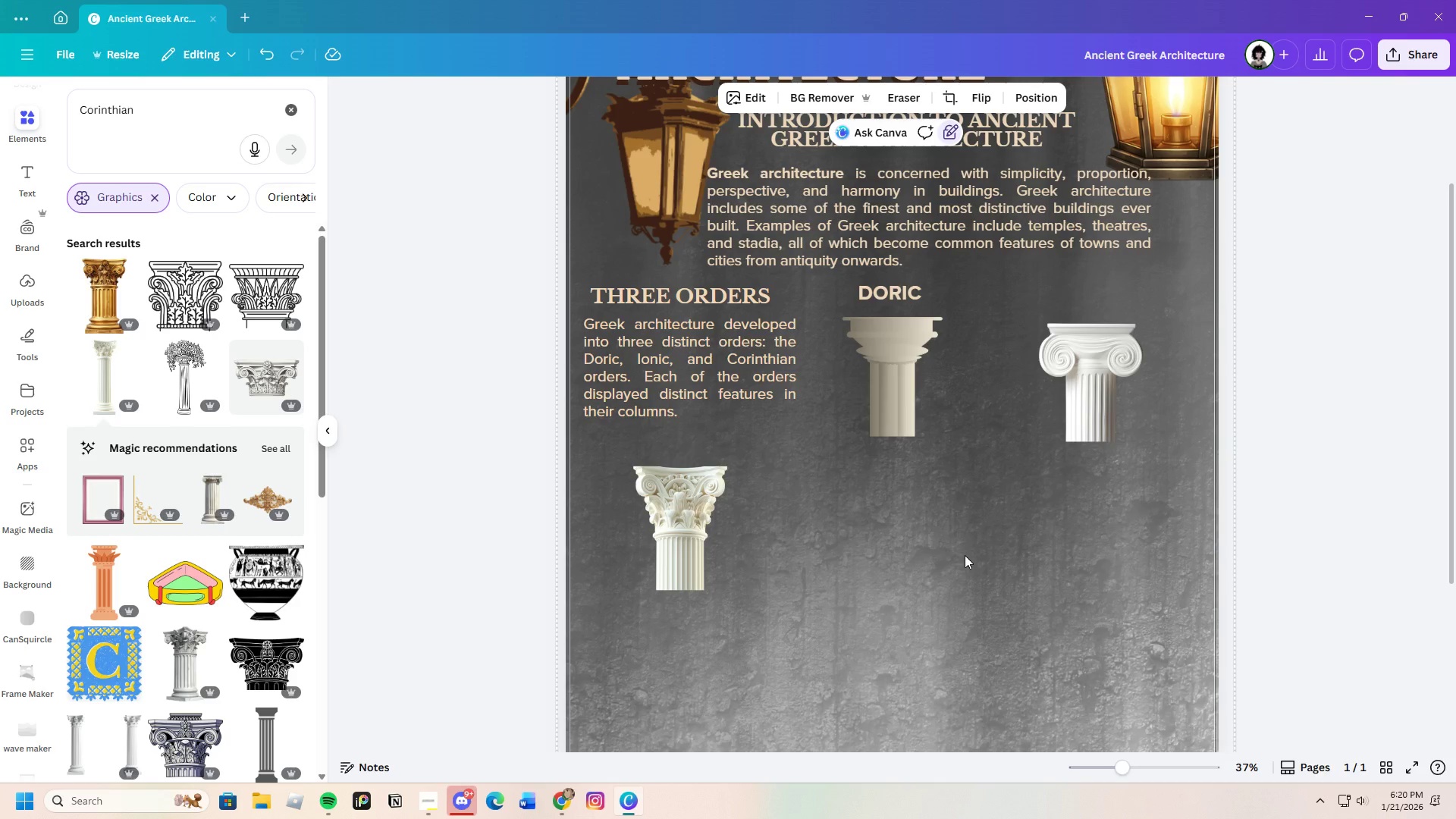 
scroll: coordinate [971, 557], scroll_direction: up, amount: 3.0
 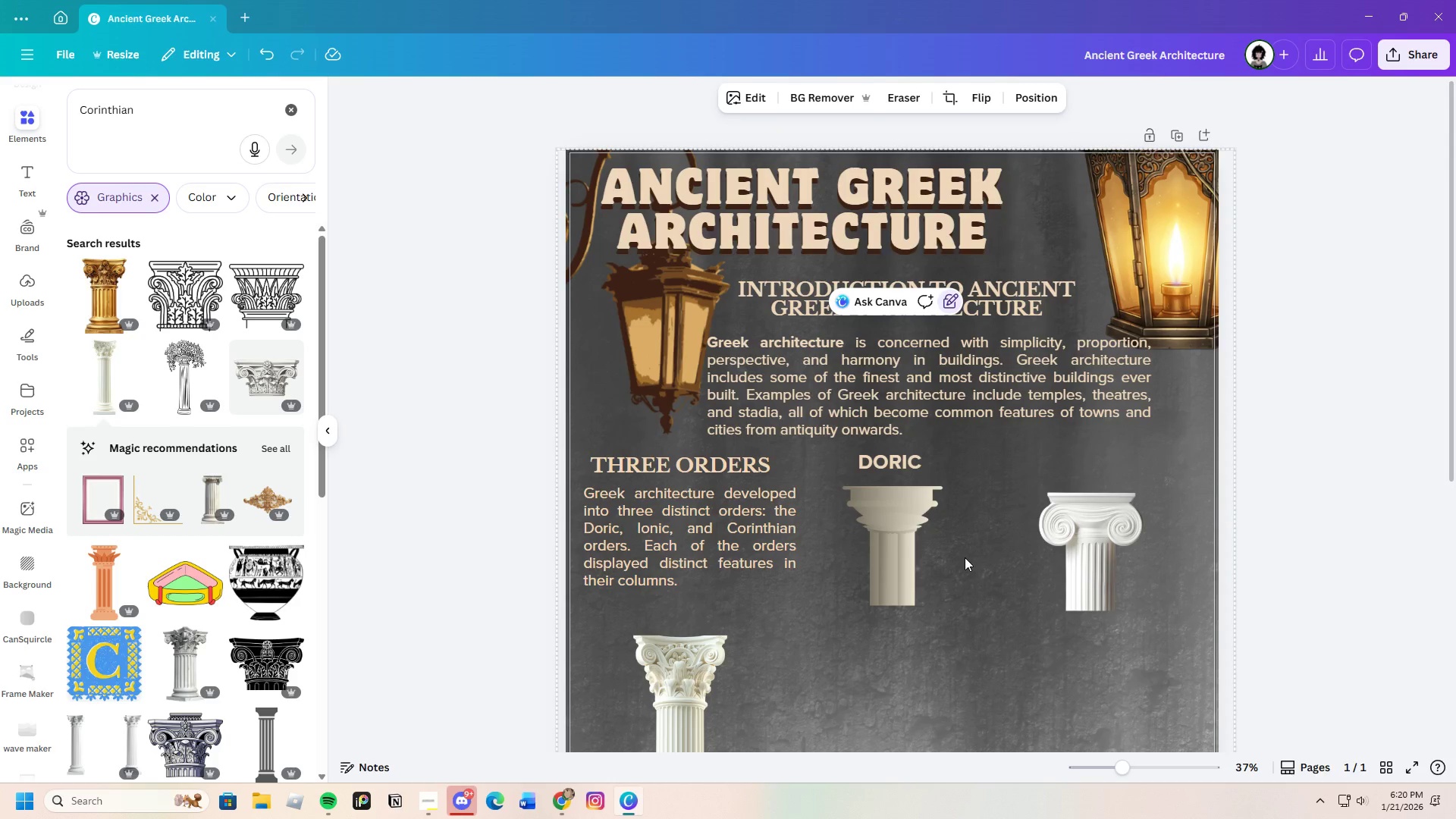 
scroll: coordinate [956, 557], scroll_direction: down, amount: 3.0
 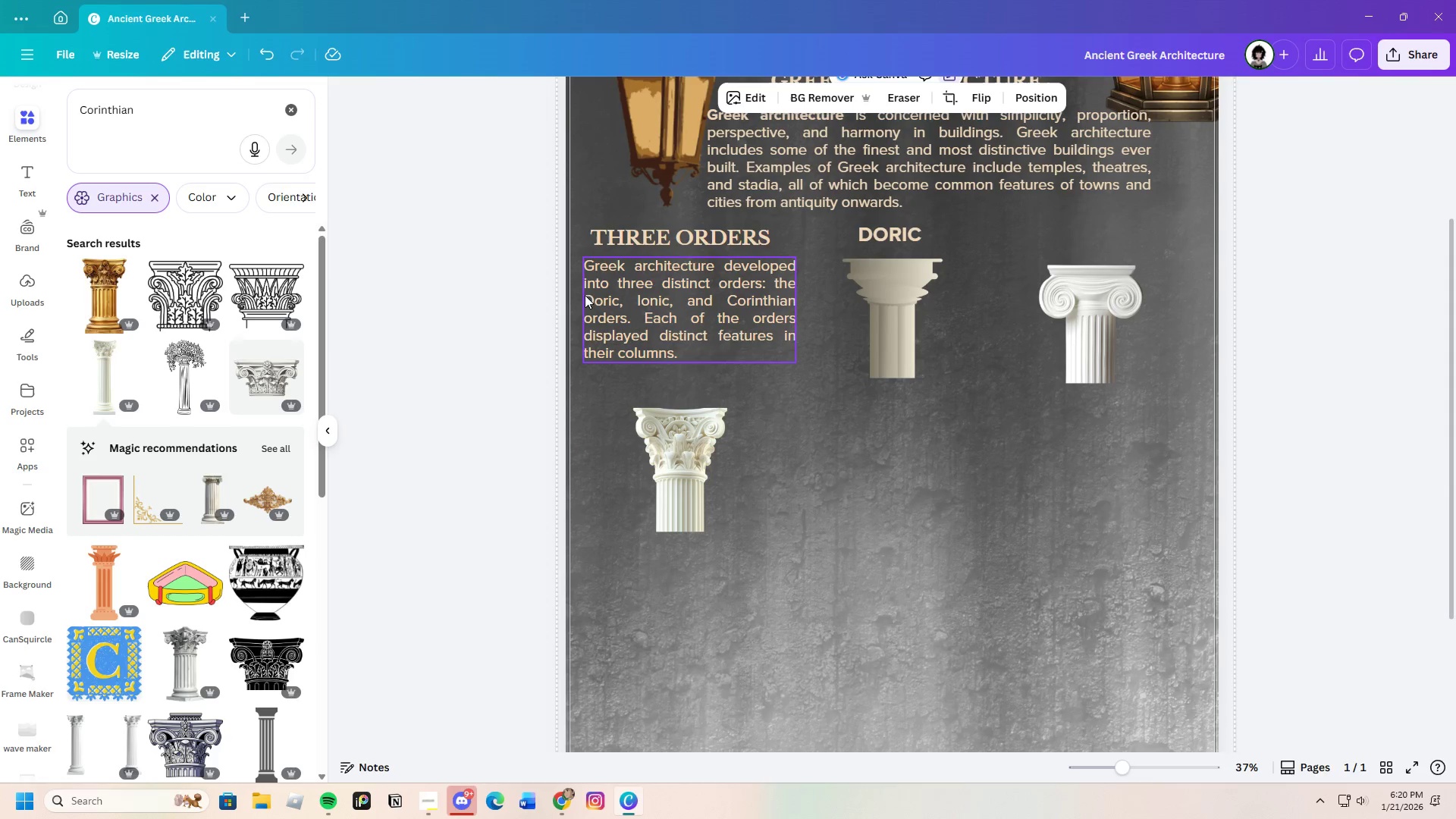 
left_click([622, 303])
 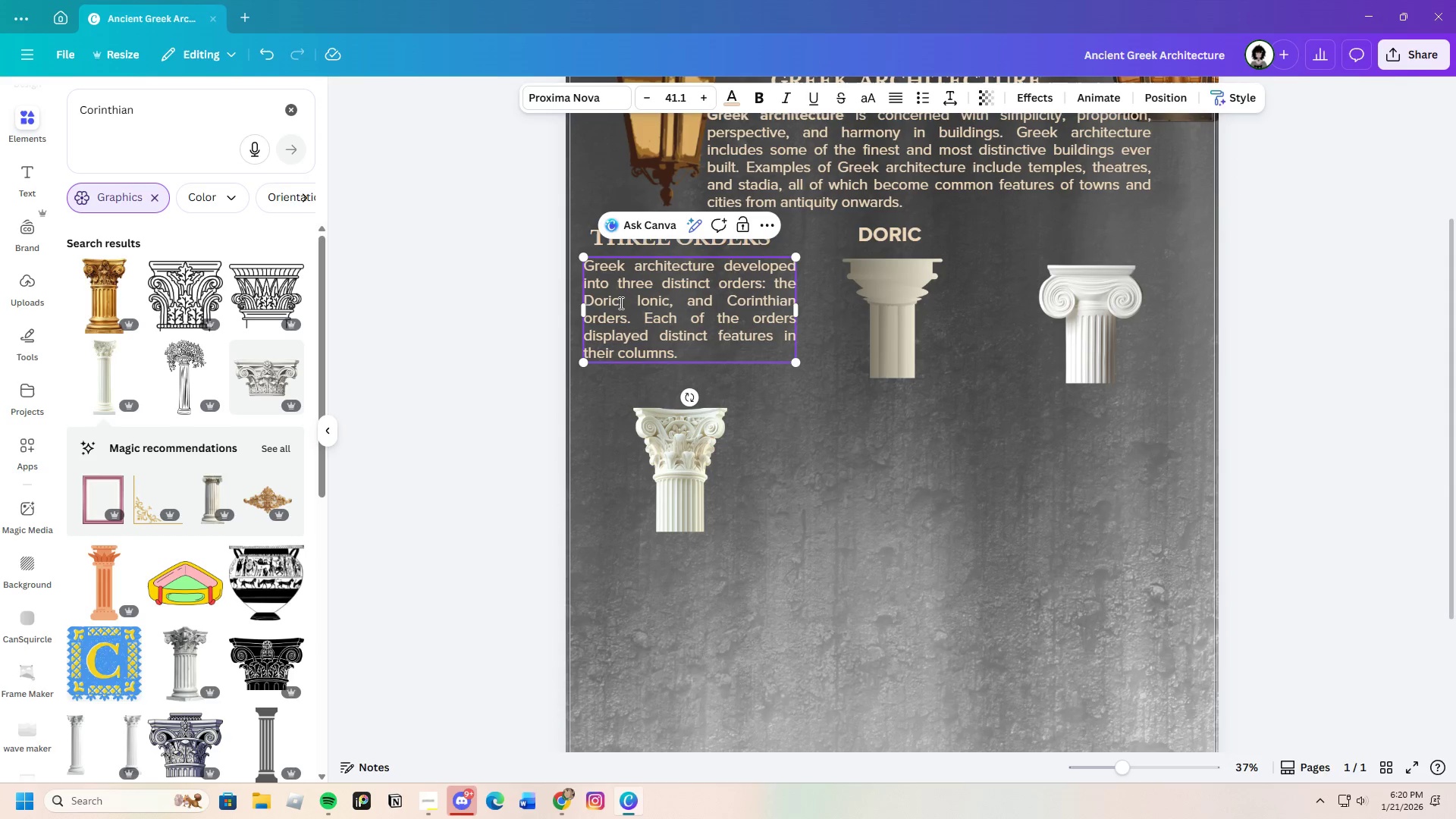 
left_click_drag(start_coordinate=[620, 303], to_coordinate=[585, 303])
 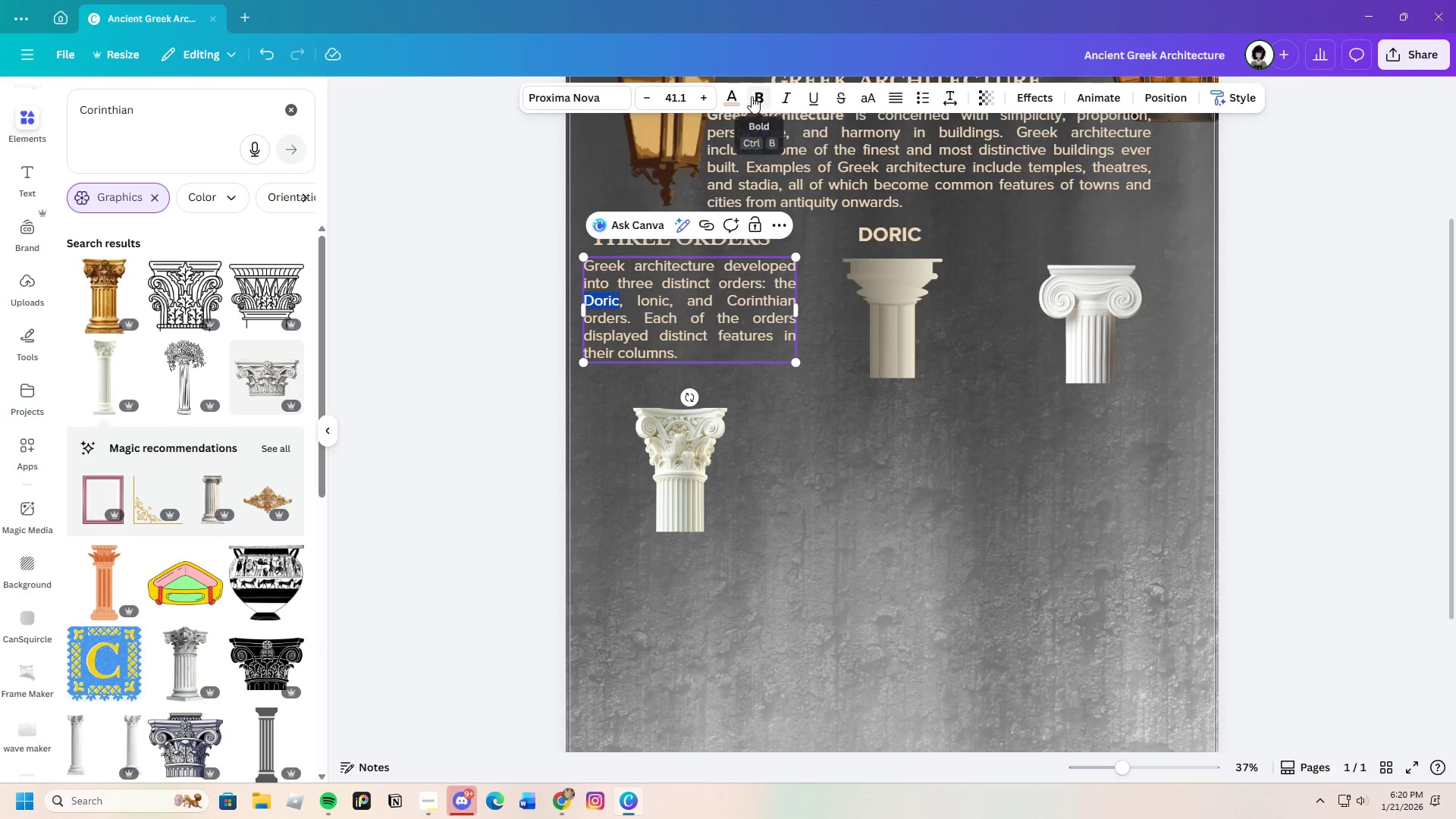 
left_click([755, 96])
 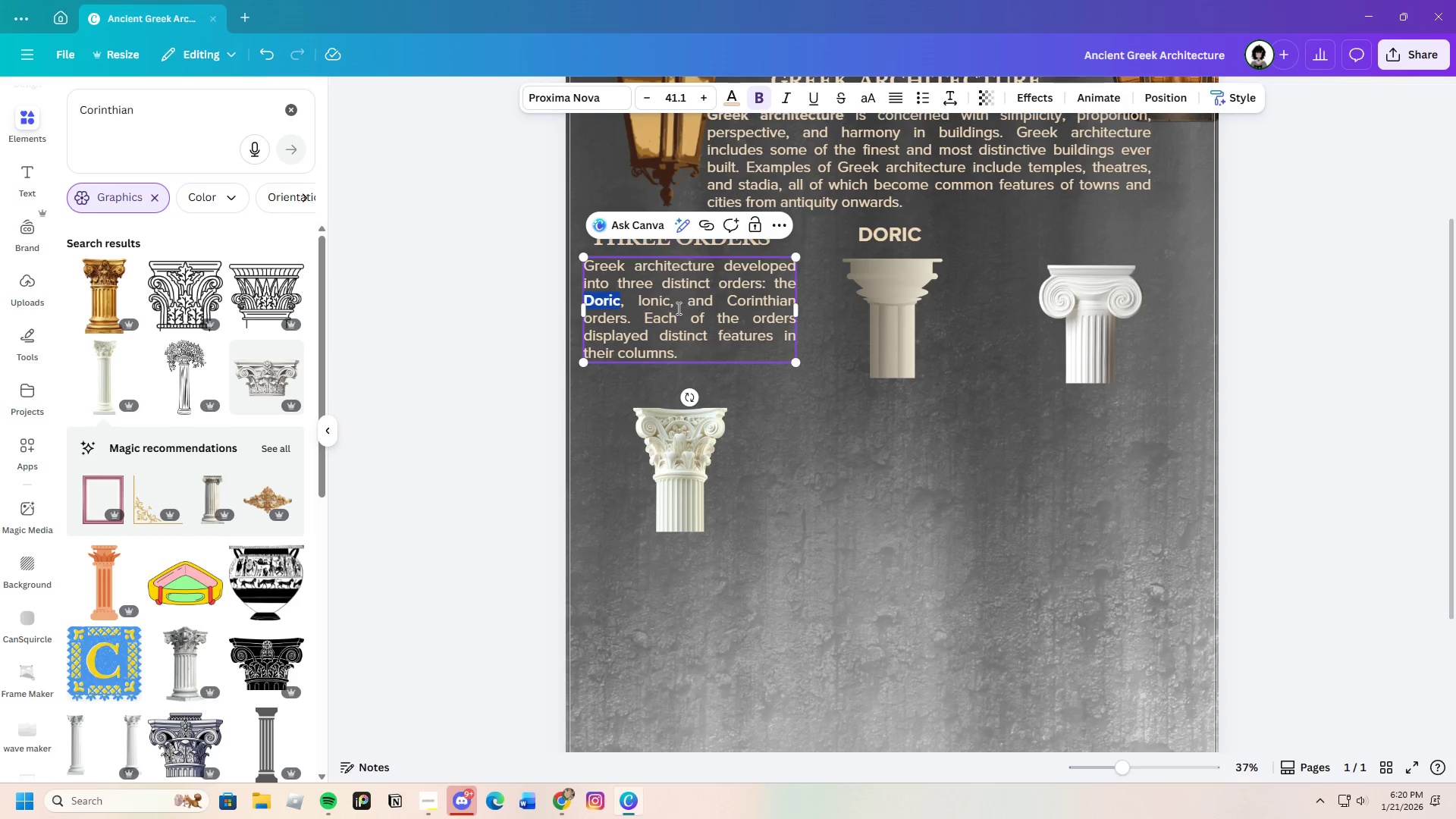 
left_click([677, 308])
 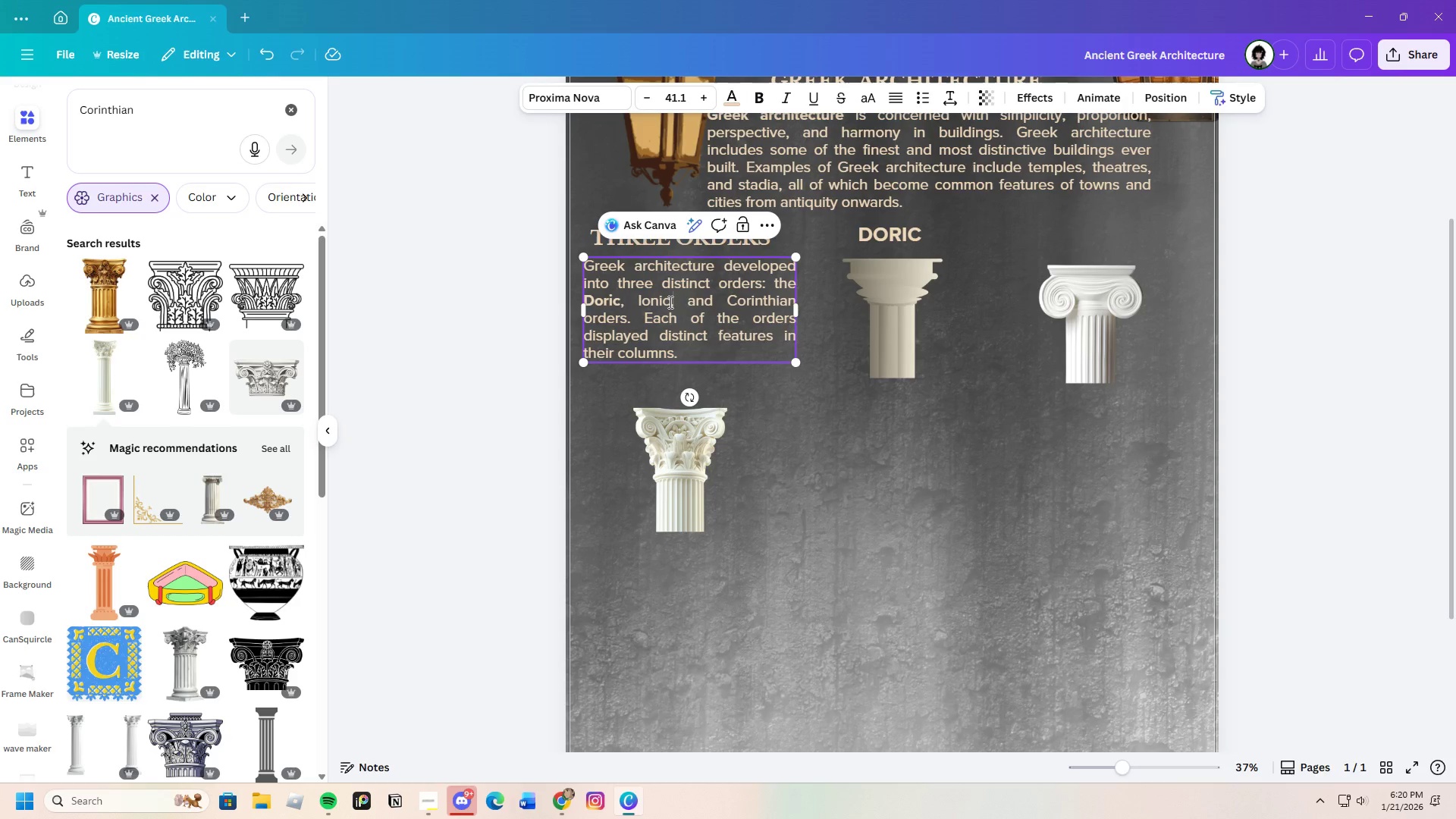 
left_click_drag(start_coordinate=[669, 302], to_coordinate=[636, 302])
 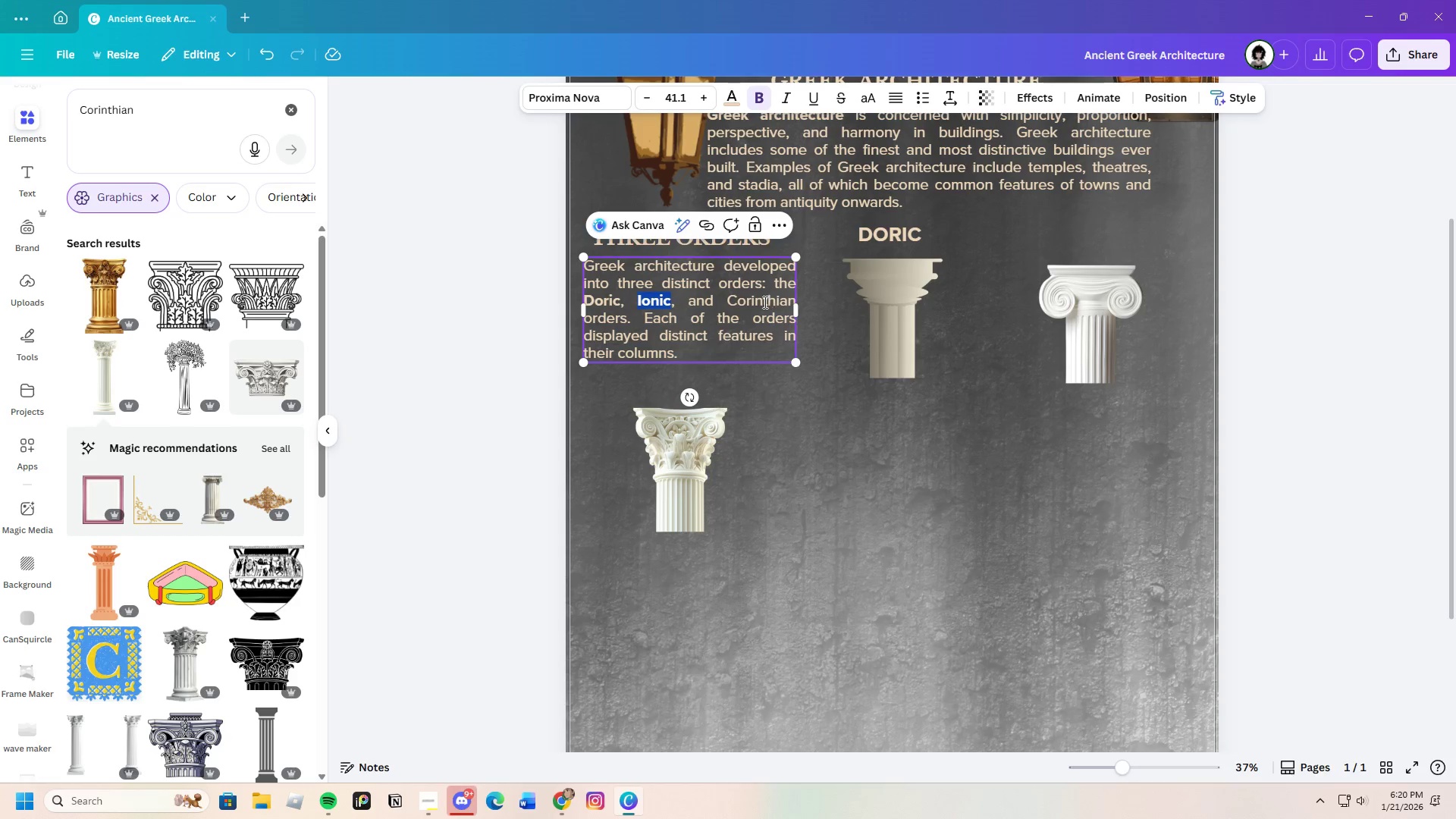 
left_click([737, 299])
 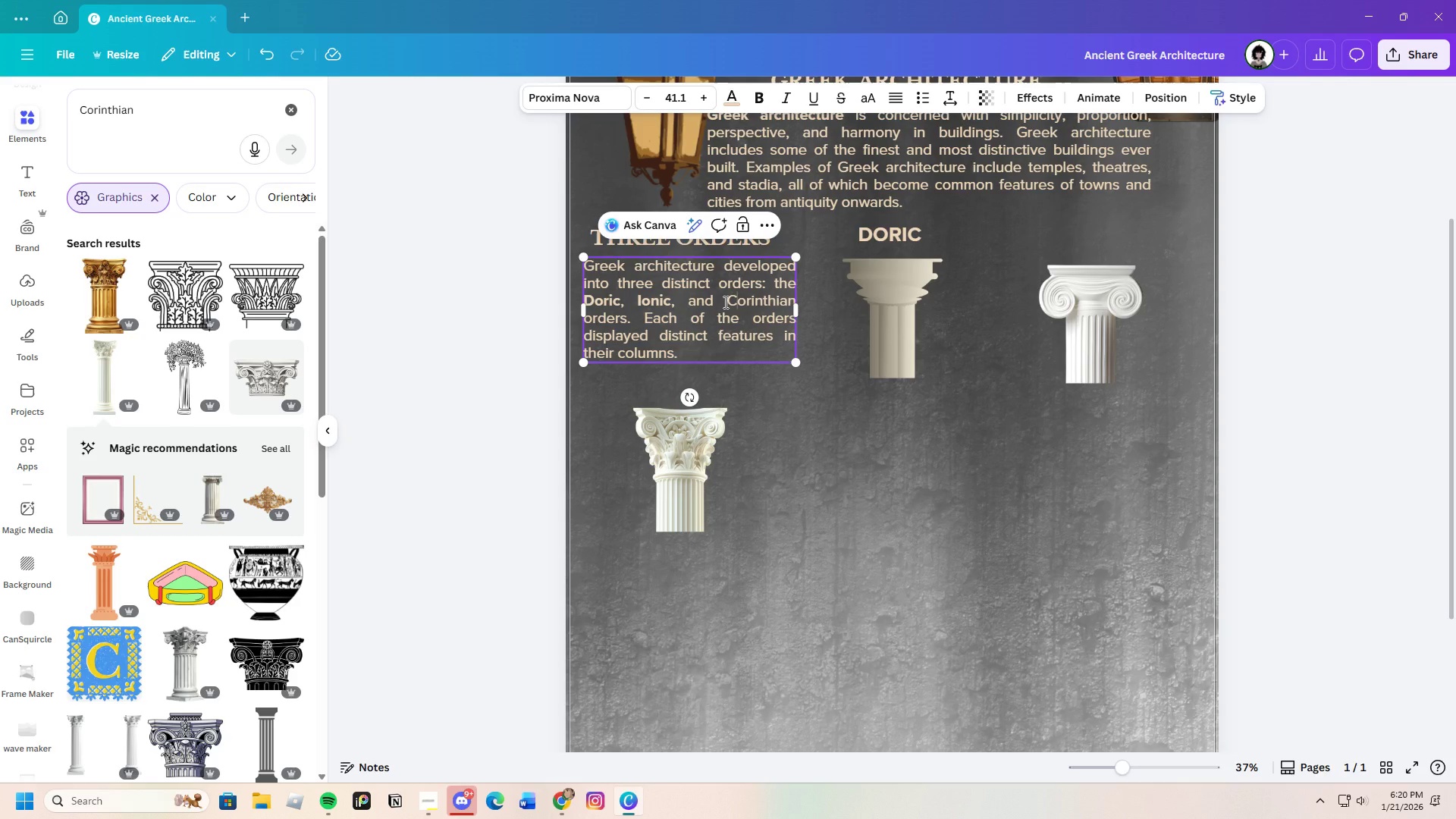 
left_click_drag(start_coordinate=[724, 302], to_coordinate=[795, 298])
 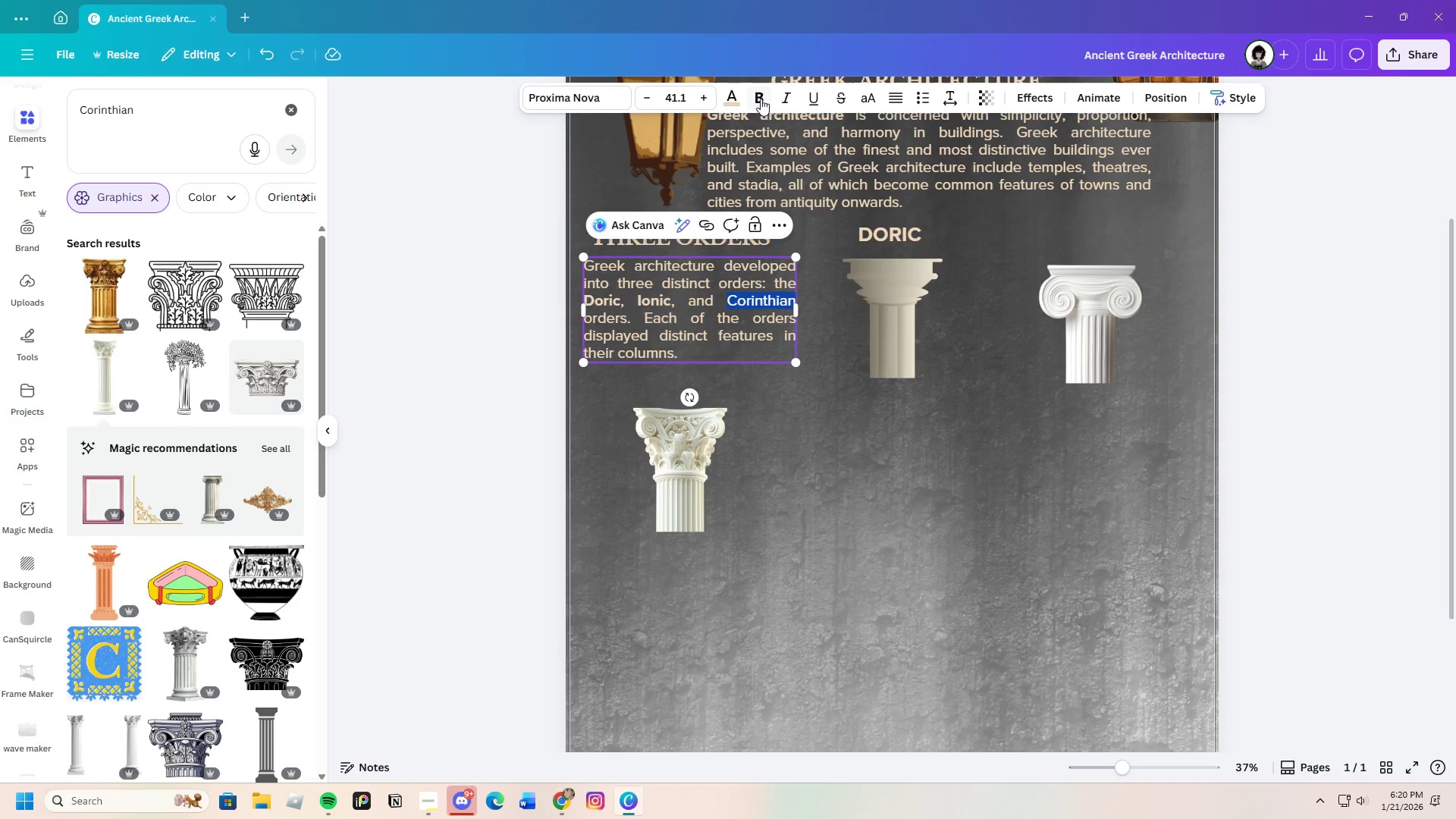 
left_click([761, 98])
 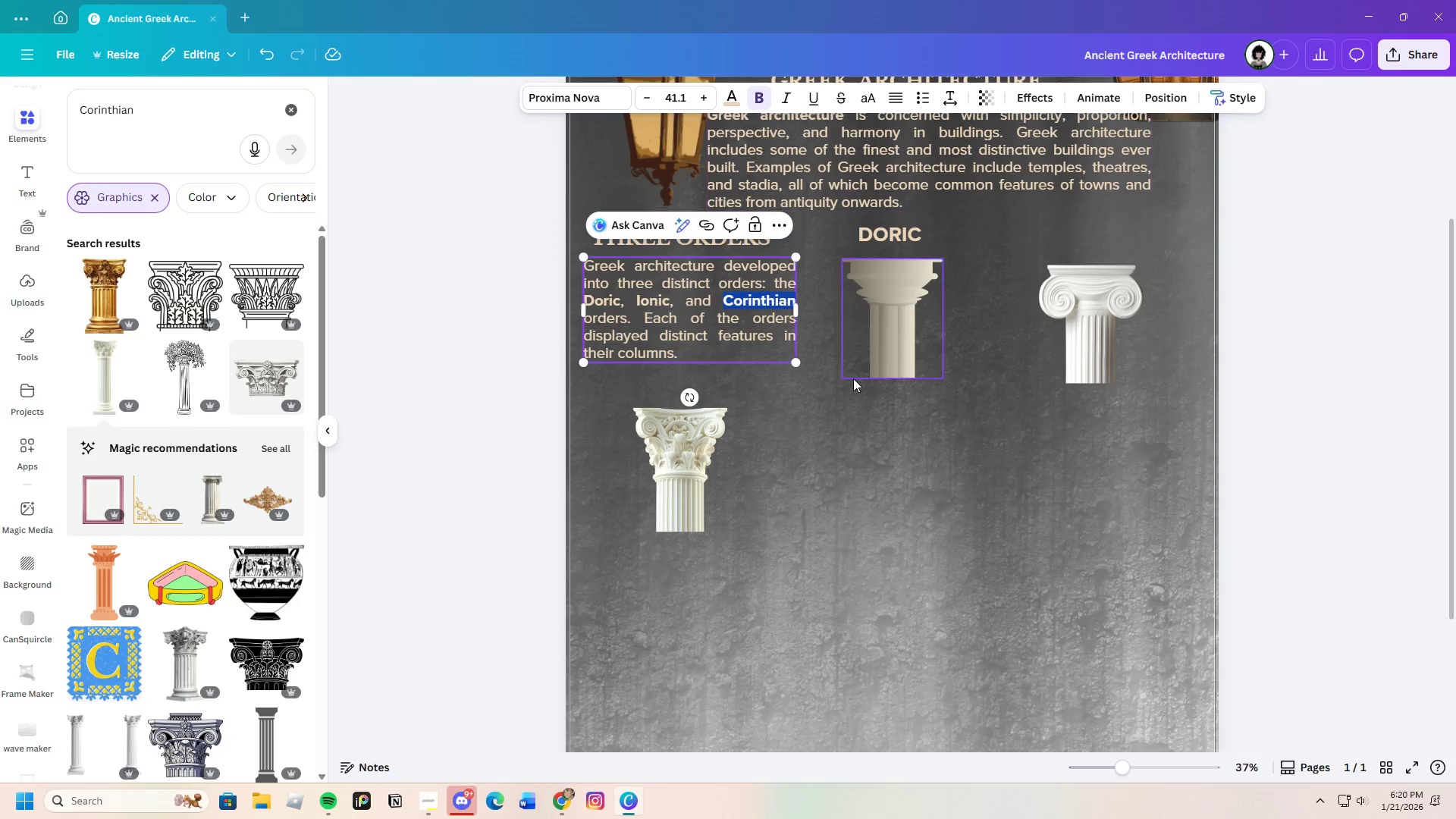 
left_click([855, 383])
 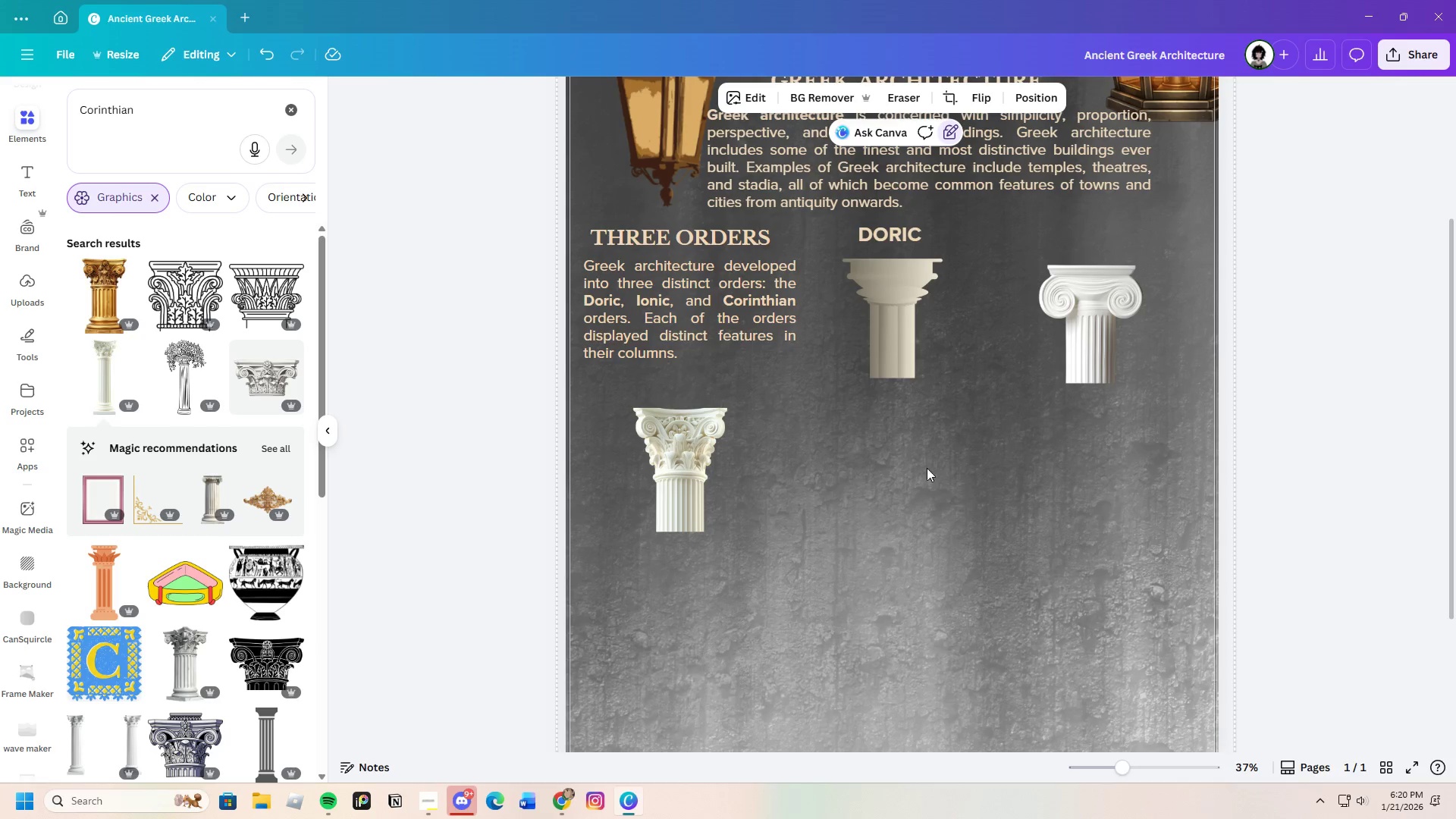 
scroll: coordinate [939, 488], scroll_direction: up, amount: 3.0
 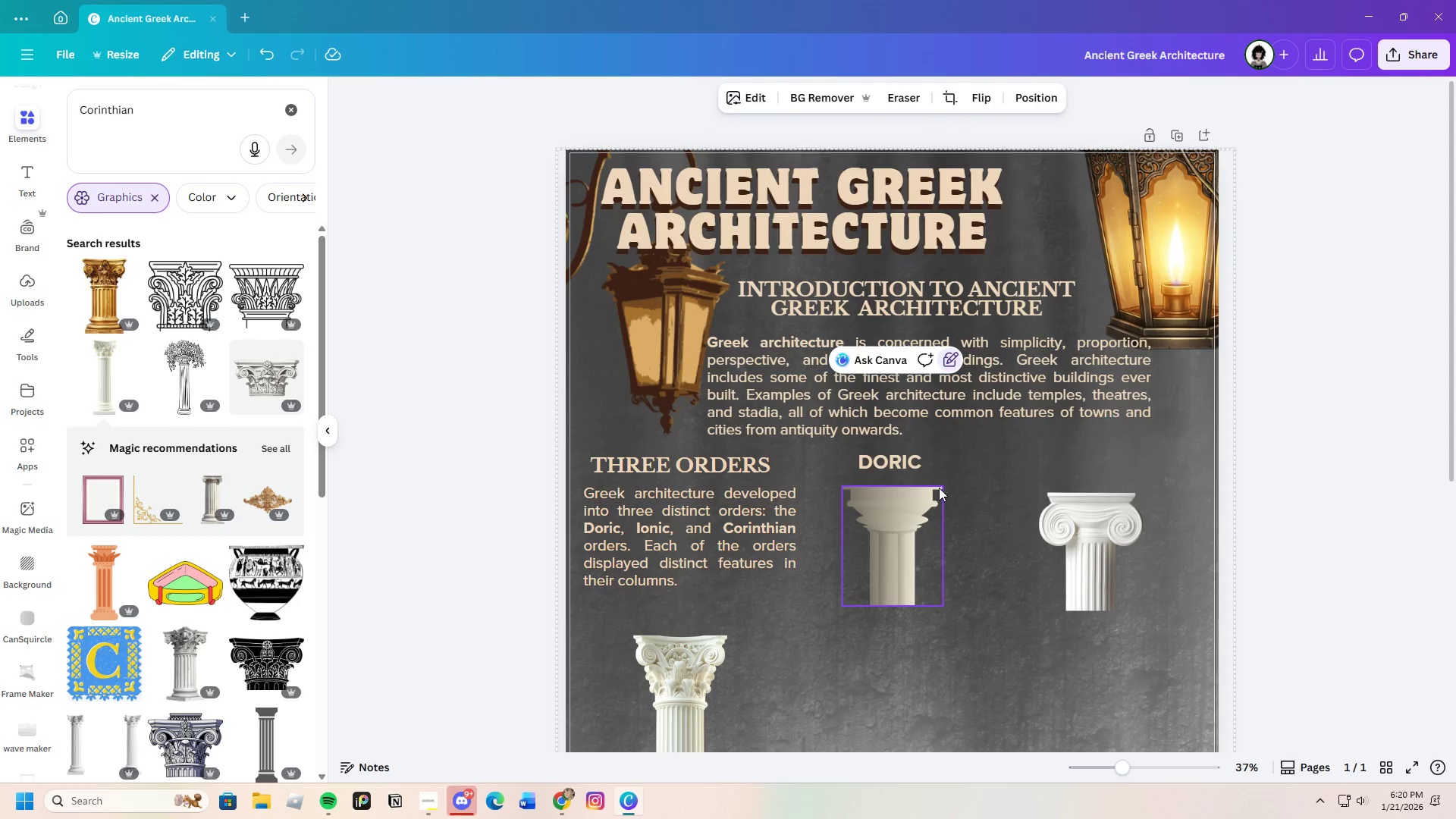 
scroll: coordinate [949, 516], scroll_direction: none, amount: 0.0
 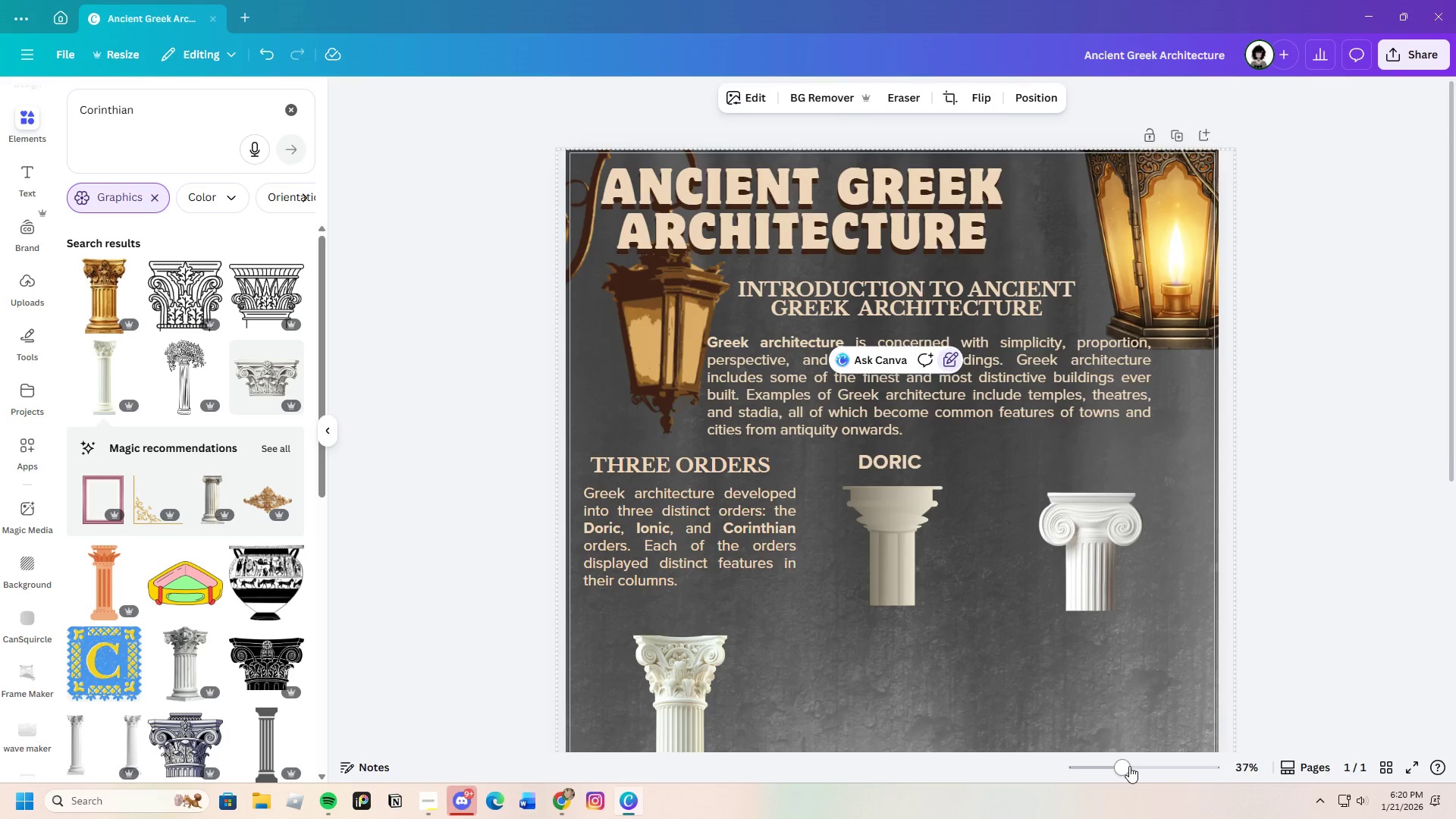 
left_click_drag(start_coordinate=[1129, 766], to_coordinate=[1117, 769])
 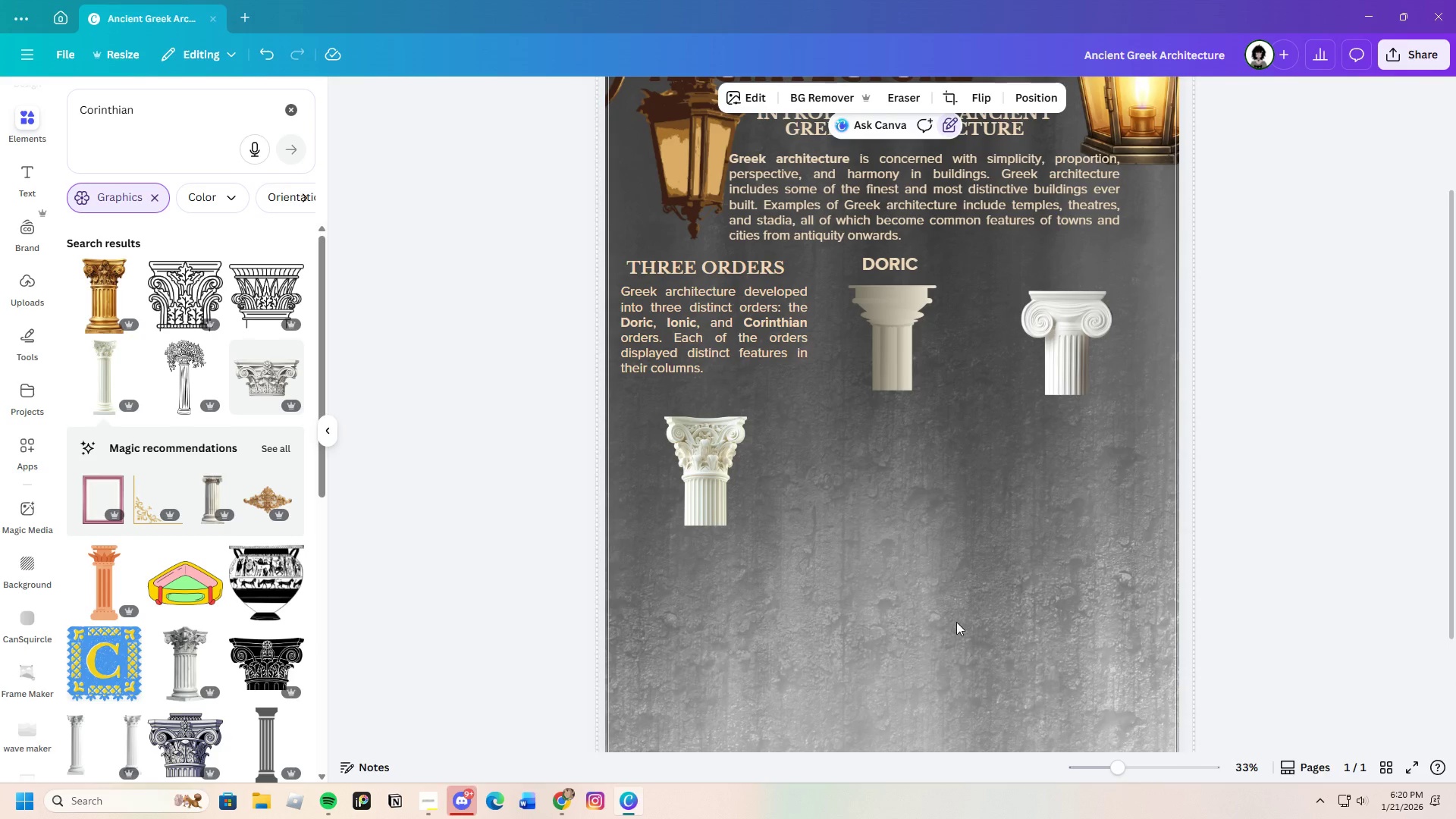 
scroll: coordinate [955, 621], scroll_direction: up, amount: 1.0
 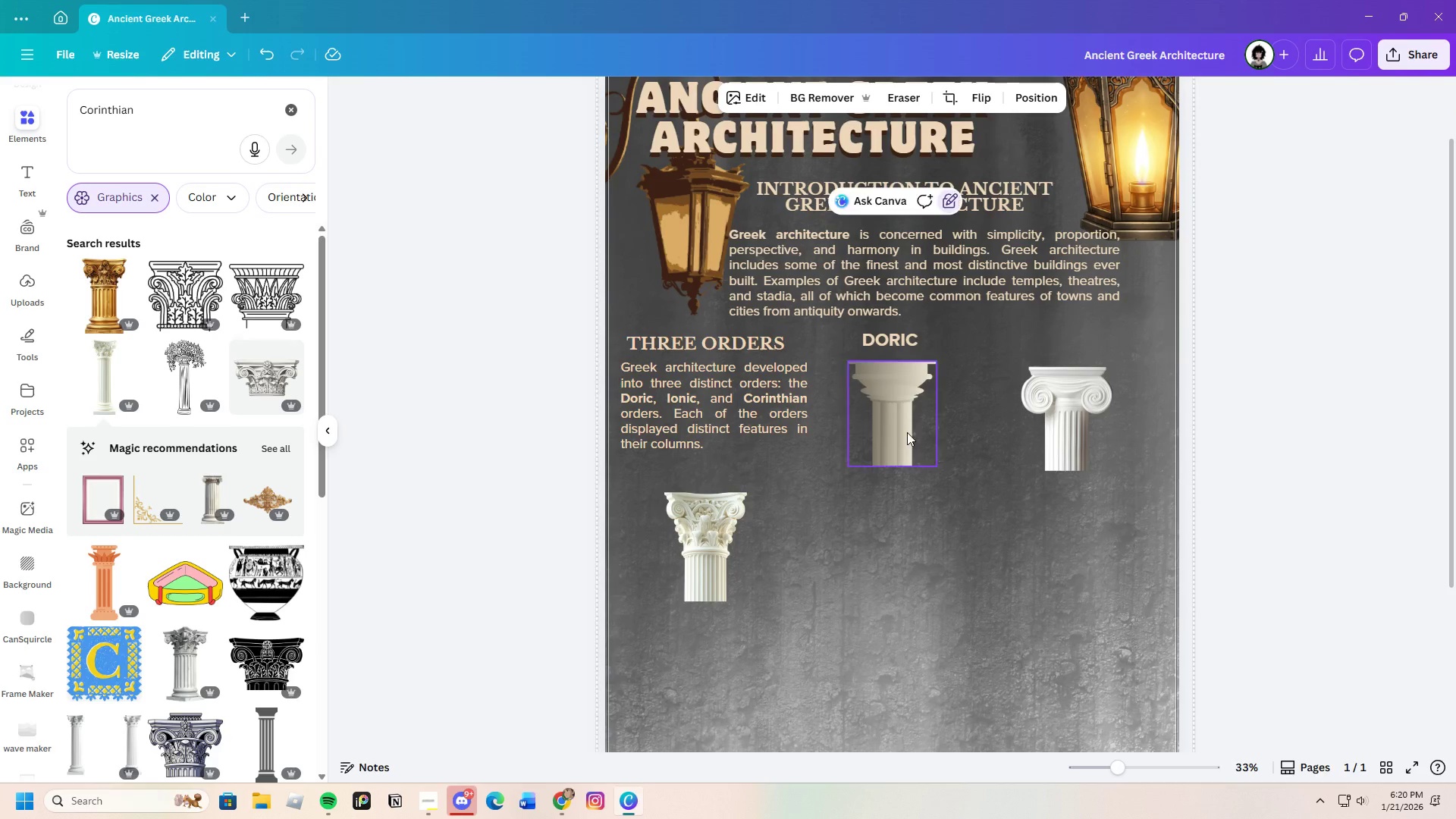 
left_click([906, 428])
 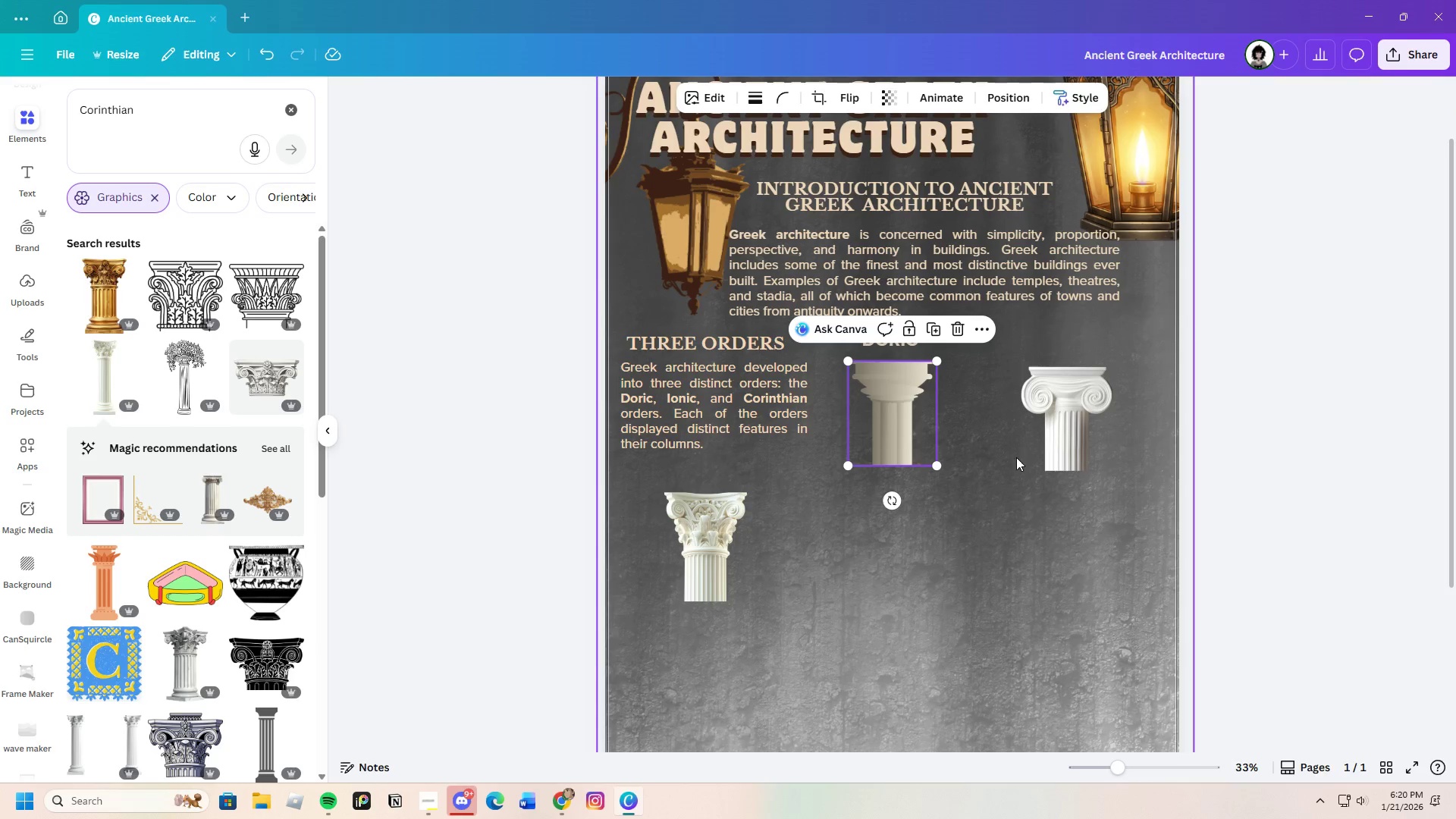 
left_click([1166, 472])
 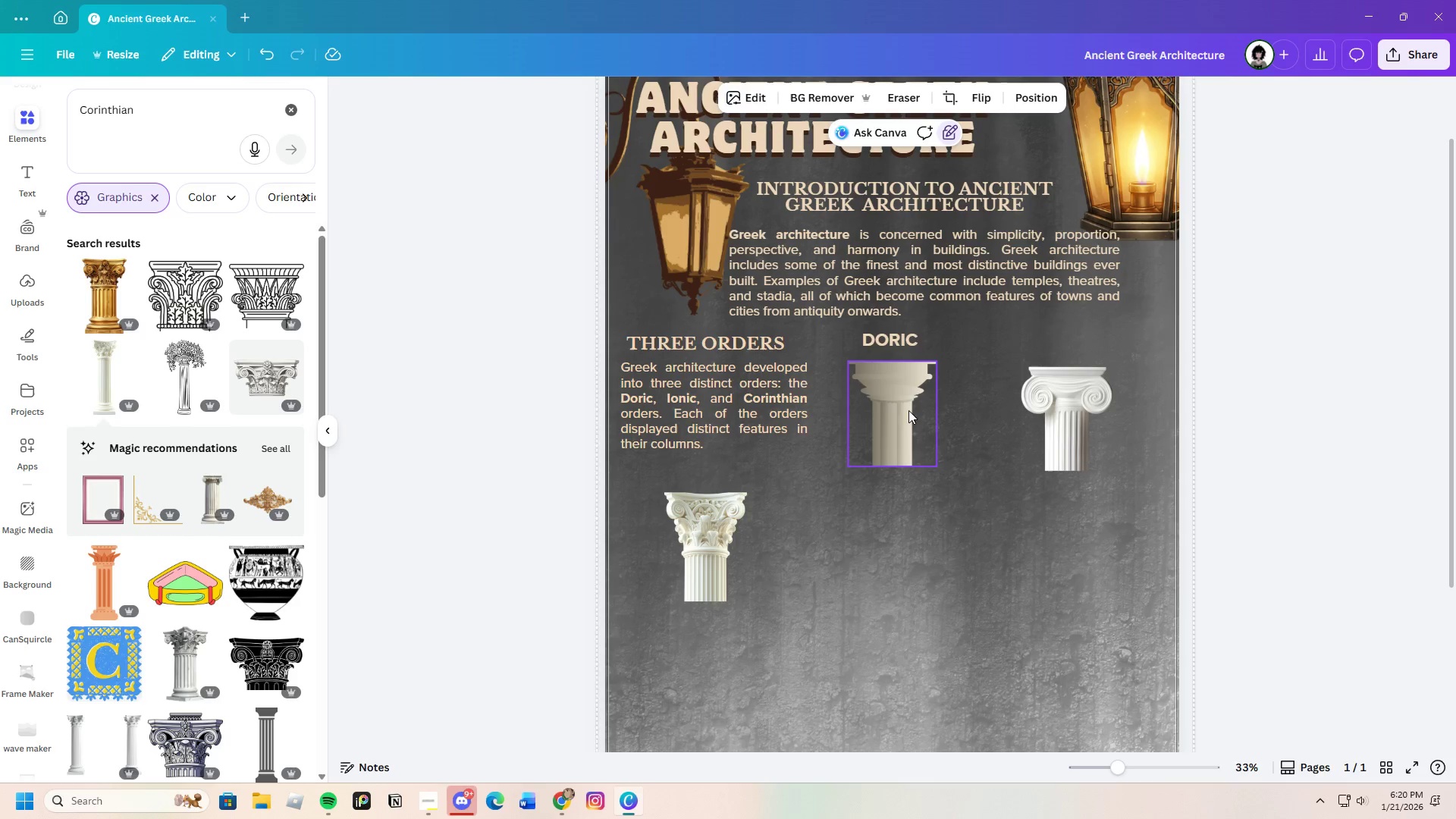 
left_click_drag(start_coordinate=[903, 409], to_coordinate=[899, 408])
 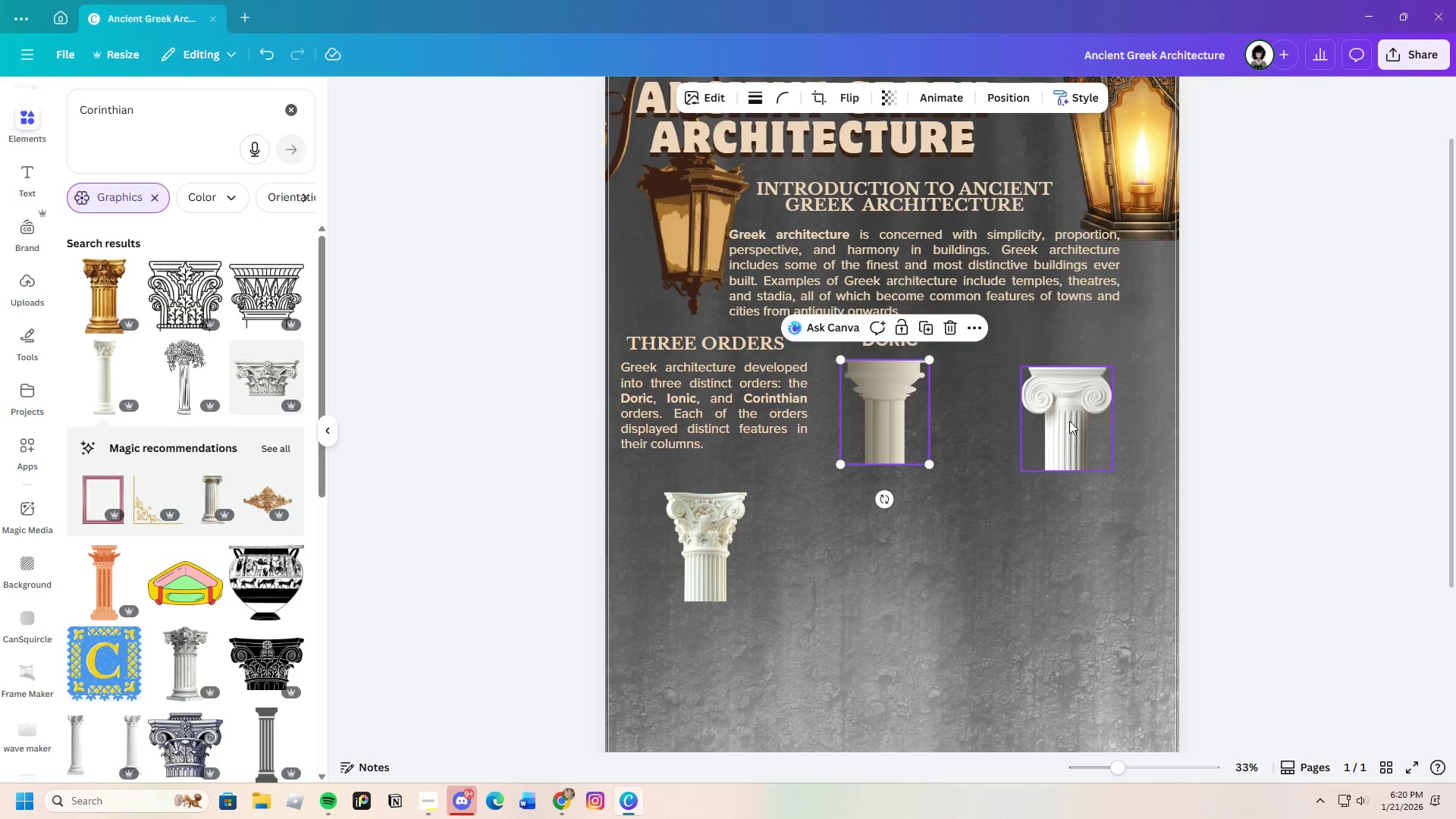 
left_click_drag(start_coordinate=[1069, 421], to_coordinate=[1059, 421])
 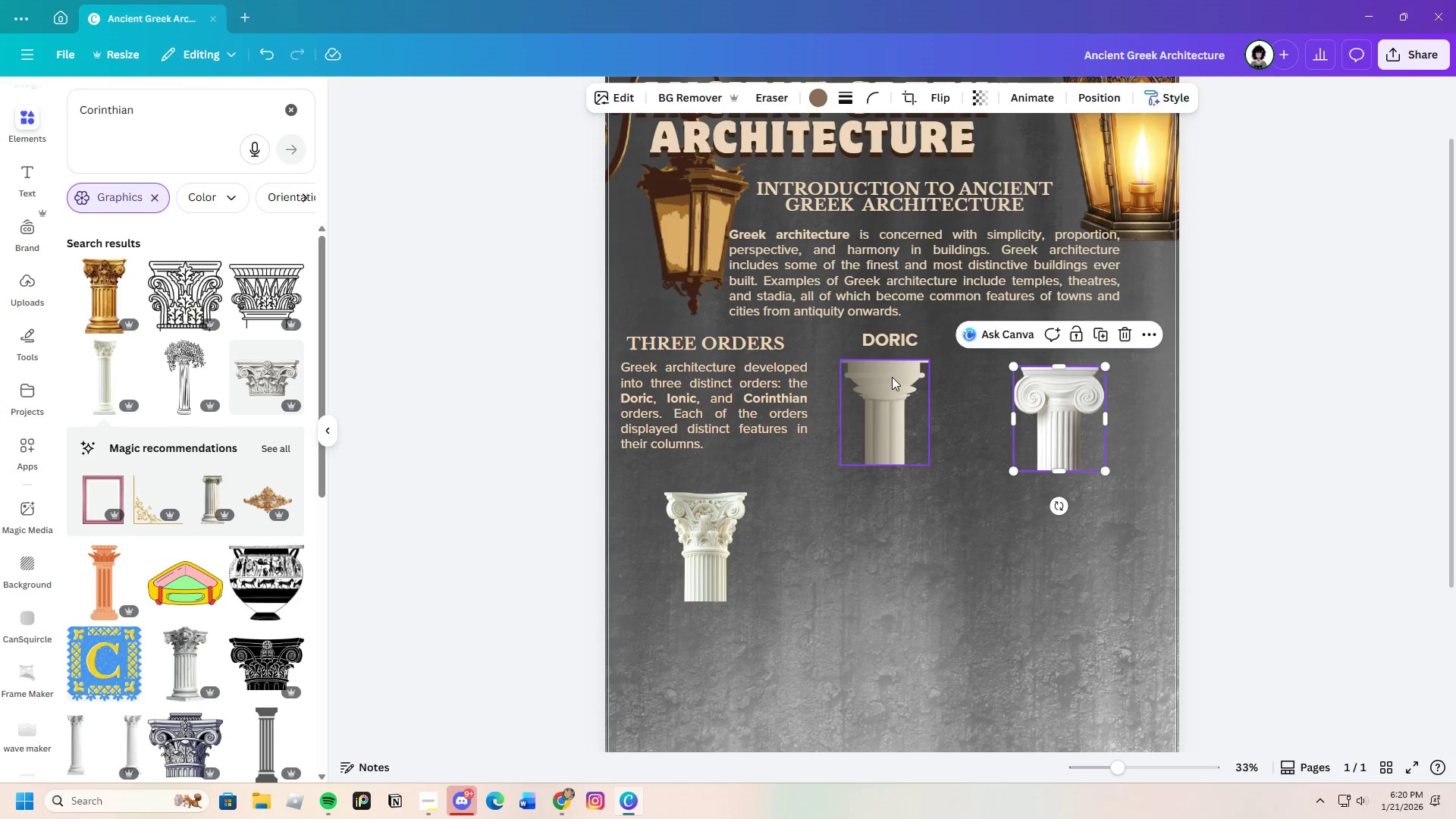 
left_click_drag(start_coordinate=[893, 381], to_coordinate=[875, 379])
 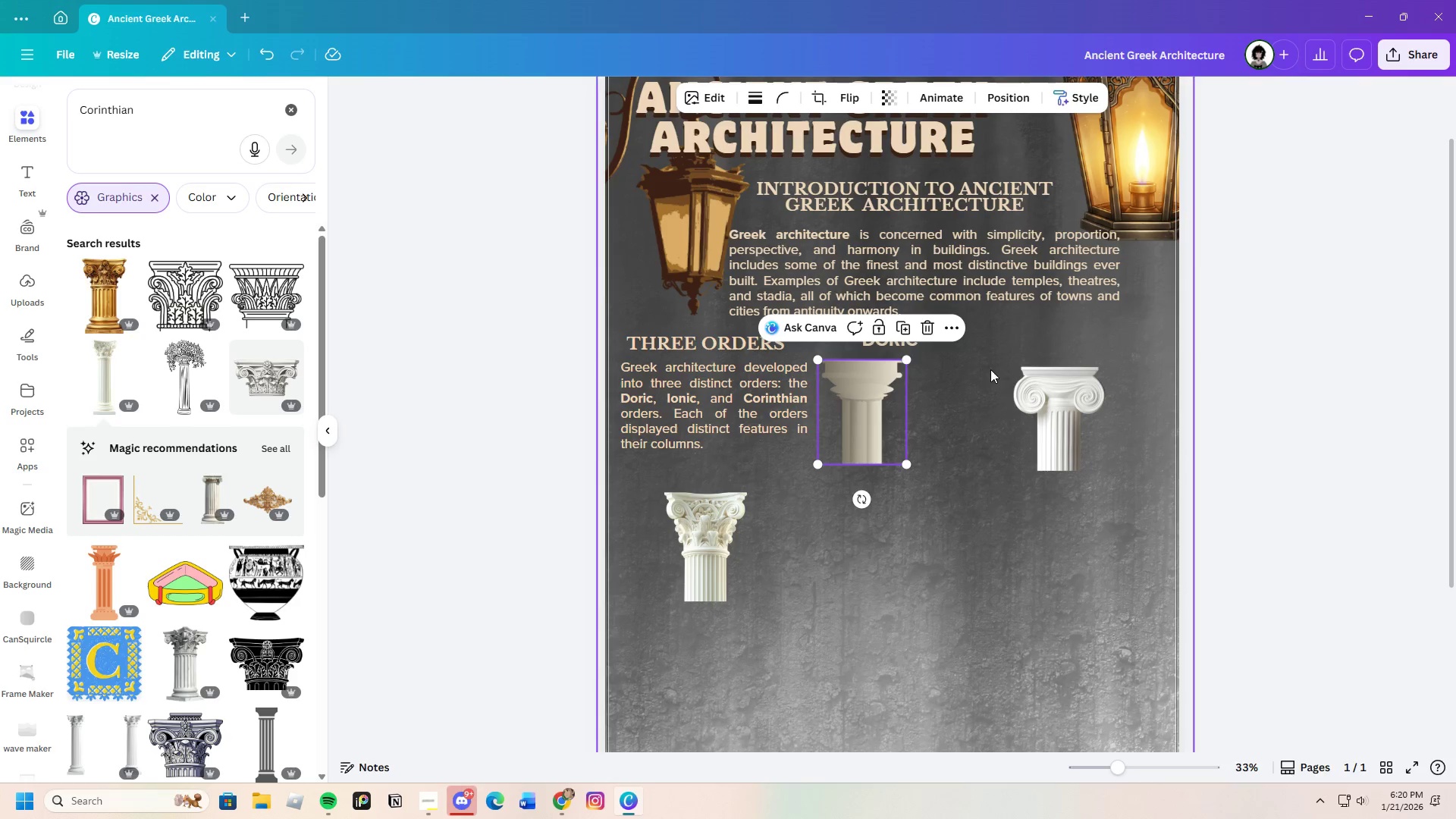 
left_click([990, 369])
 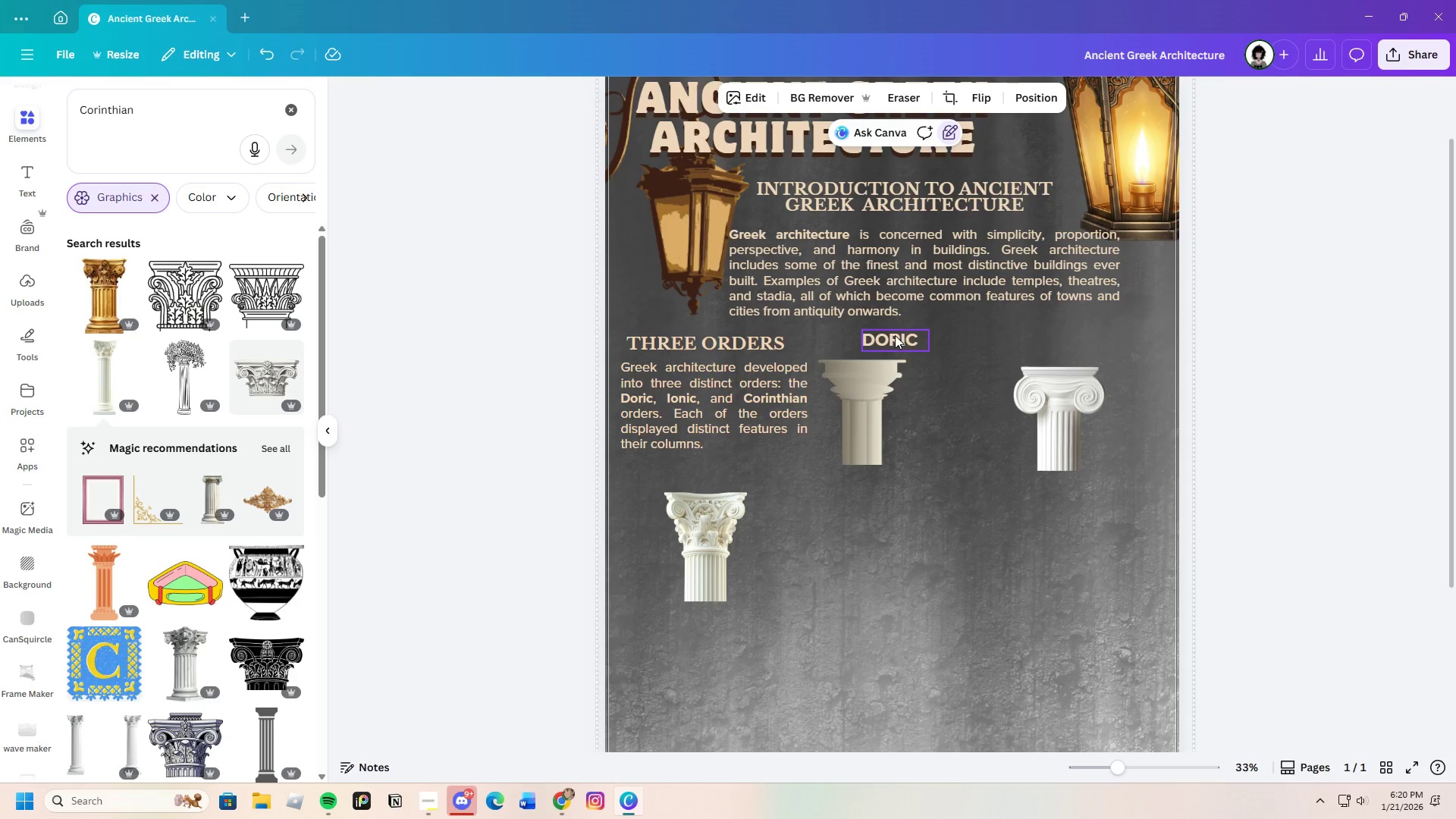 
left_click_drag(start_coordinate=[895, 335], to_coordinate=[868, 332])
 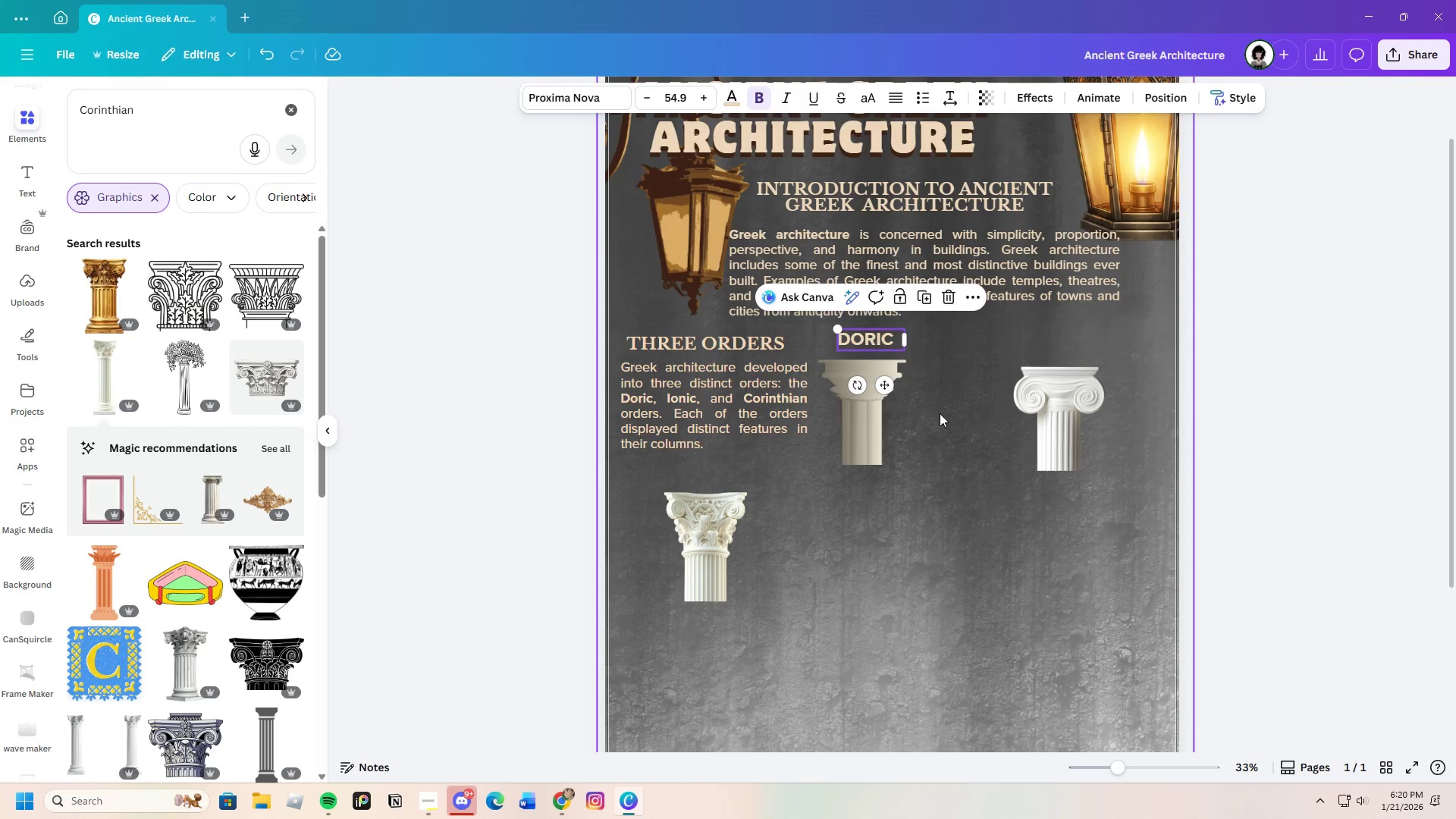 
left_click([940, 413])
 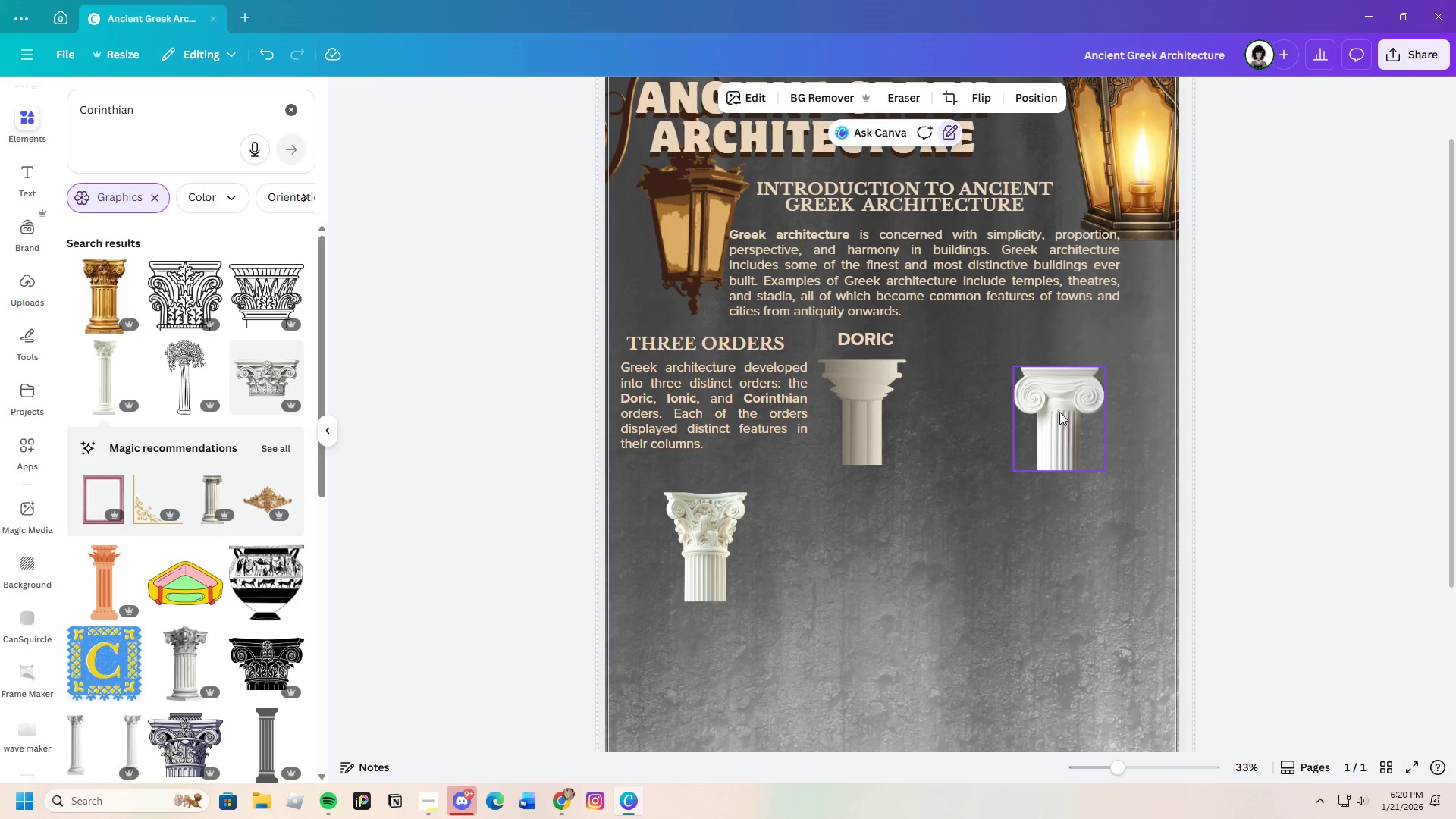 
left_click_drag(start_coordinate=[1057, 411], to_coordinate=[1038, 409])
 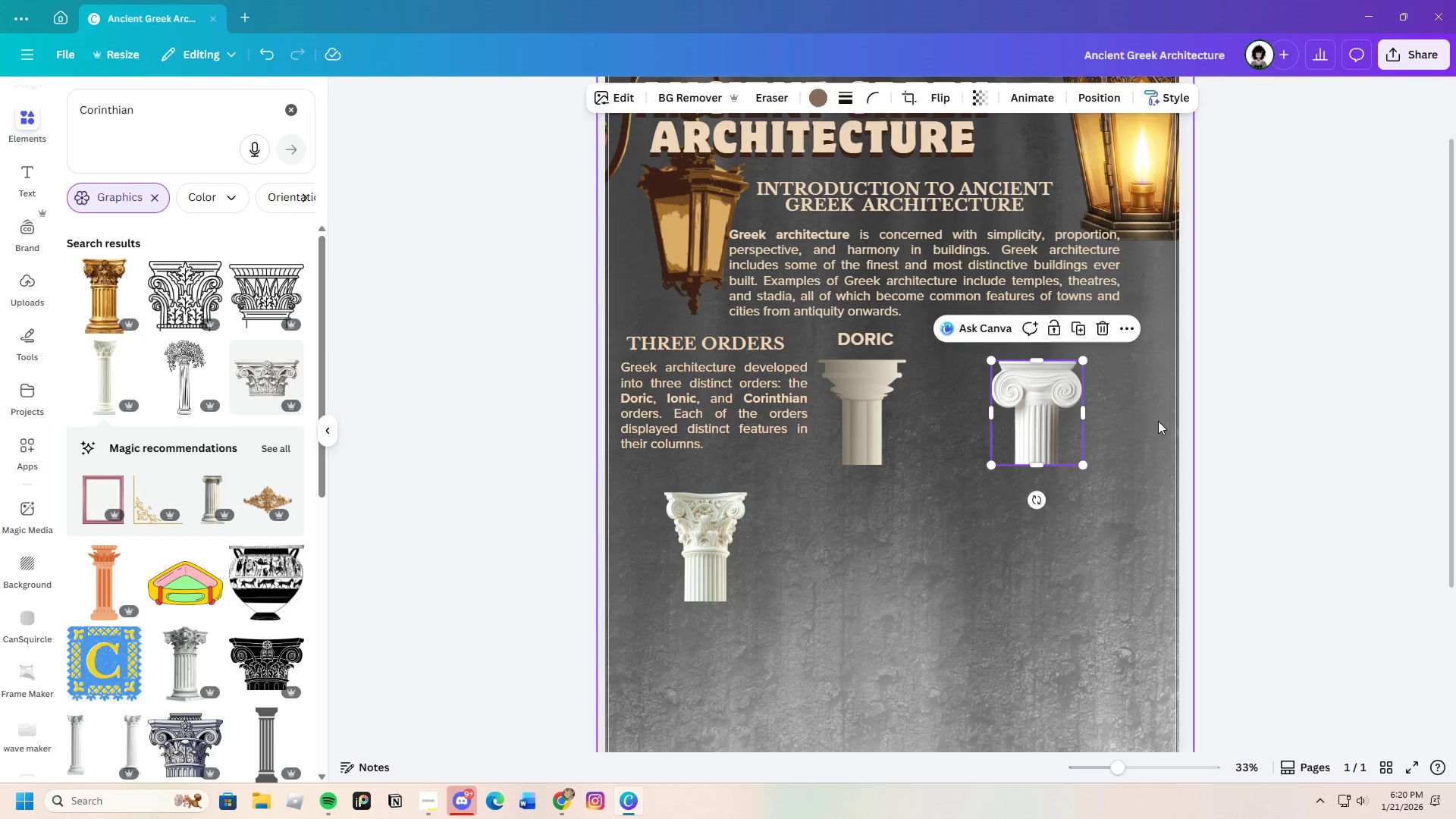 
left_click([1158, 421])
 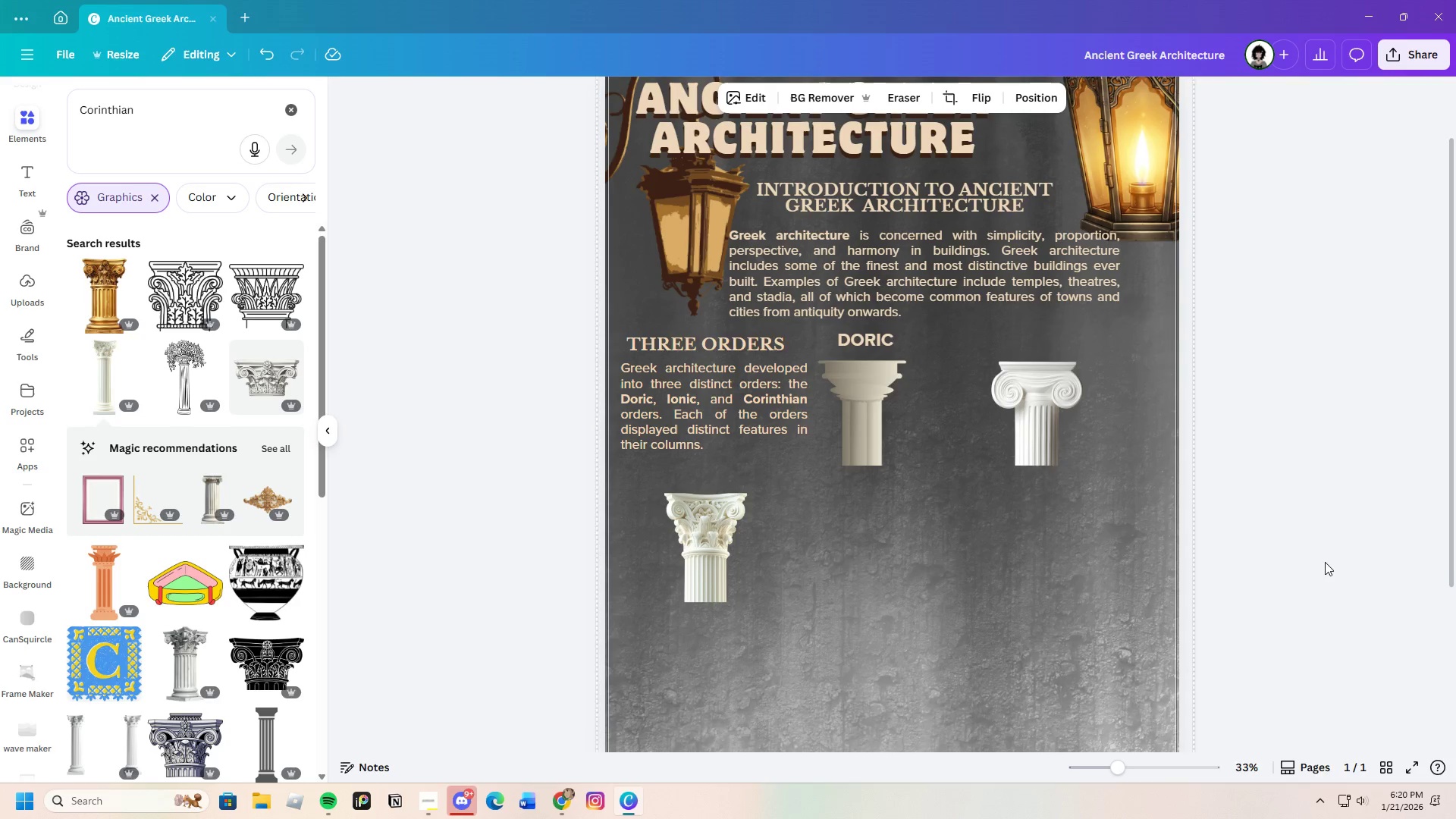 
scroll: coordinate [1246, 633], scroll_direction: none, amount: 0.0
 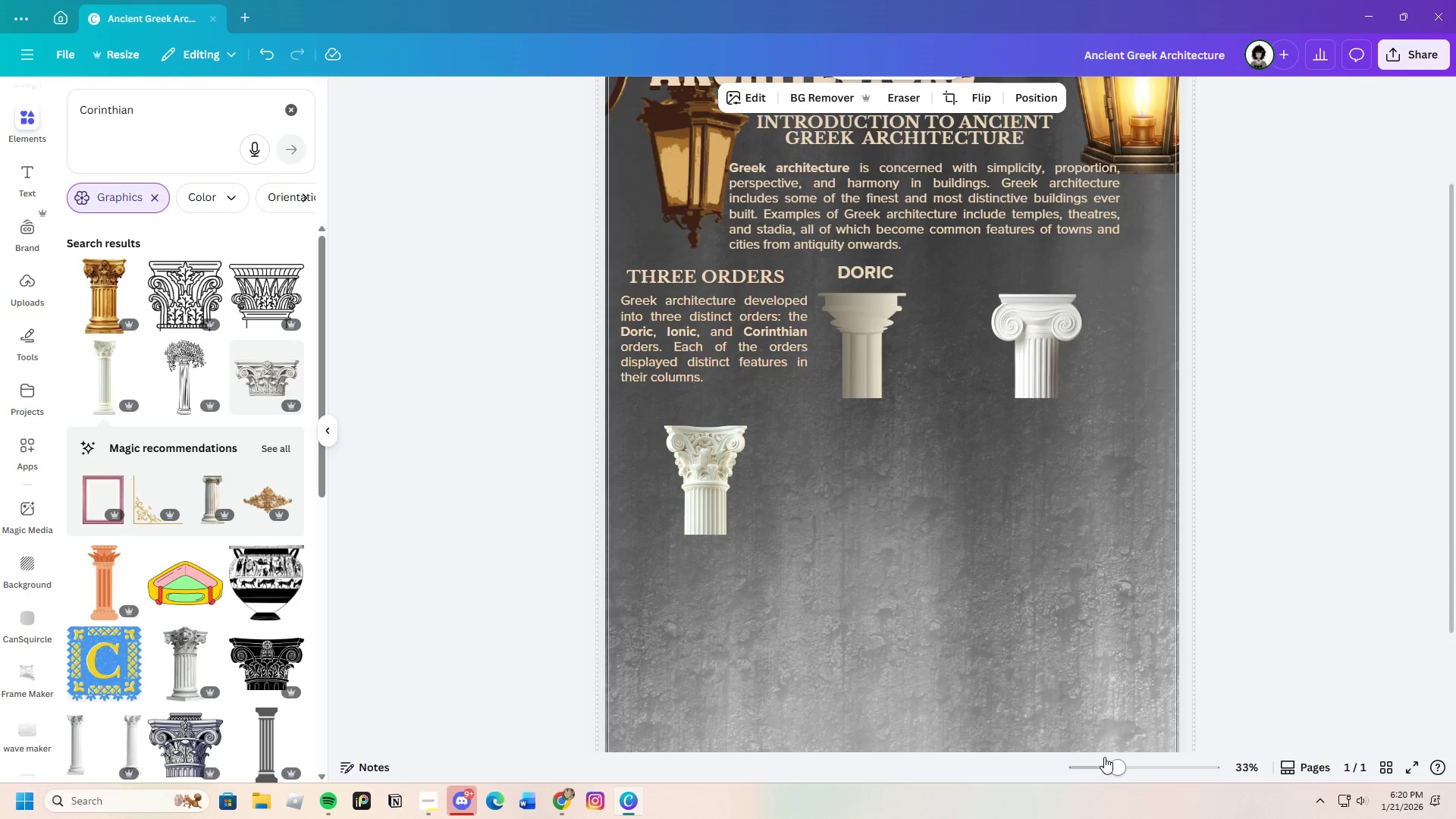 
left_click_drag(start_coordinate=[1111, 763], to_coordinate=[1141, 769])
 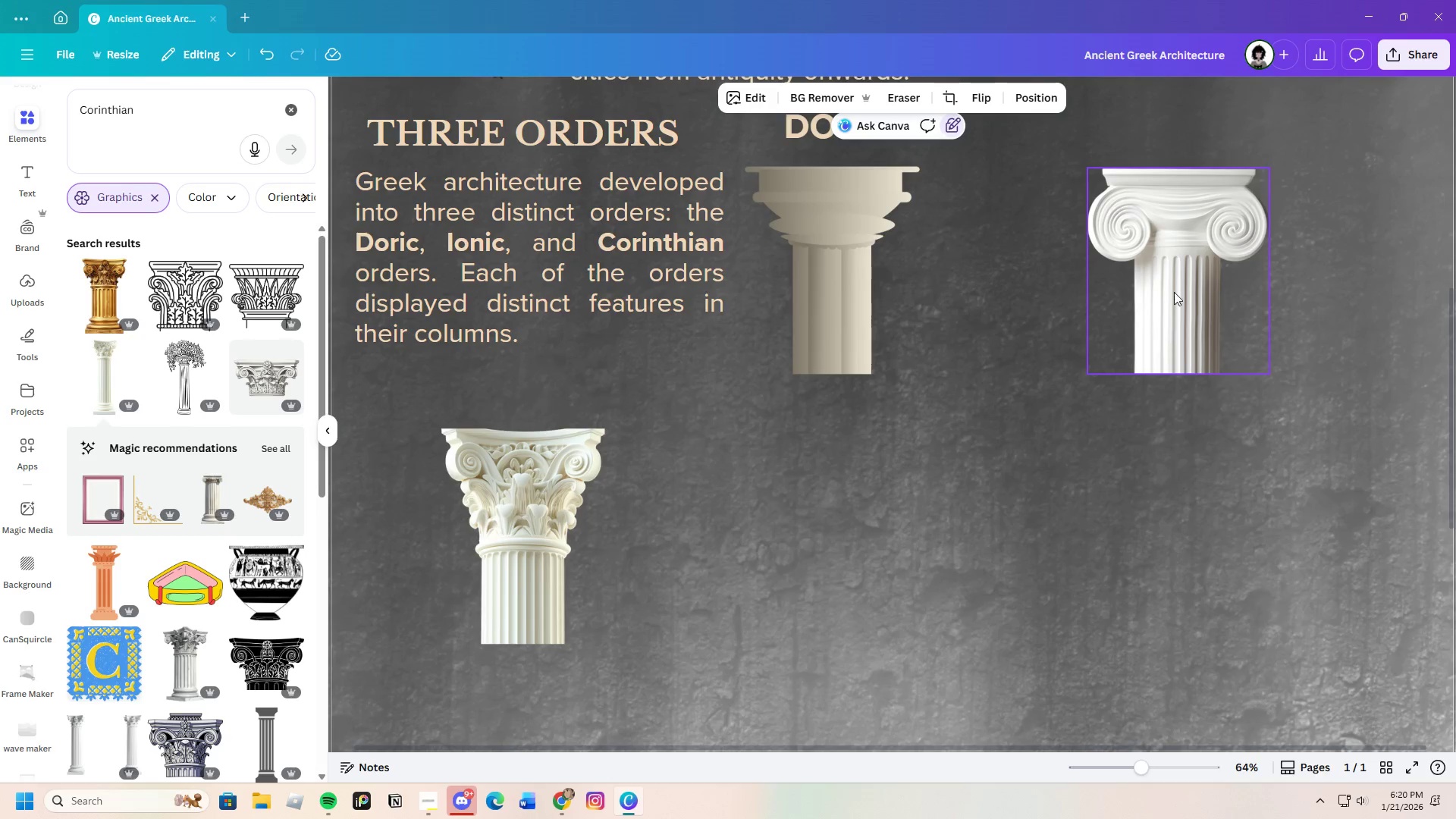 
left_click_drag(start_coordinate=[1175, 287], to_coordinate=[1175, 275])
 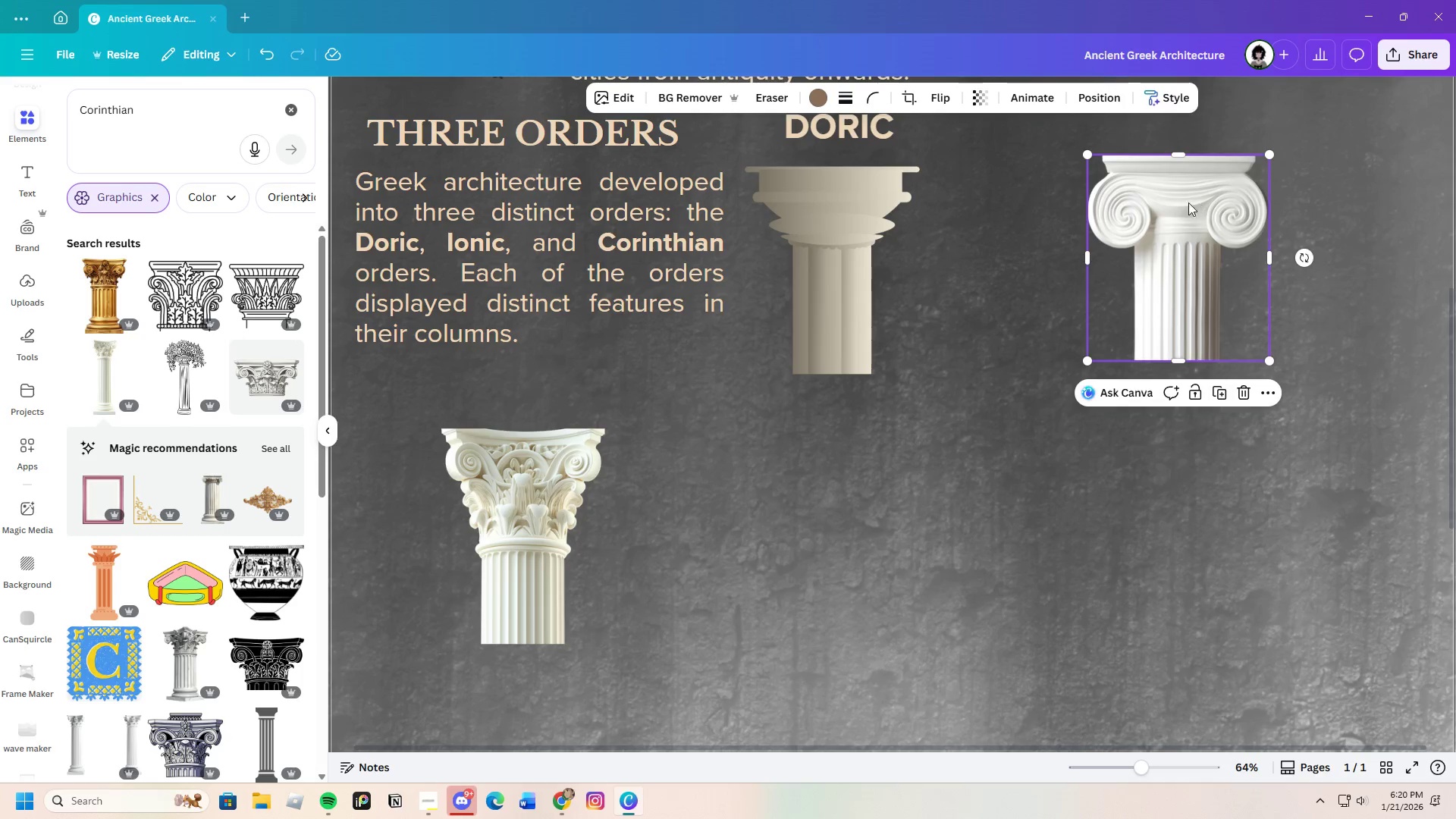 
left_click_drag(start_coordinate=[1188, 202], to_coordinate=[1185, 216])
 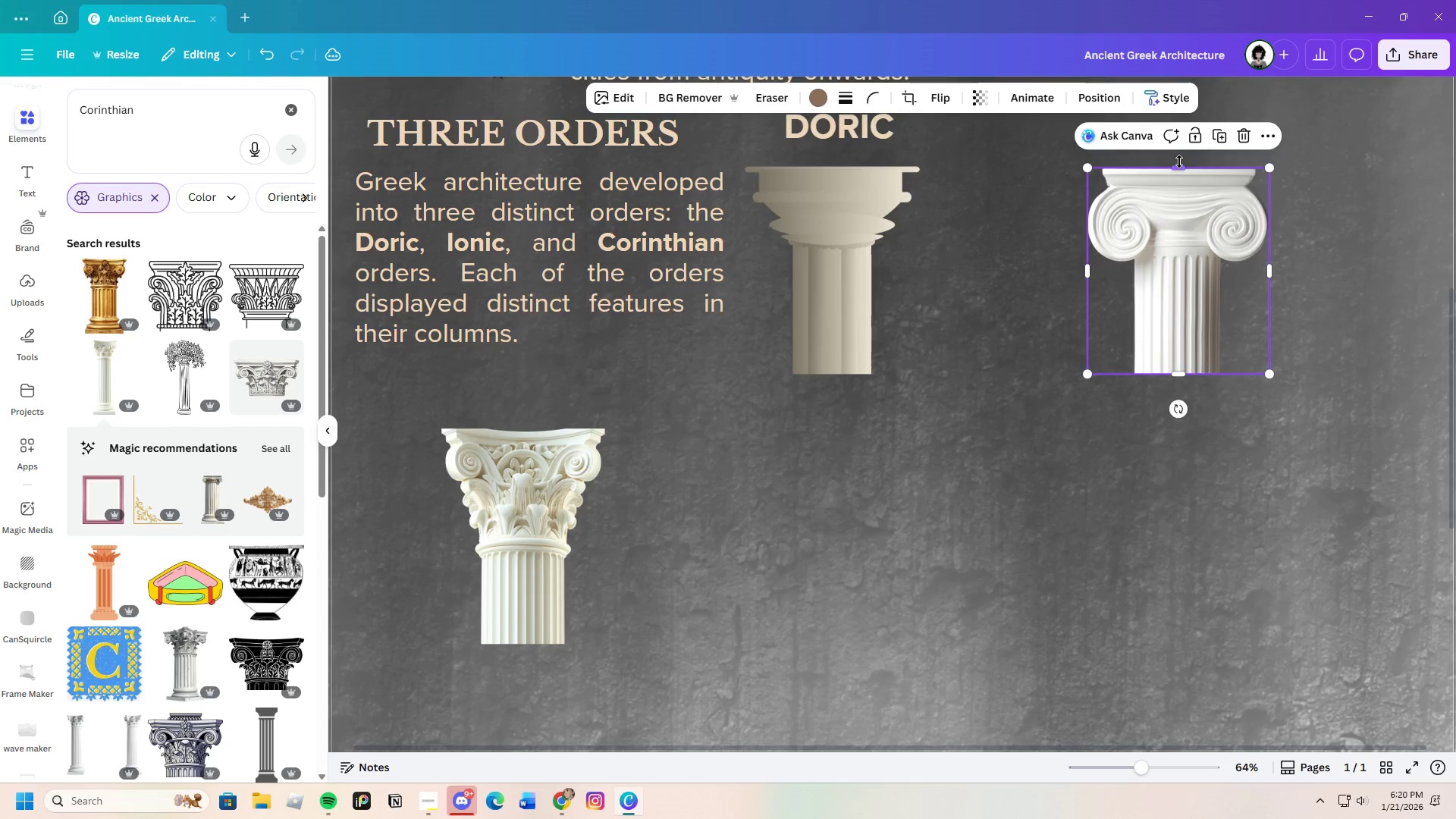 
mouse_move([1197, 173])
 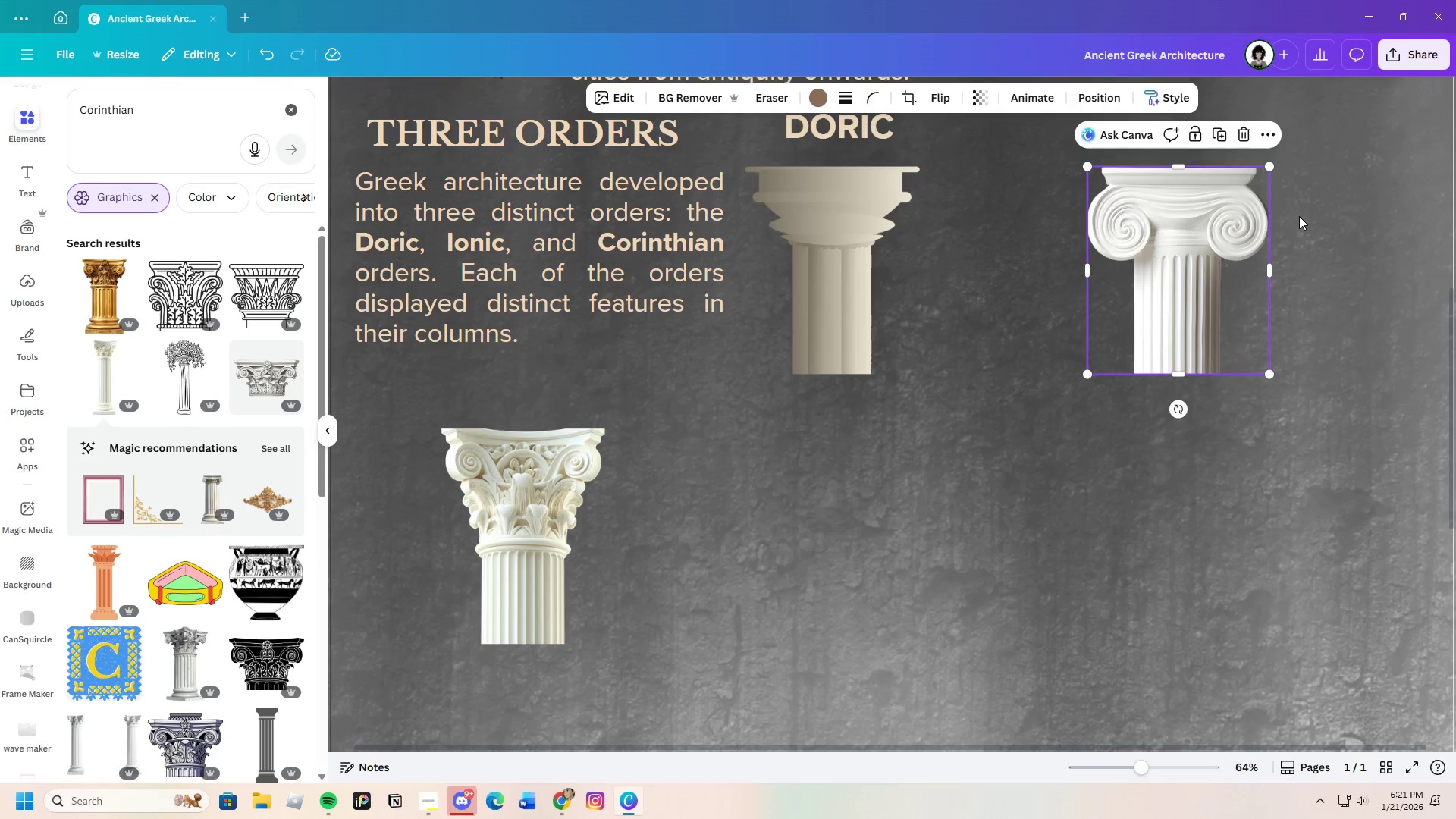 
left_click([1300, 216])
 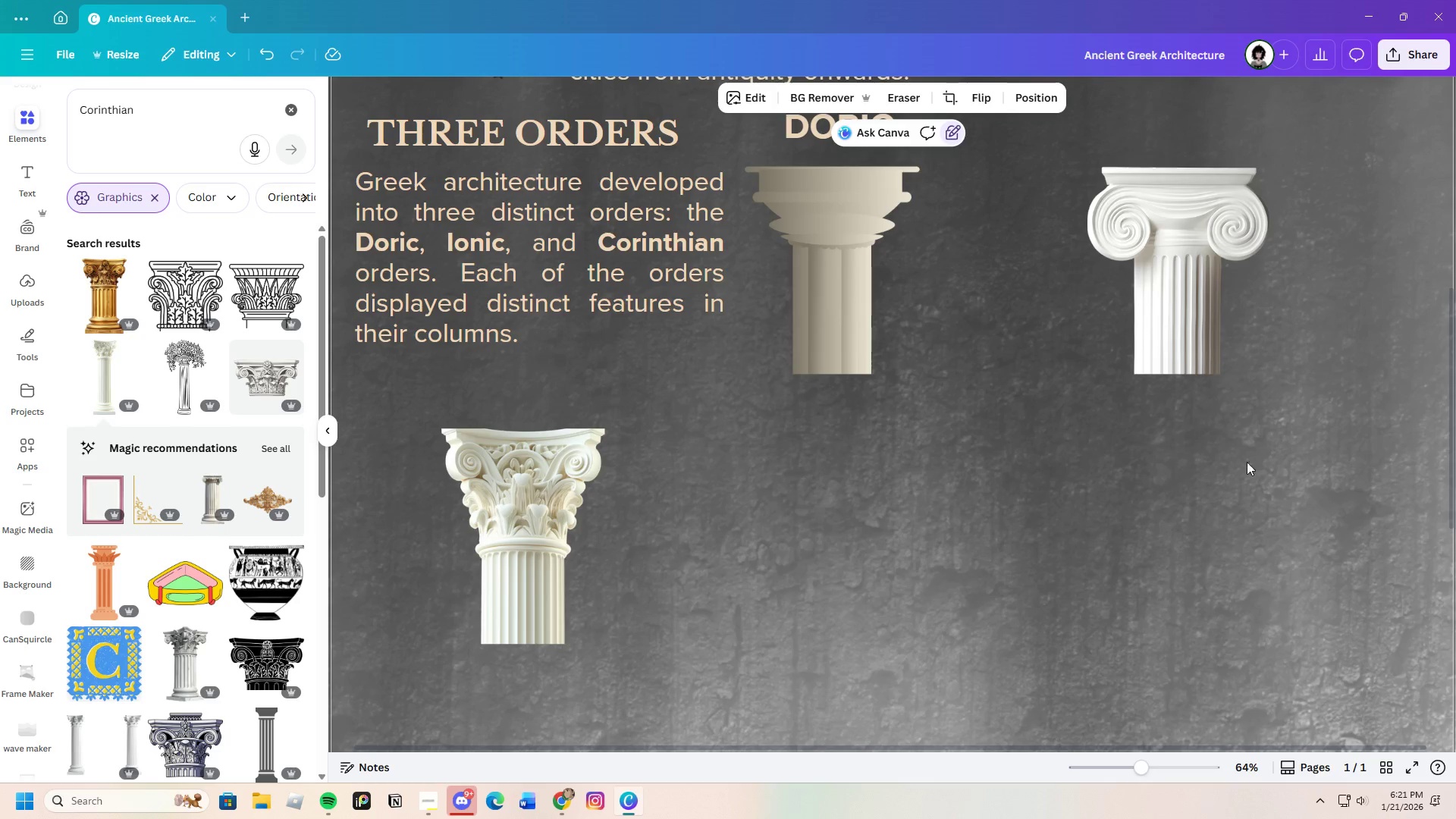 
scroll: coordinate [1239, 476], scroll_direction: up, amount: 2.0
 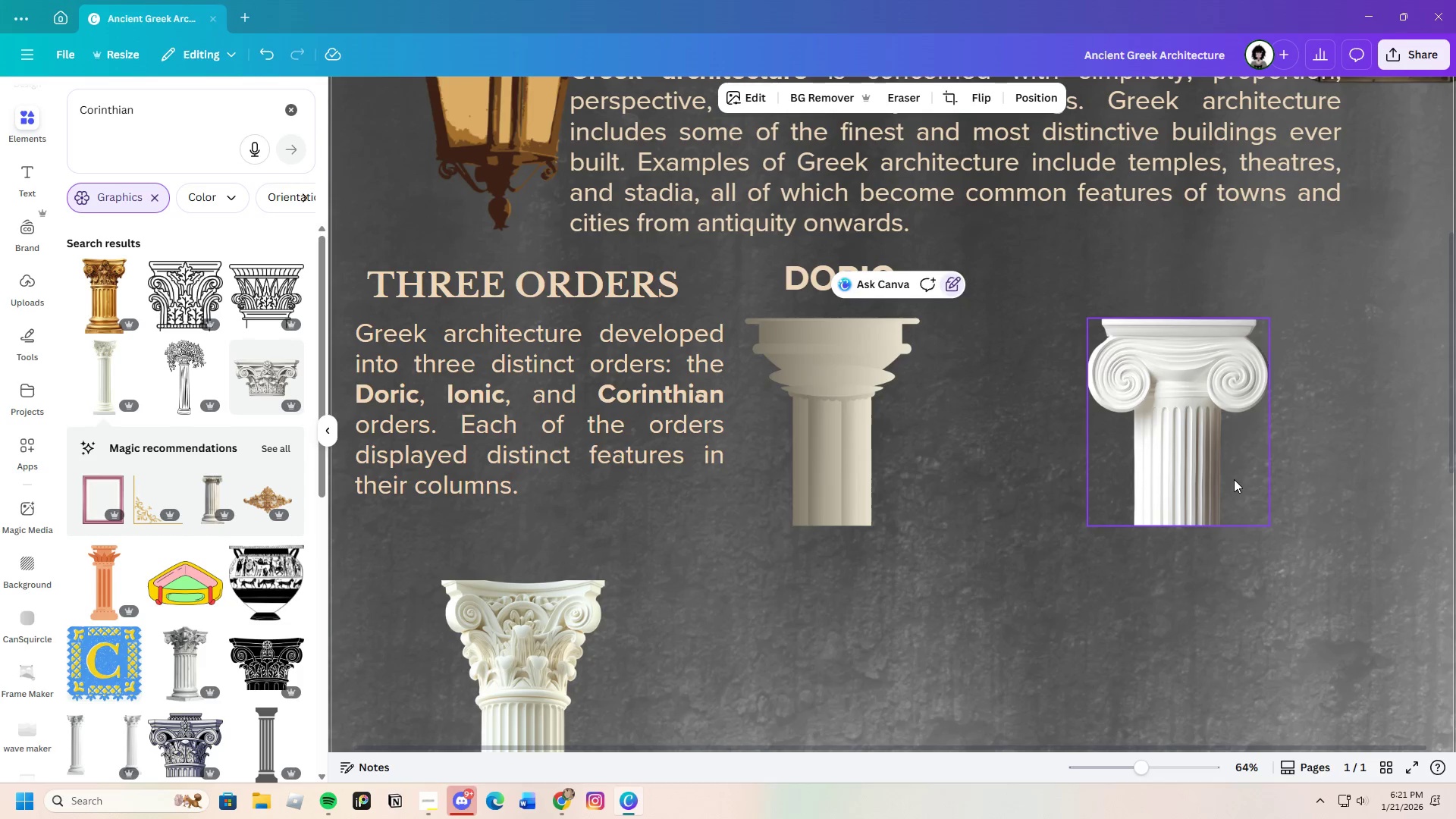 
scroll: coordinate [1230, 477], scroll_direction: down, amount: 1.0
 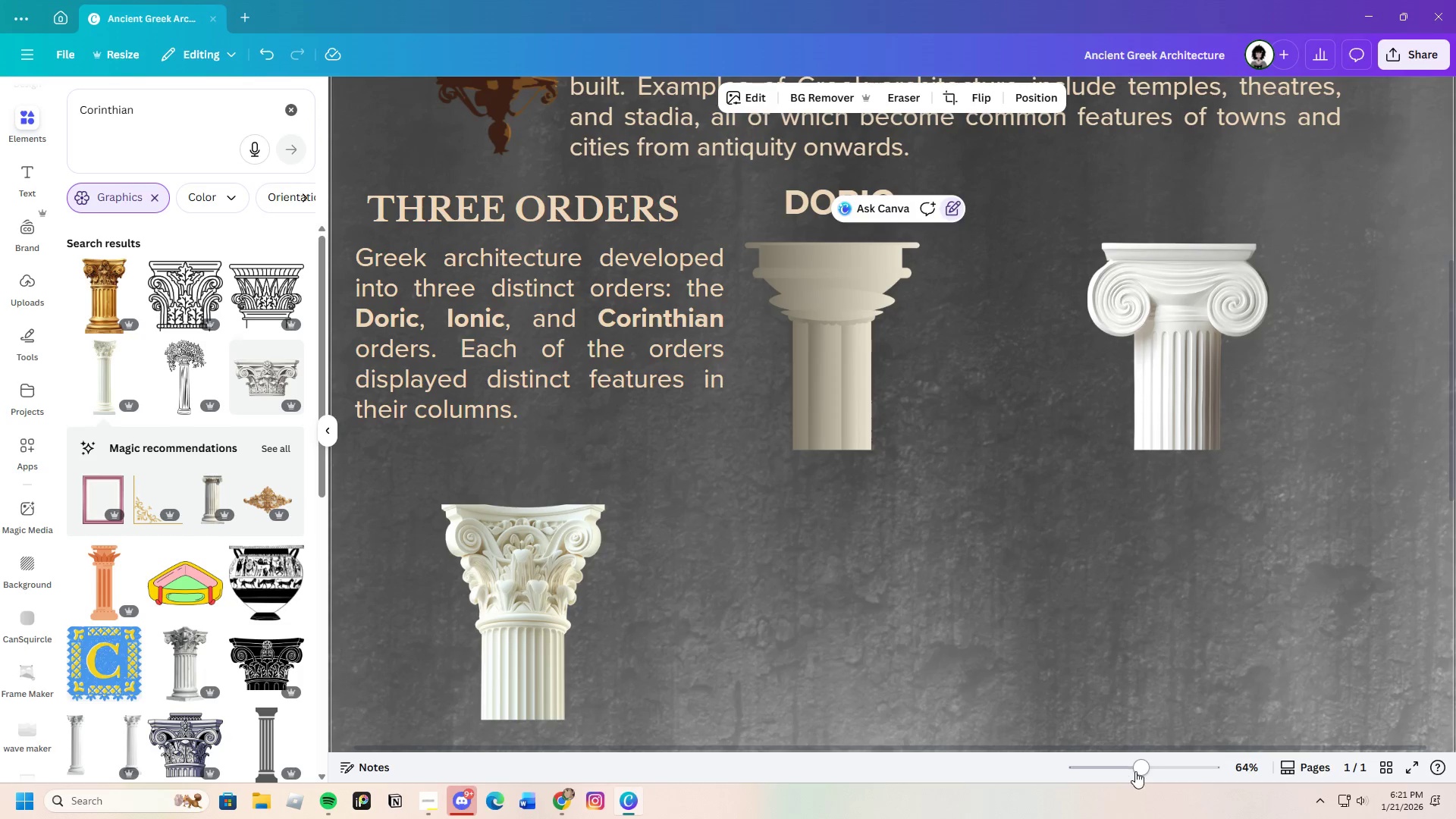 
left_click_drag(start_coordinate=[1136, 771], to_coordinate=[1119, 777])
 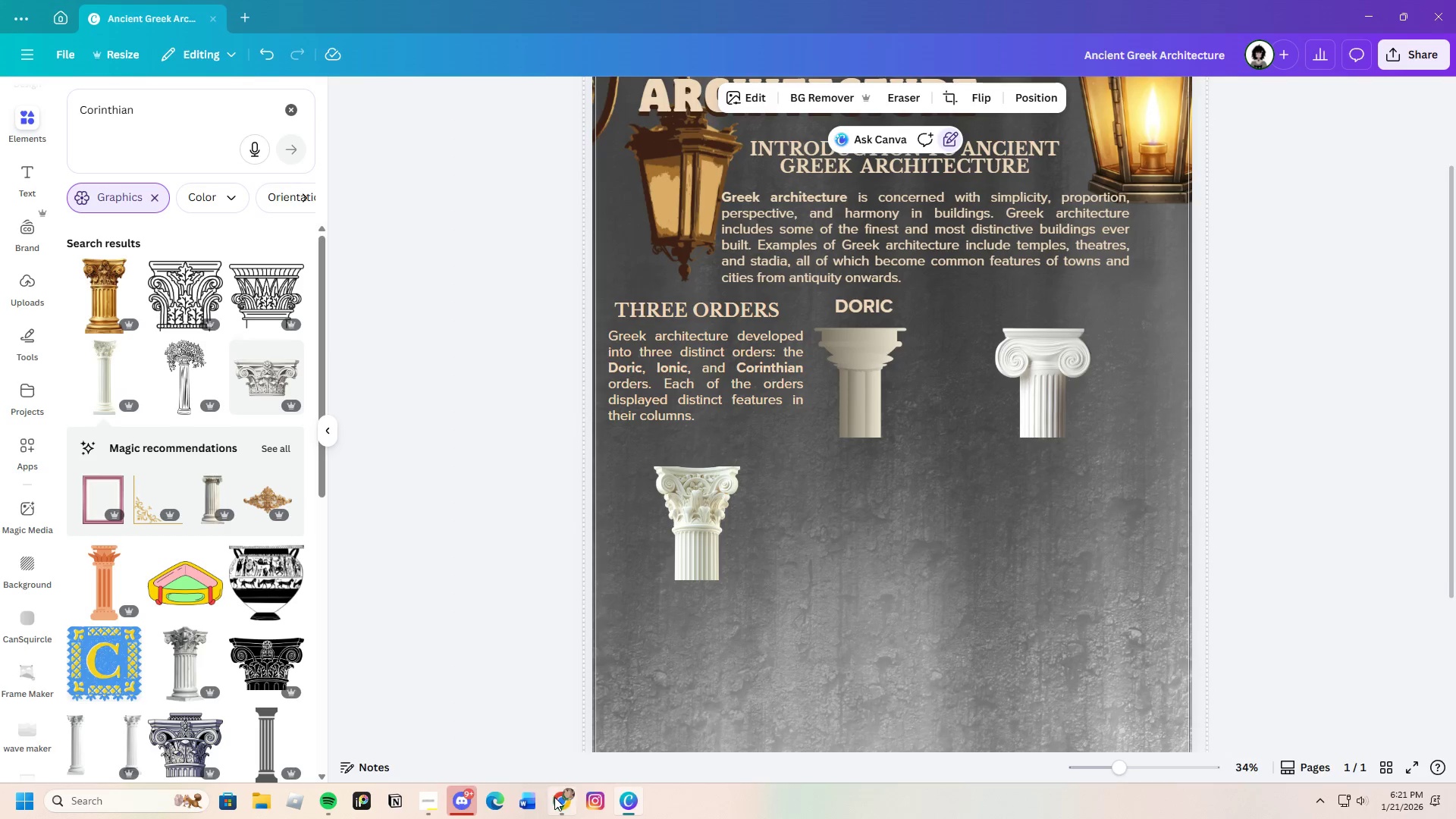 
left_click([559, 799])
 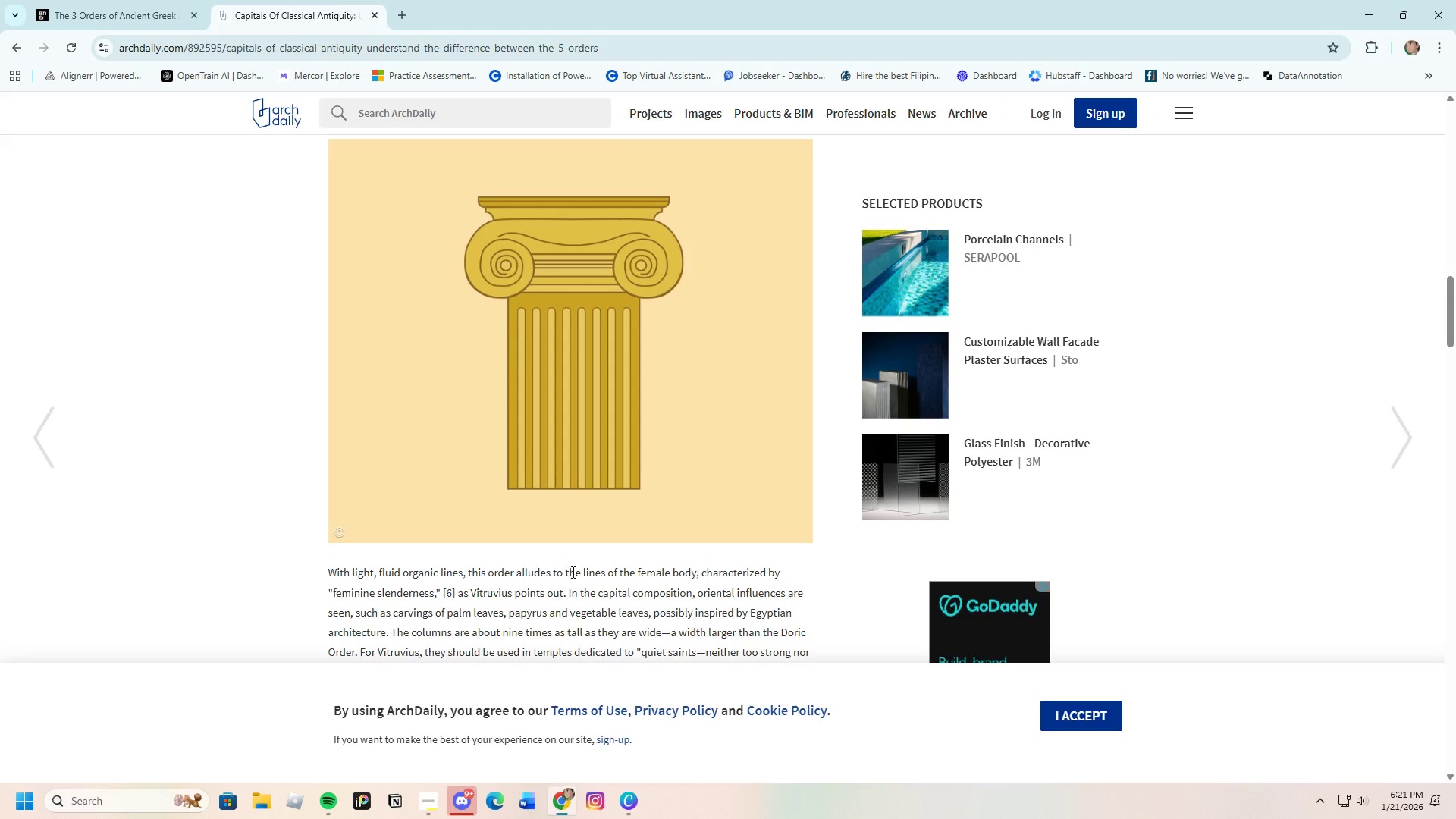 
scroll: coordinate [570, 568], scroll_direction: up, amount: 3.0
 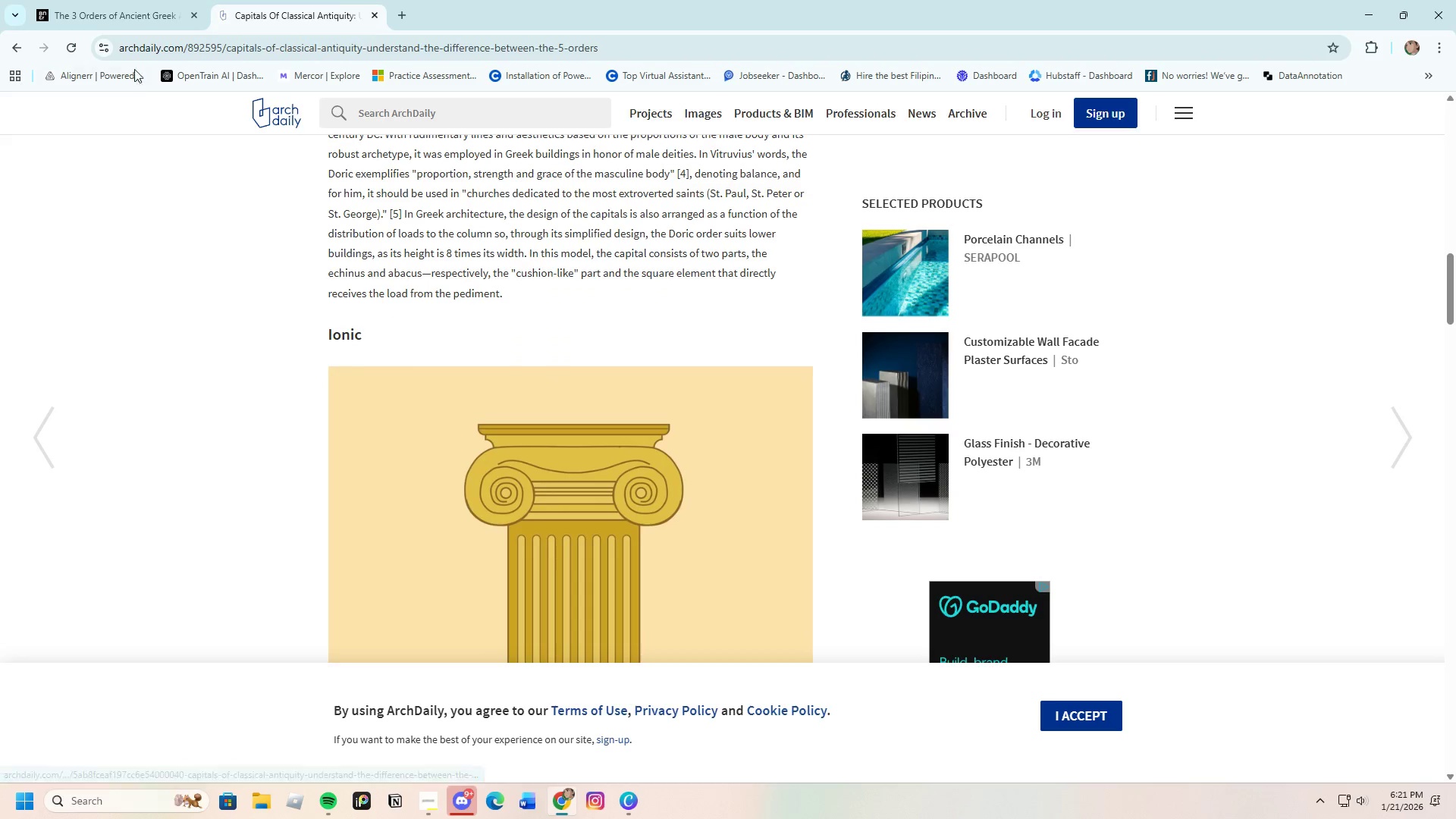 
left_click([132, 14])
 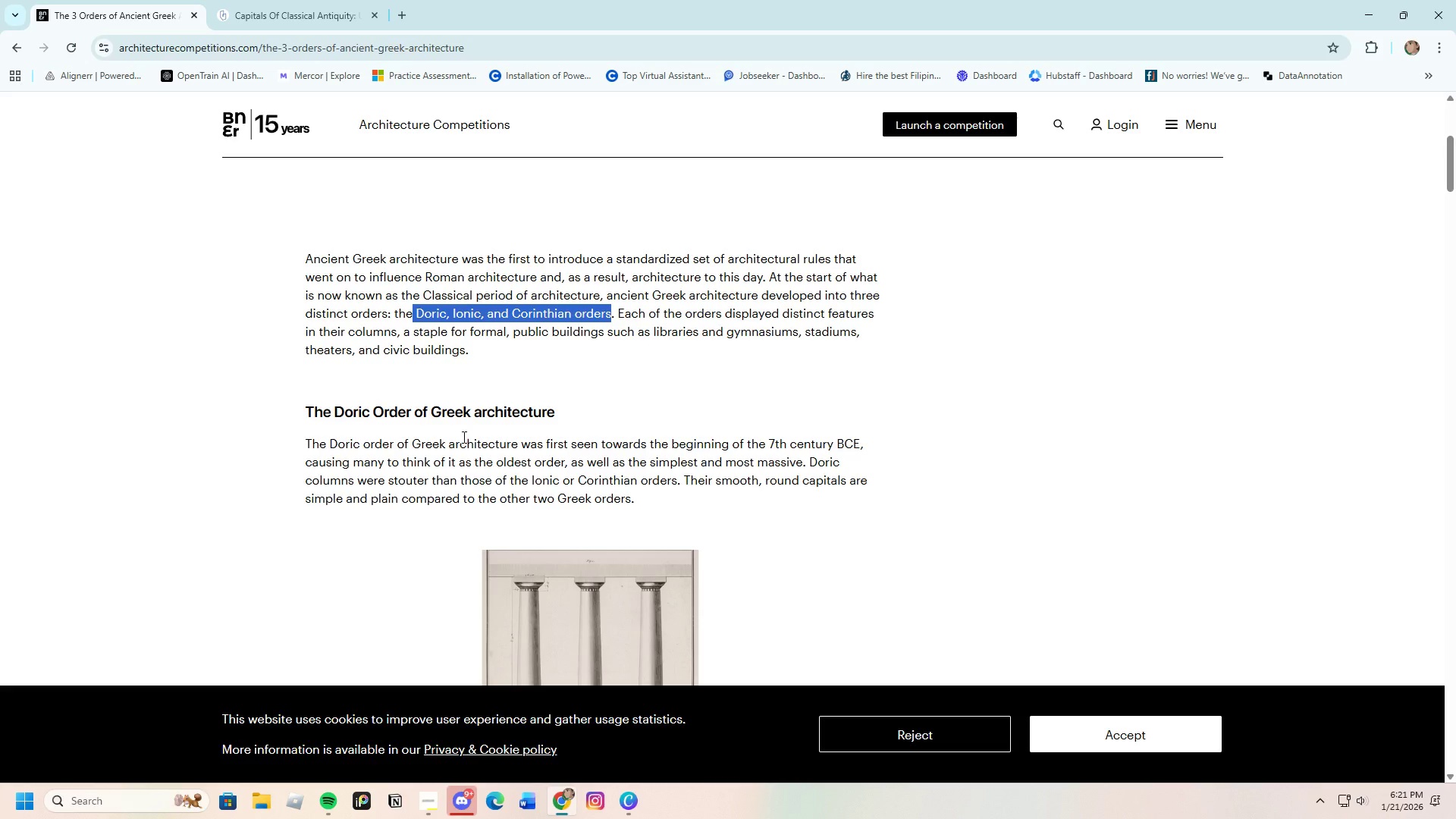 
scroll: coordinate [480, 475], scroll_direction: up, amount: 3.0
 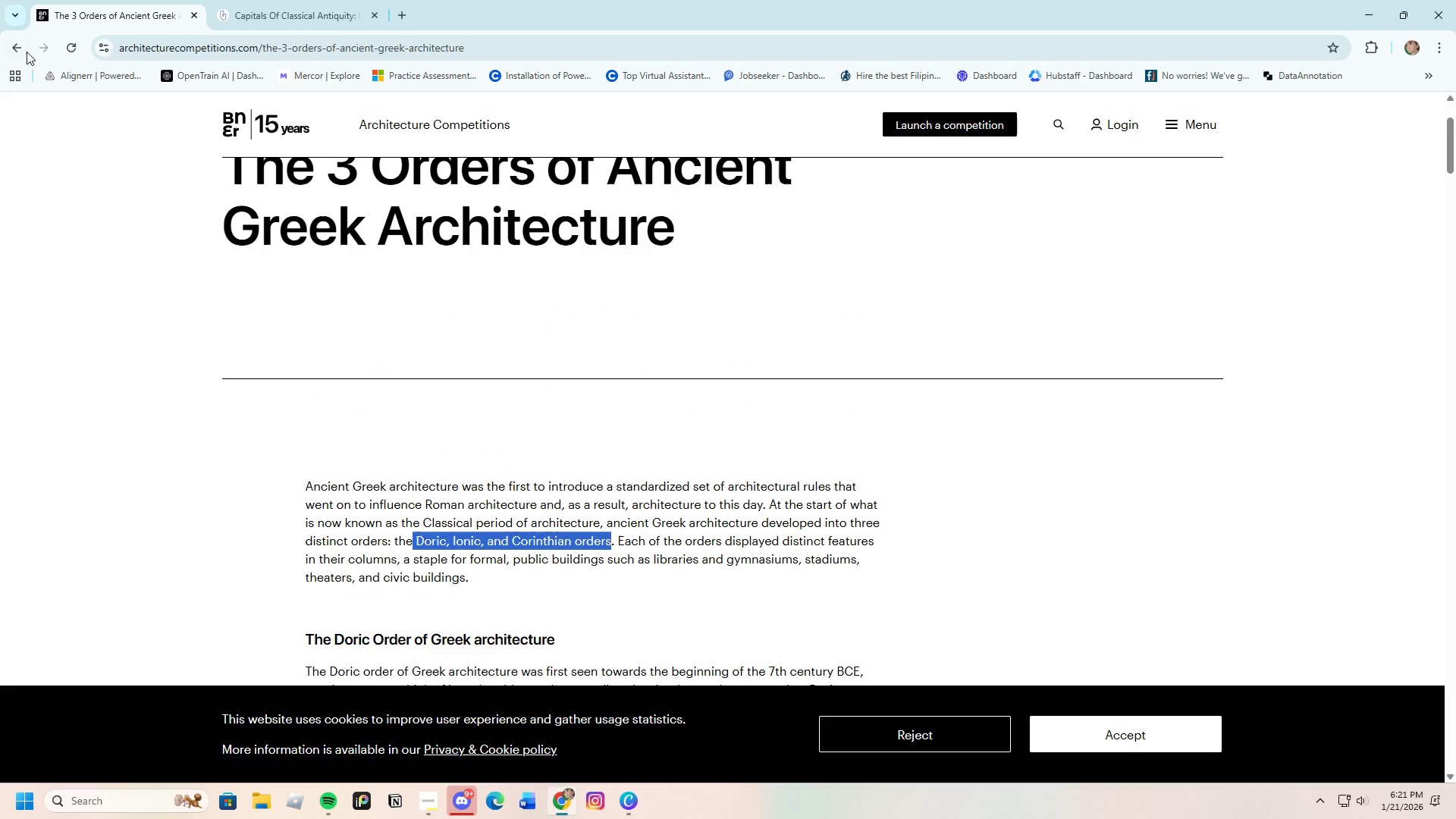 
left_click([16, 41])
 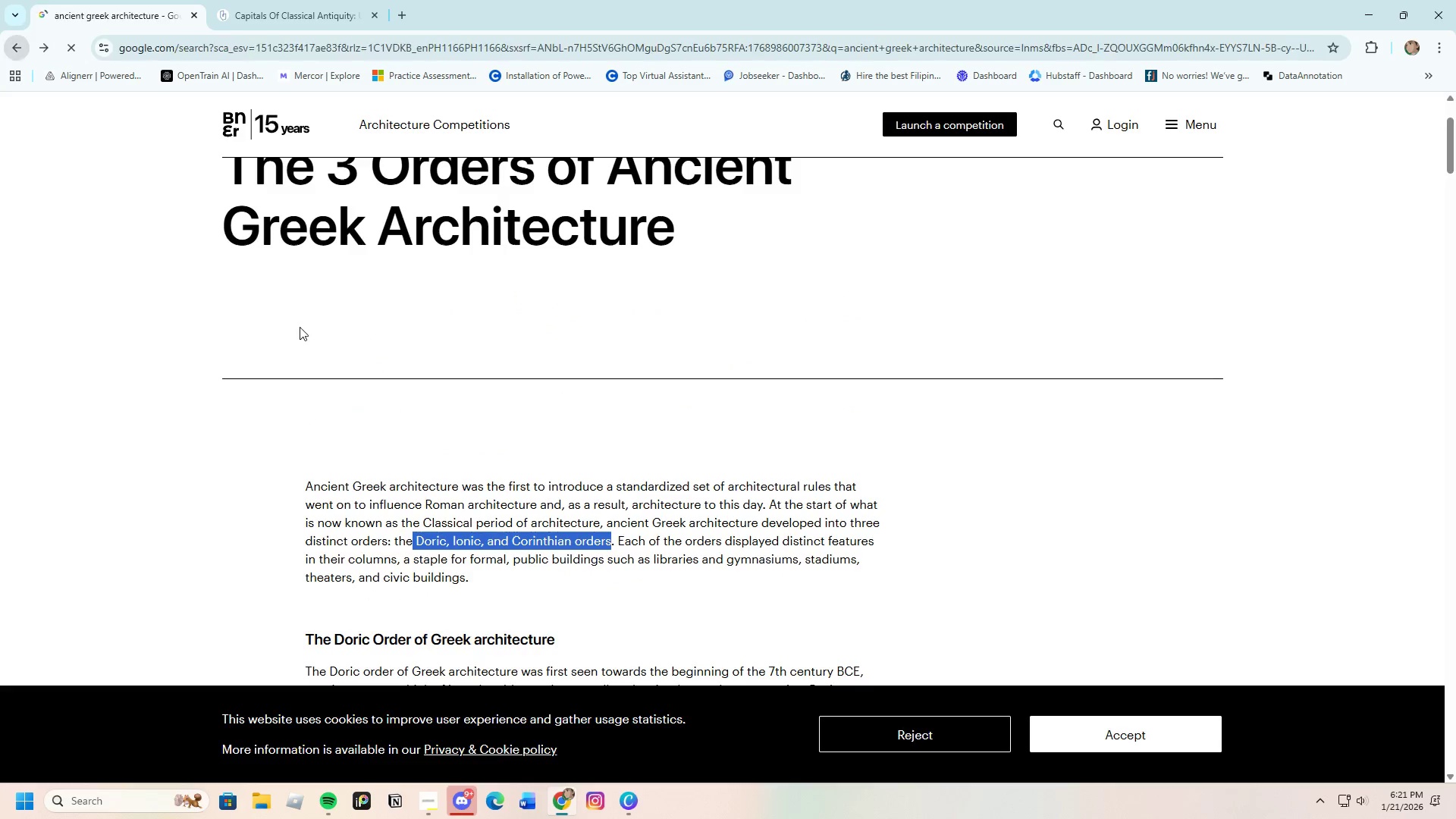 
scroll: coordinate [306, 379], scroll_direction: up, amount: 19.0
 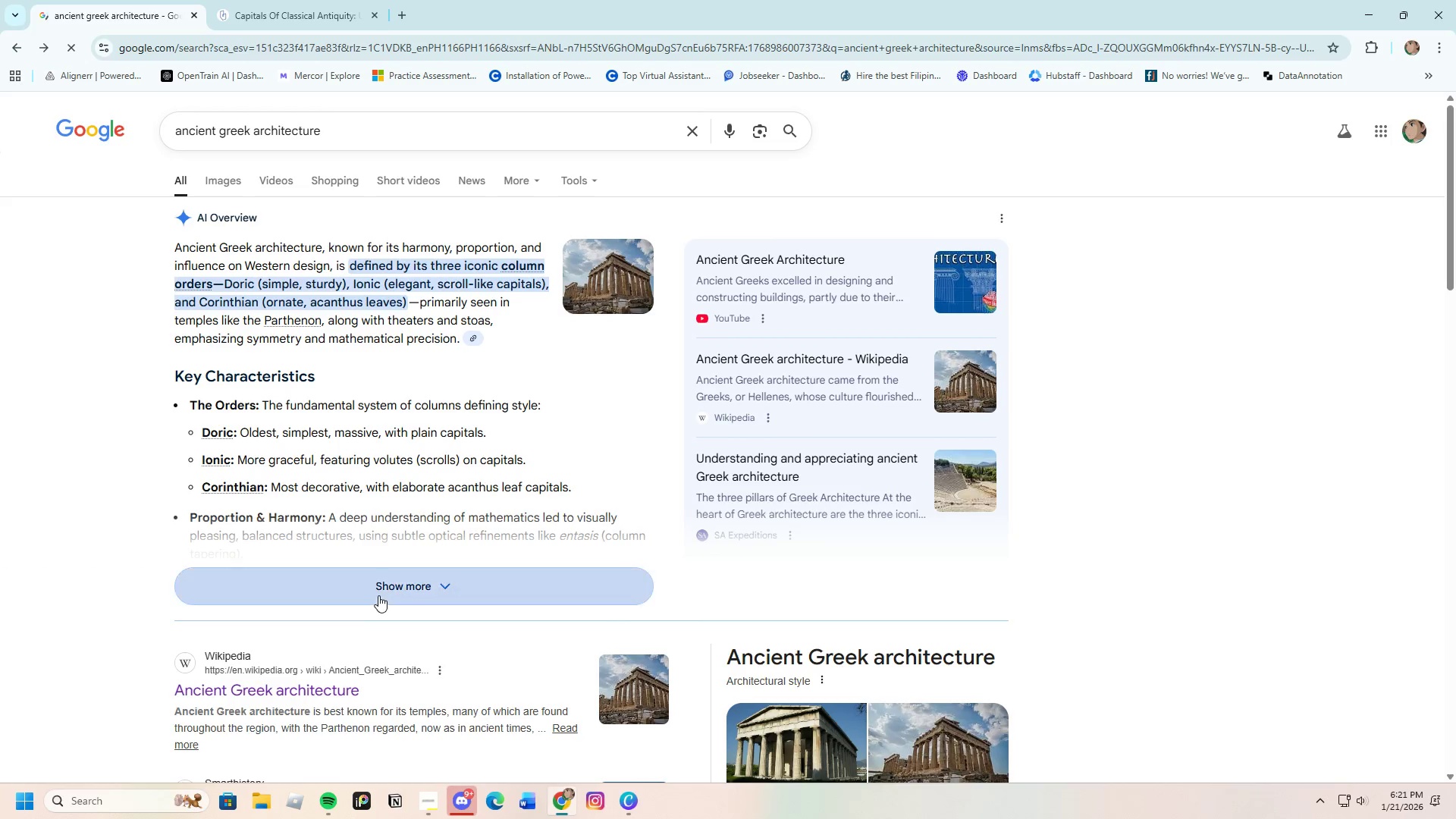 
scroll: coordinate [323, 570], scroll_direction: down, amount: 2.0
 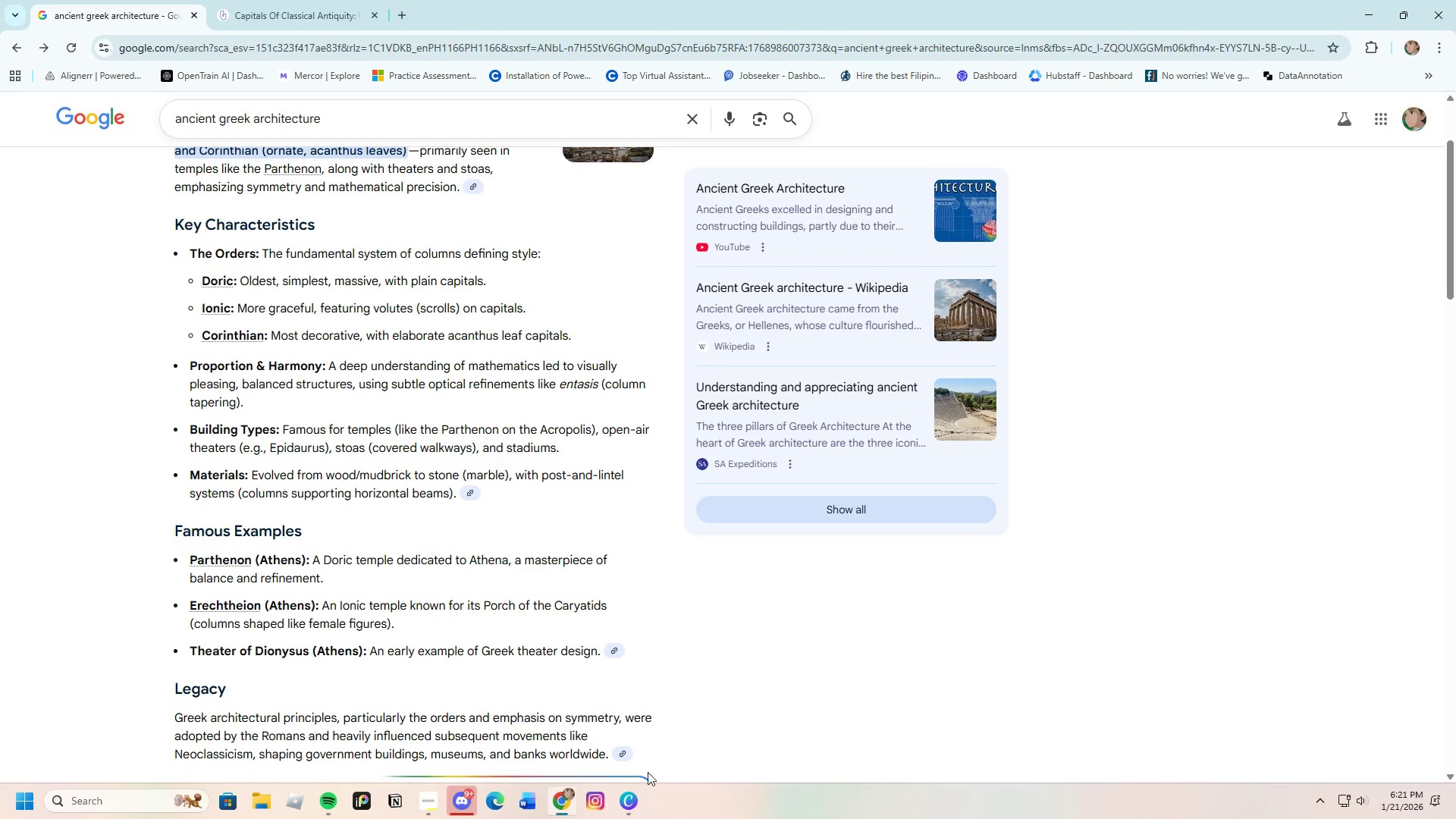 
left_click([632, 802])
 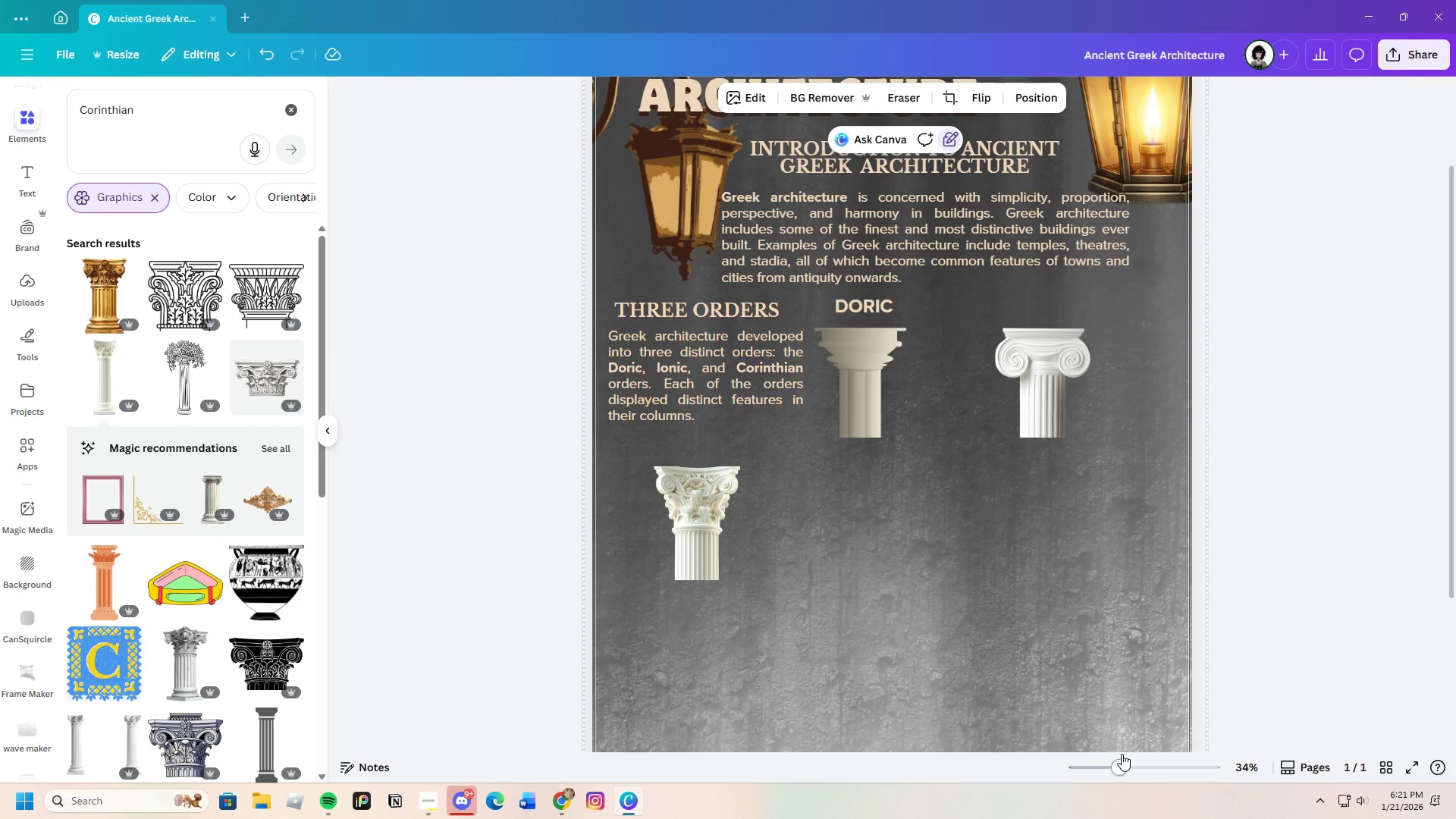 
left_click_drag(start_coordinate=[1134, 767], to_coordinate=[1112, 767])
 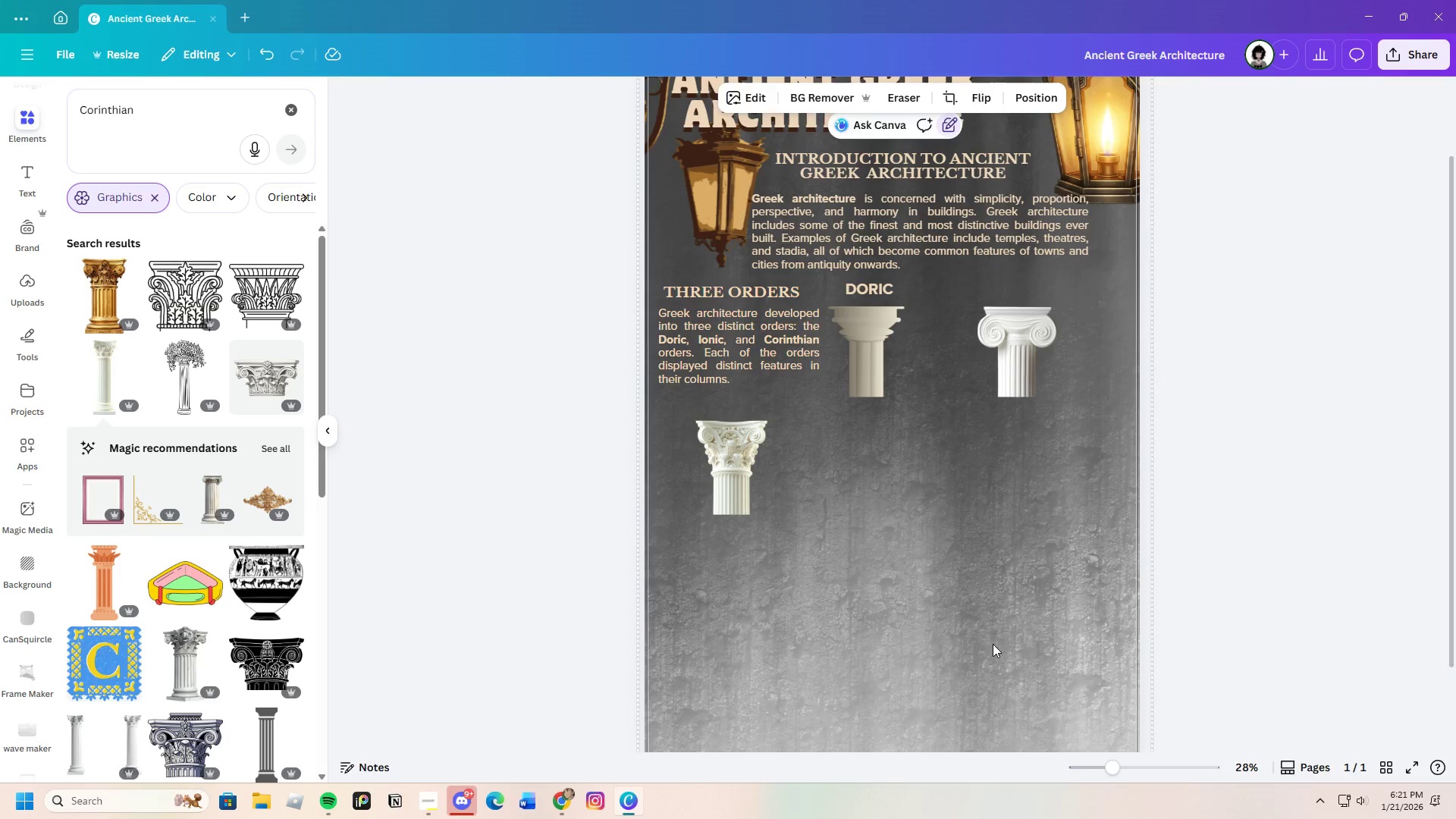 
scroll: coordinate [990, 643], scroll_direction: up, amount: 1.0
 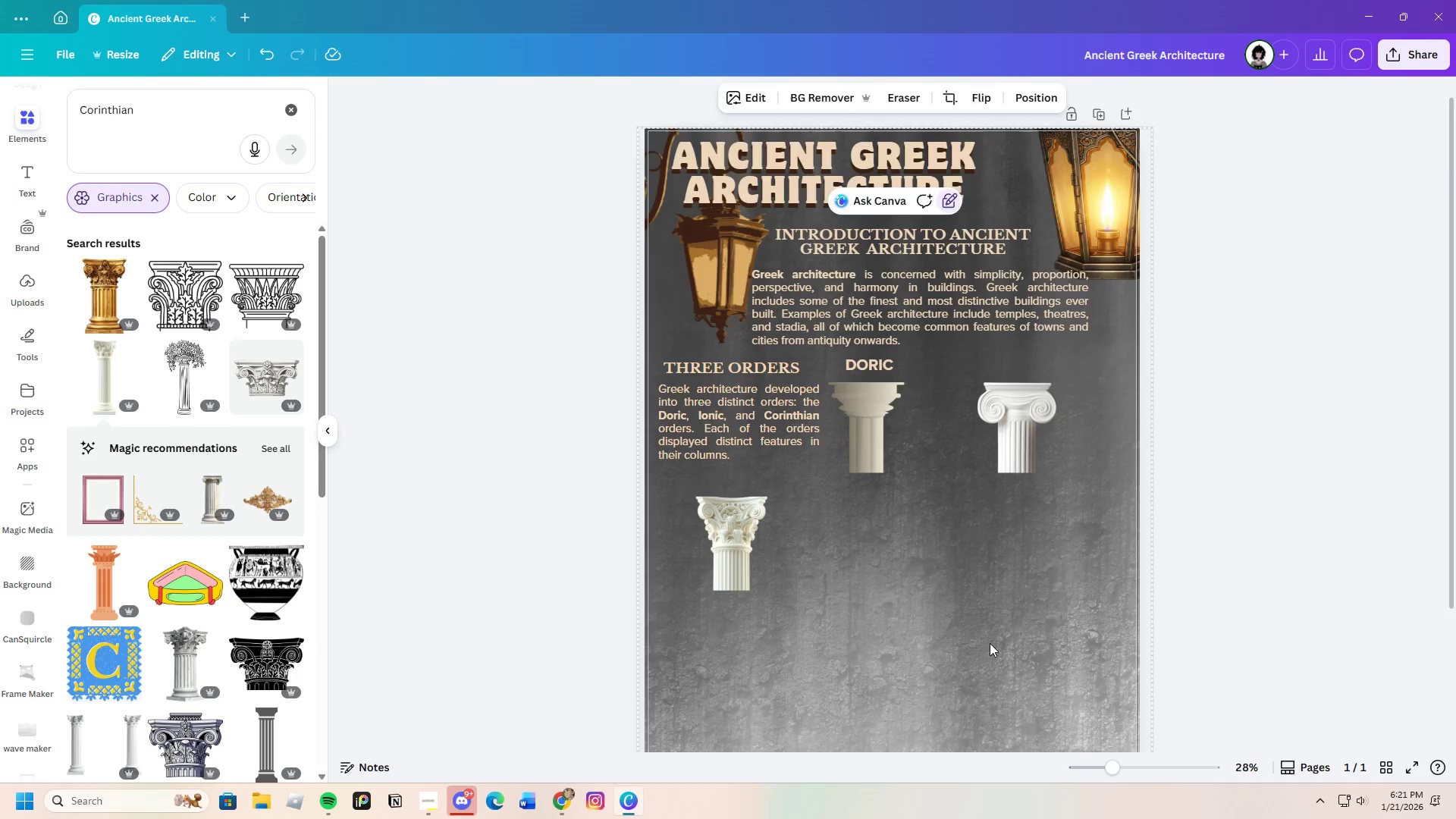 
scroll: coordinate [990, 643], scroll_direction: down, amount: 3.0
 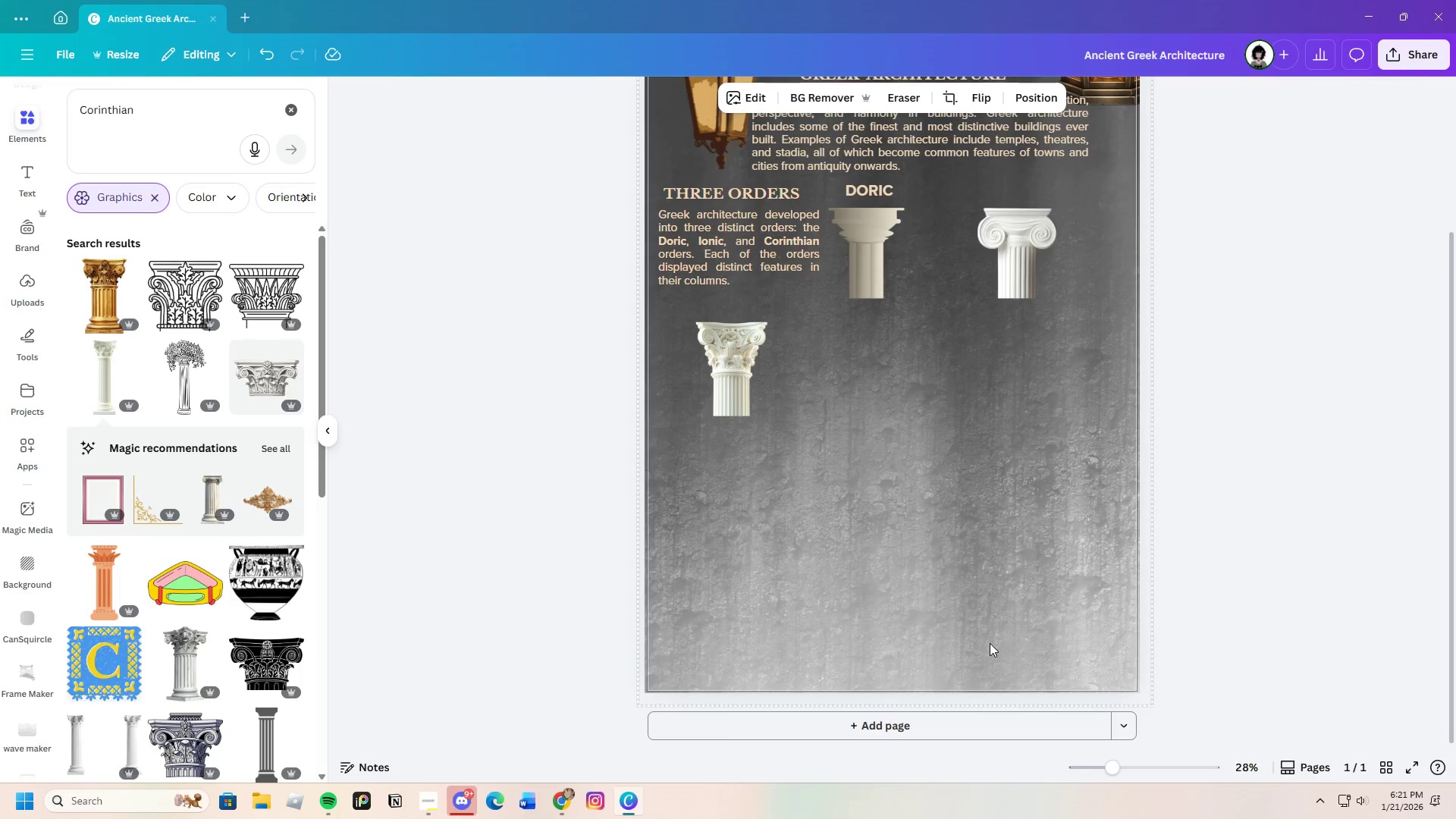 
scroll: coordinate [990, 643], scroll_direction: up, amount: 2.0
 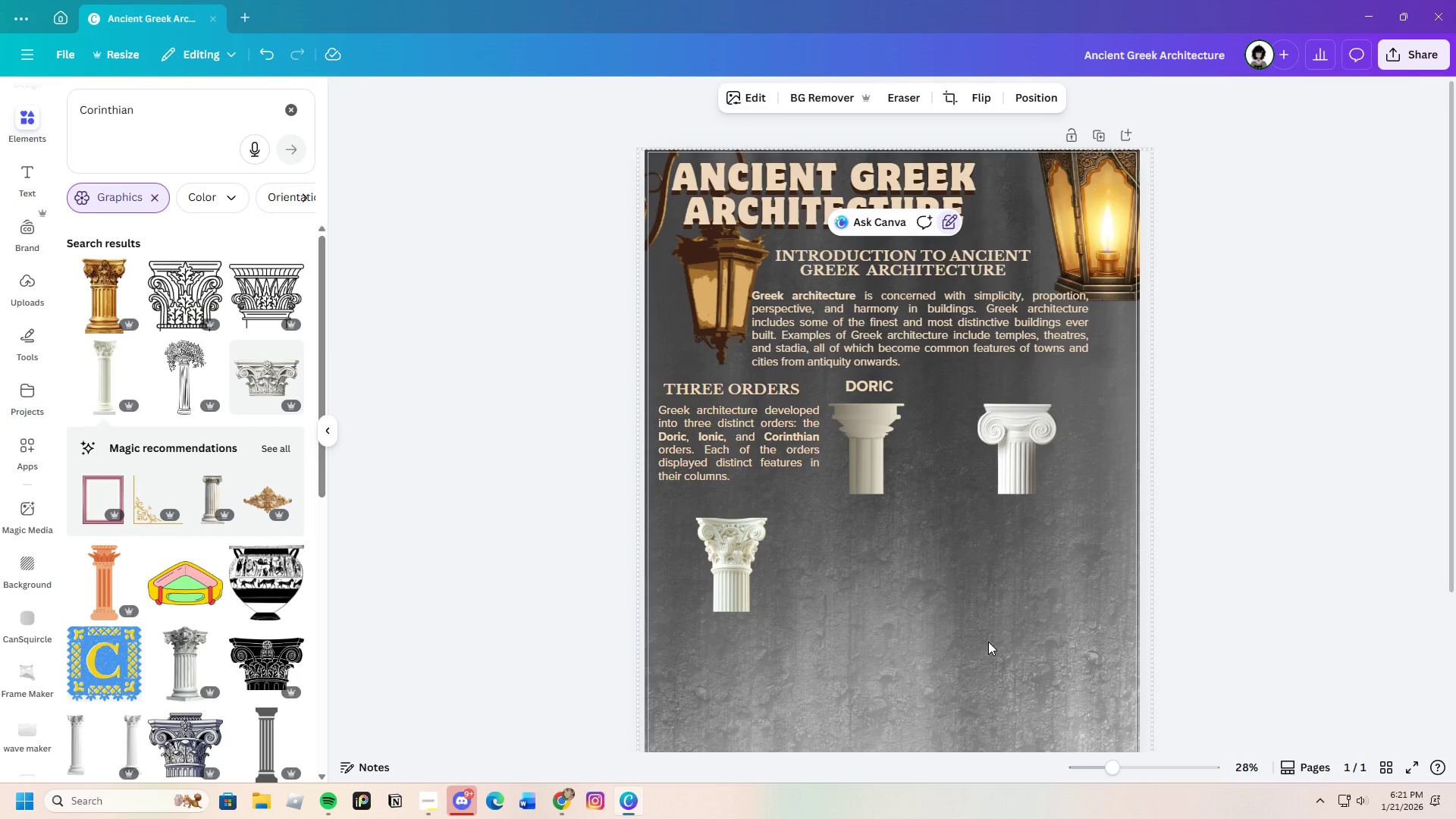 
scroll: coordinate [986, 637], scroll_direction: none, amount: 0.0
 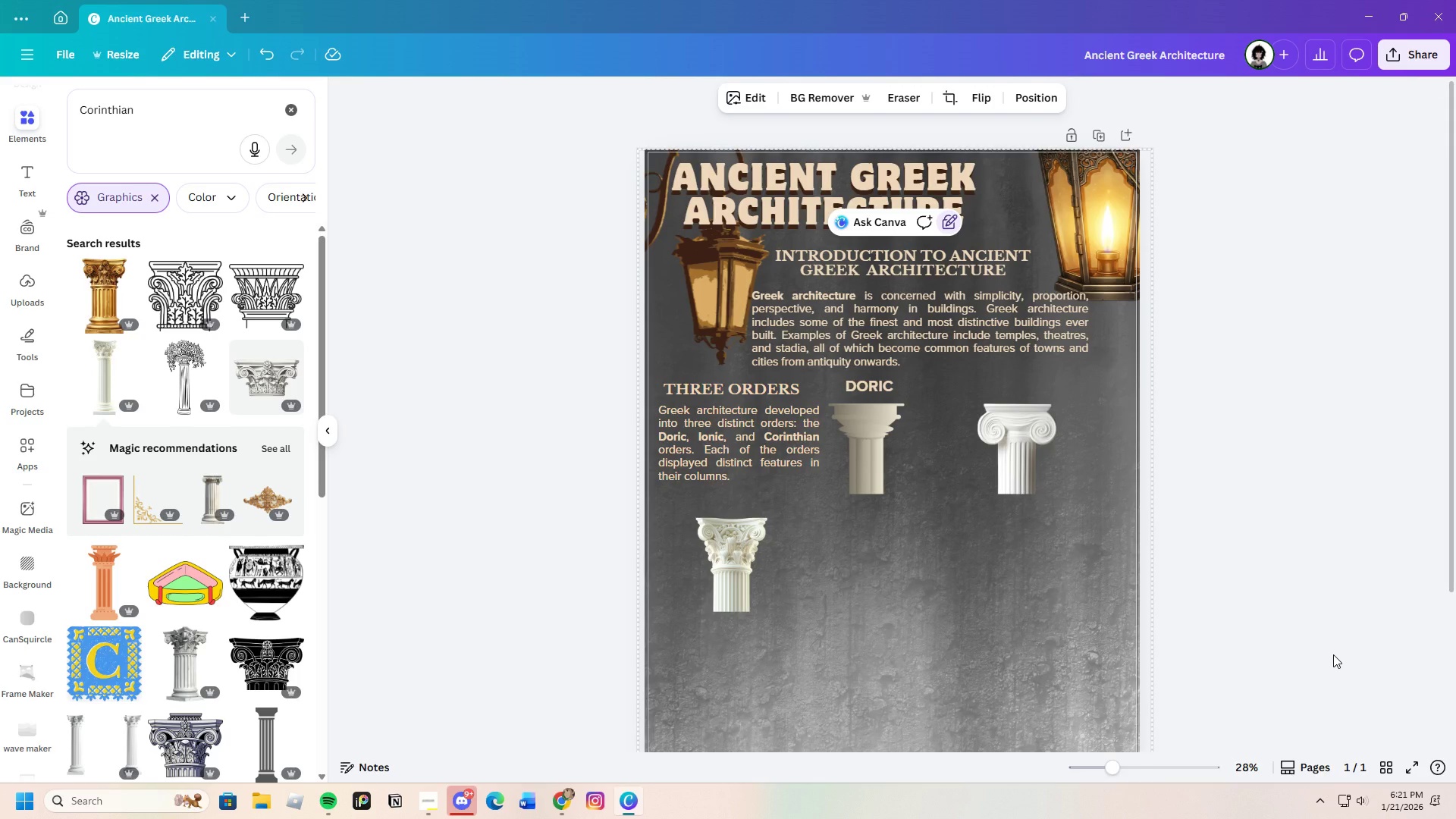 
left_click([1331, 654])
 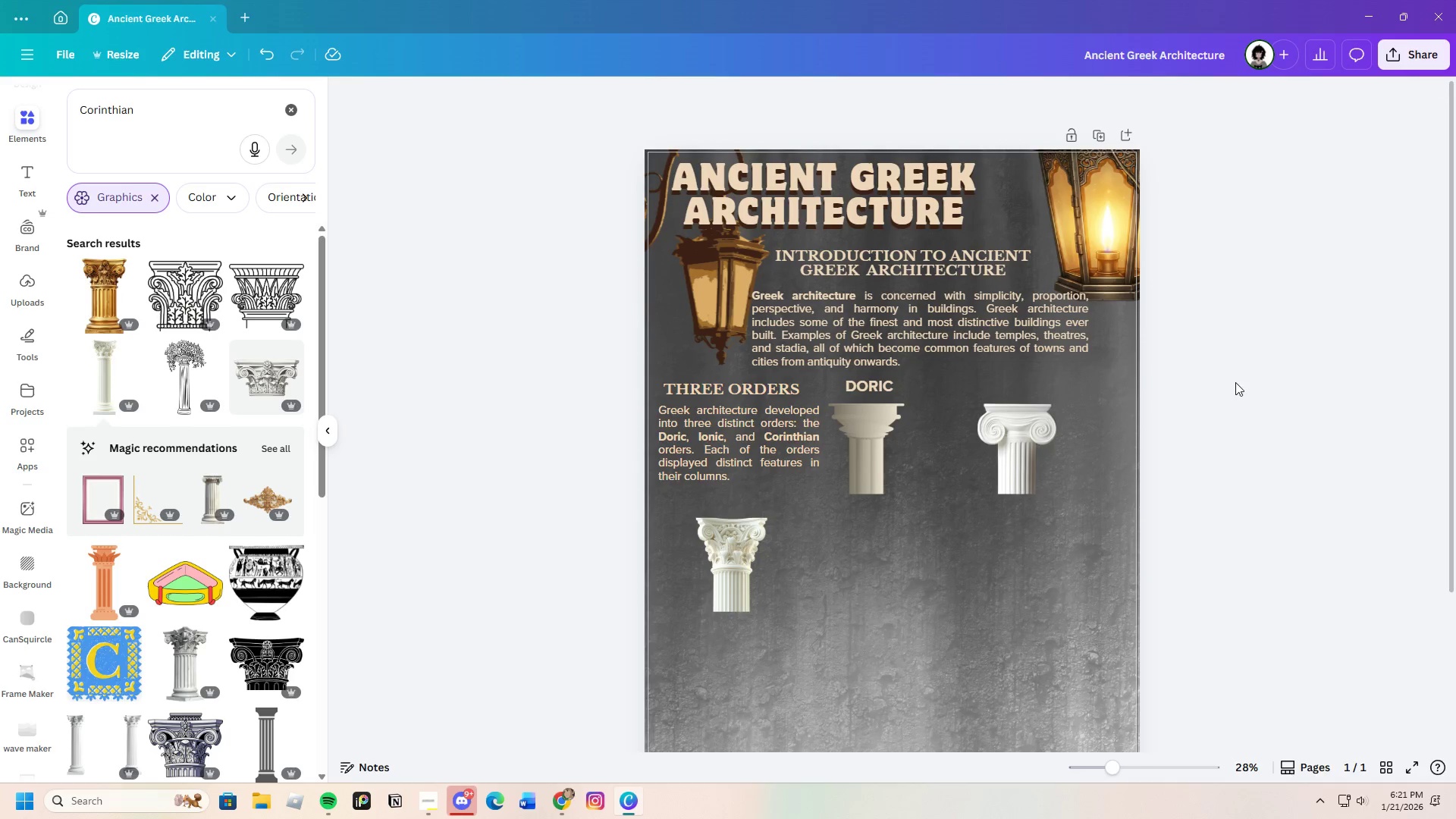 
left_click([1110, 259])
 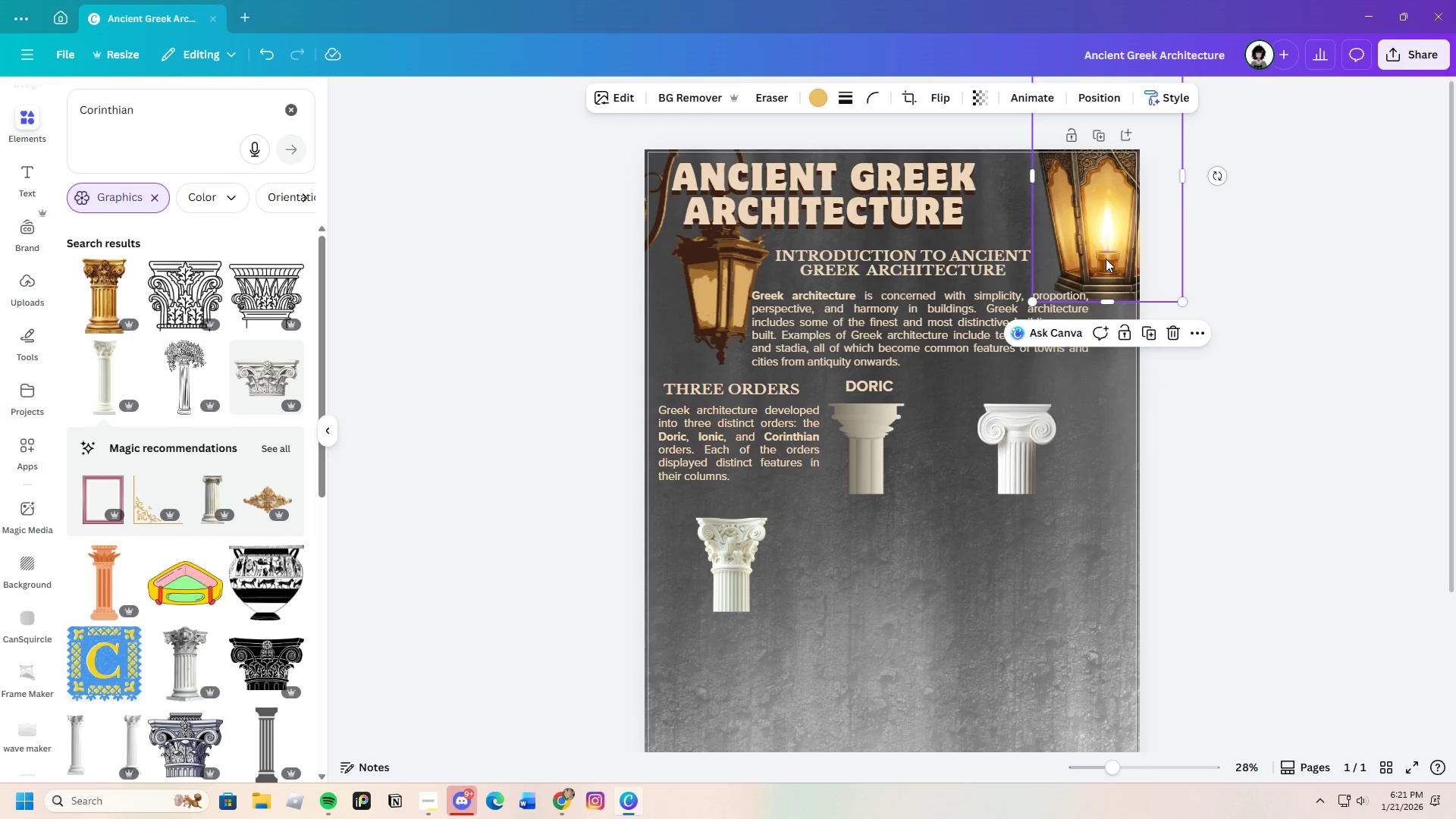 
left_click_drag(start_coordinate=[1107, 259], to_coordinate=[1093, 245])
 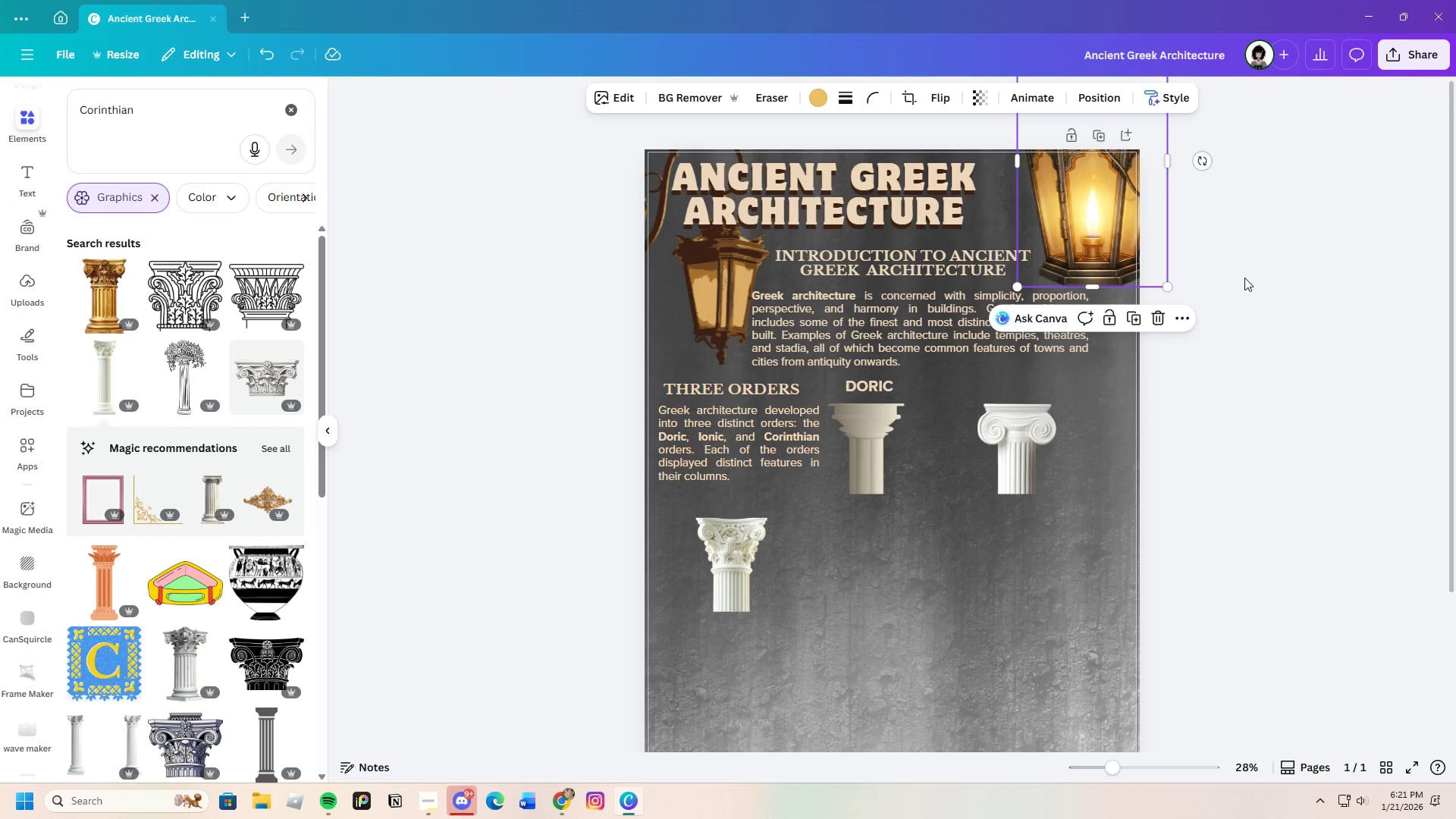 
left_click([1244, 278])
 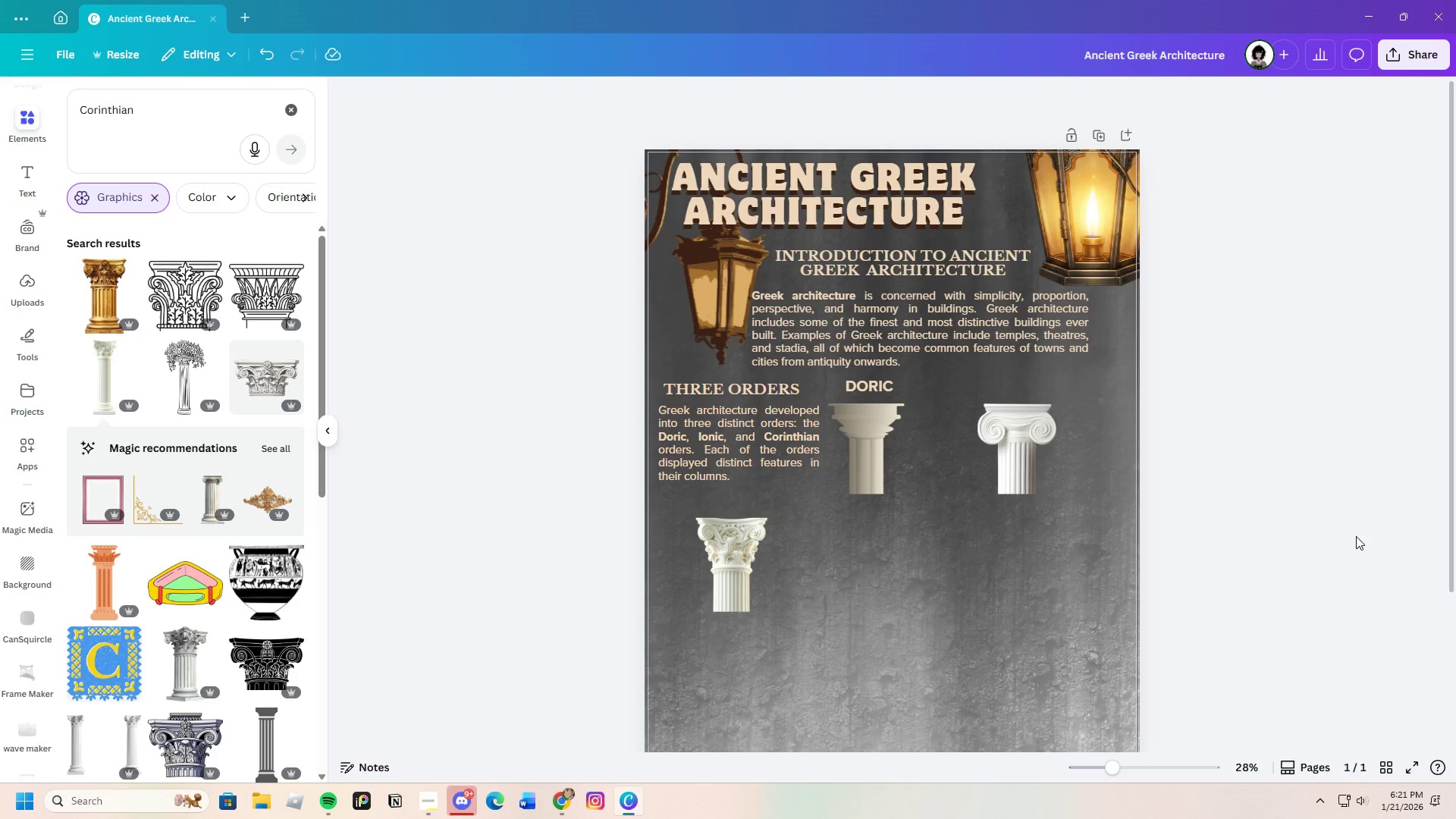 
scroll: coordinate [1337, 536], scroll_direction: down, amount: 2.0
 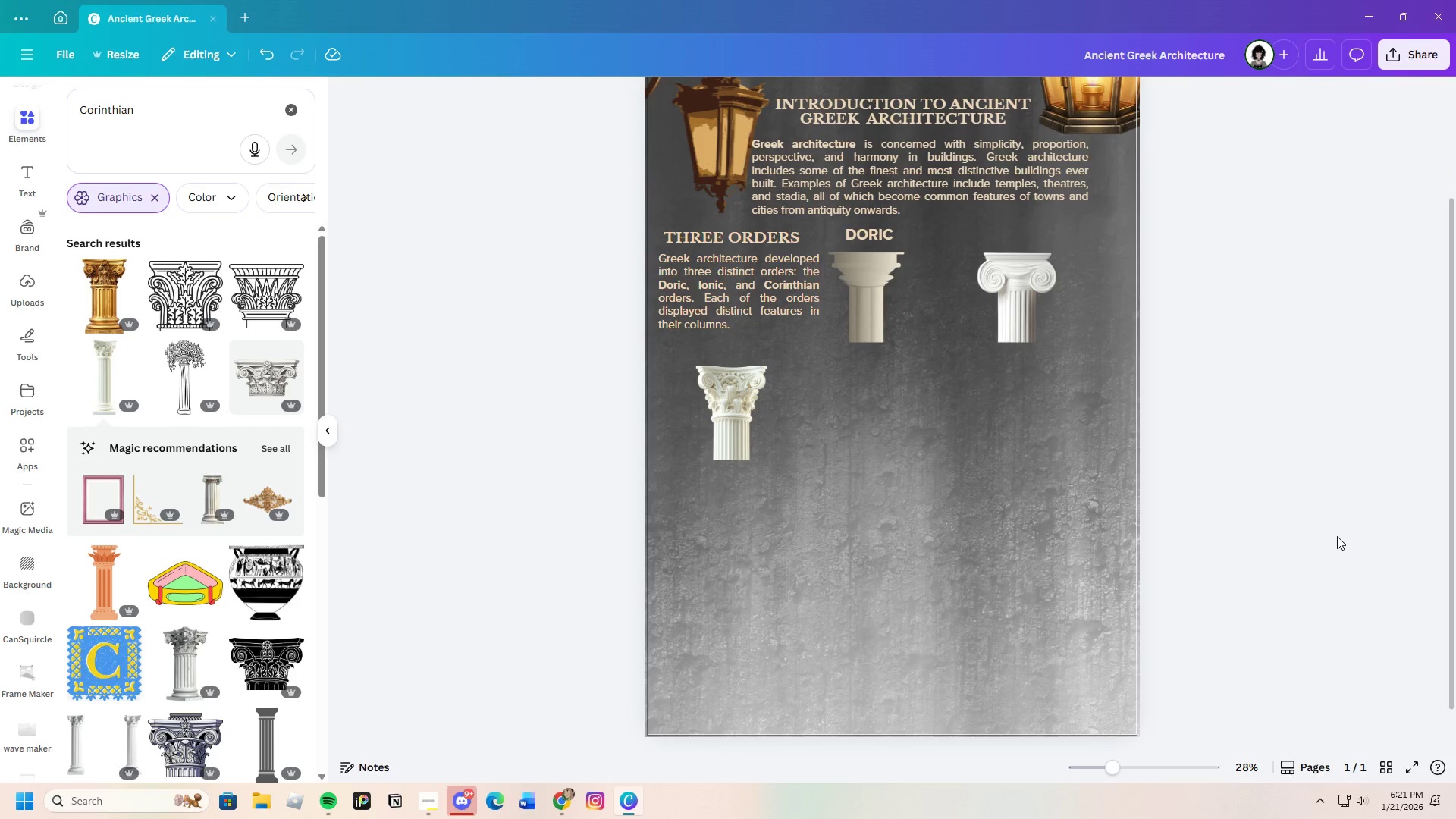 
scroll: coordinate [1337, 536], scroll_direction: up, amount: 2.0
 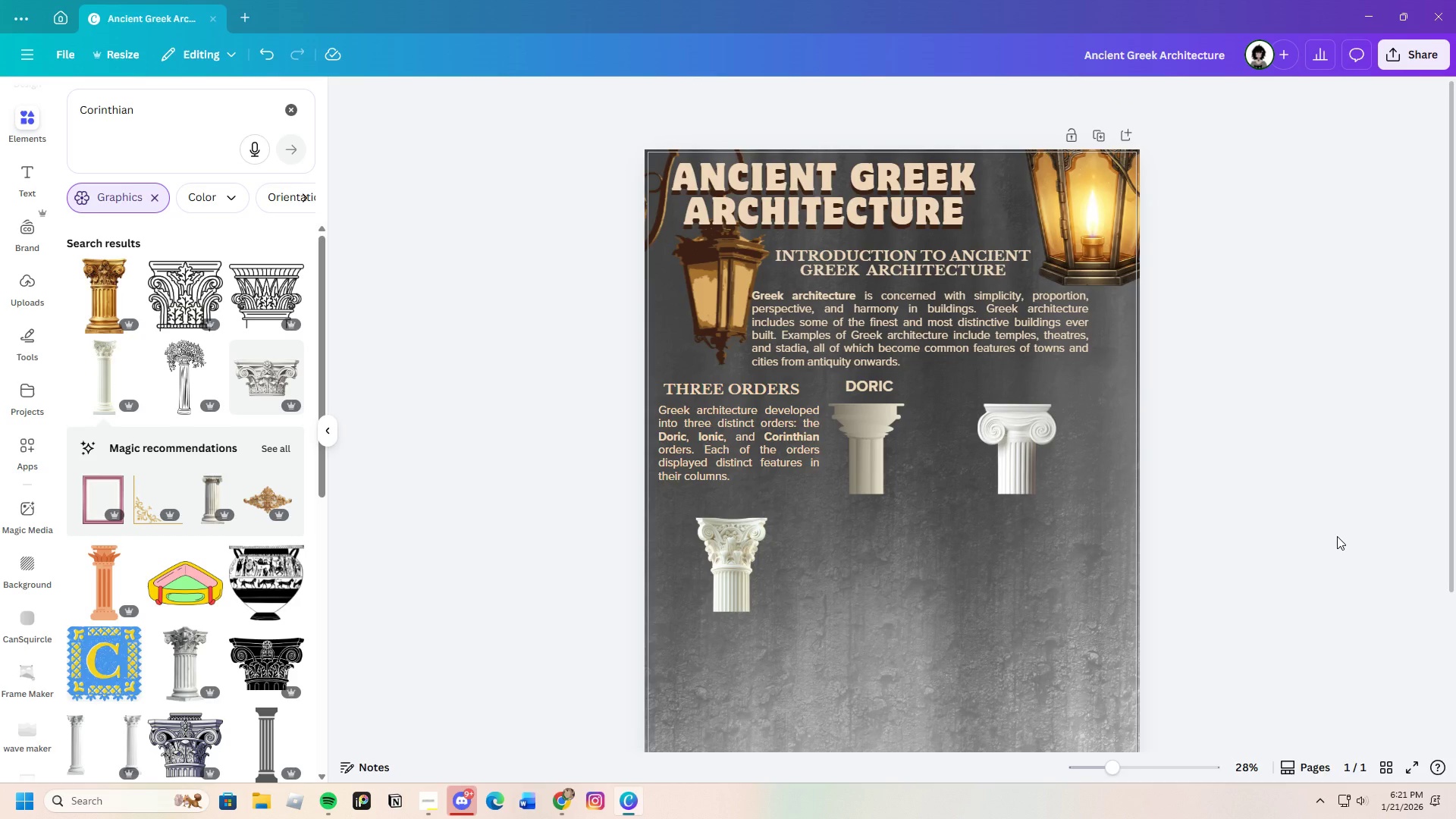 
scroll: coordinate [1337, 536], scroll_direction: down, amount: 2.0
 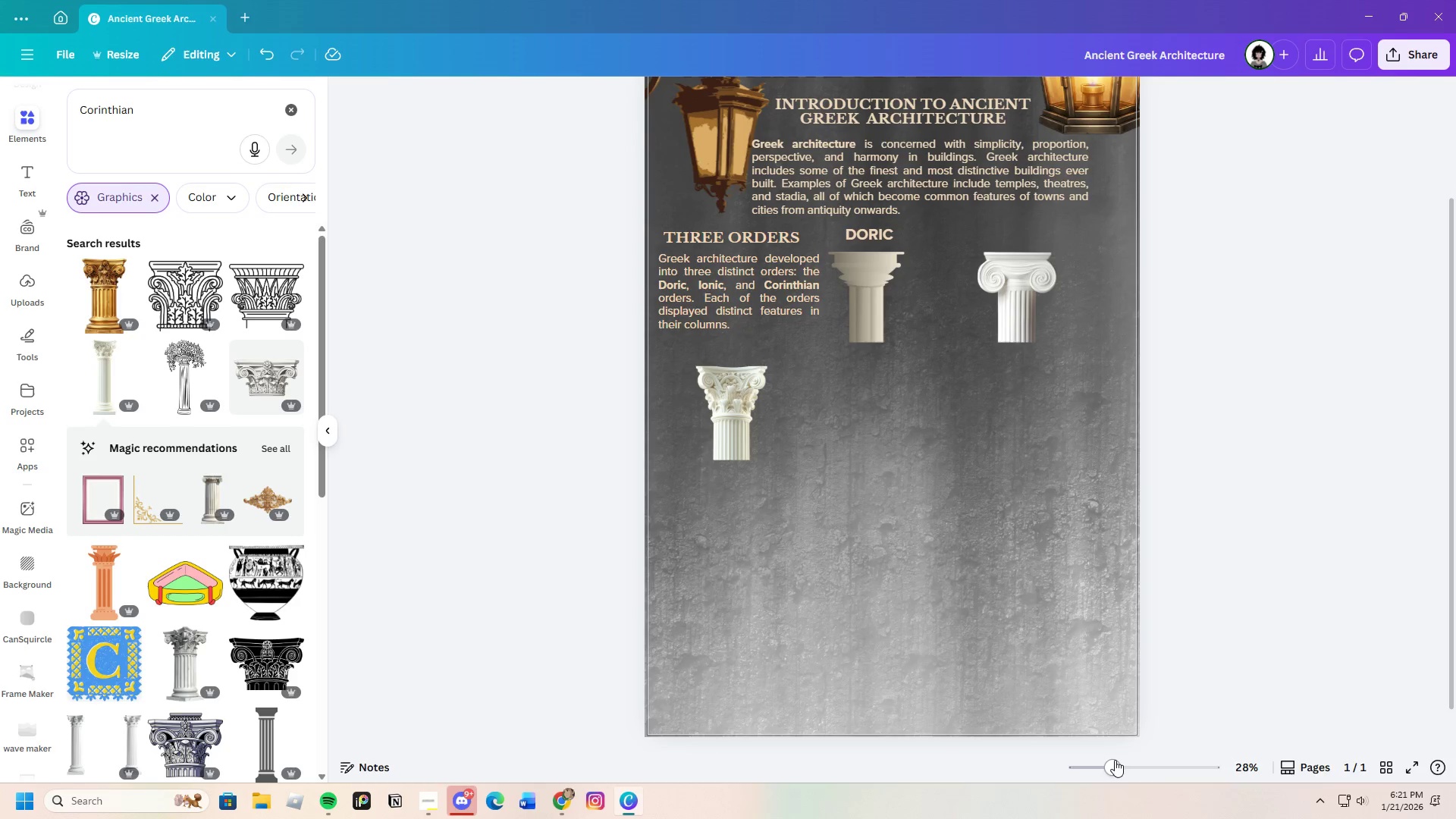 
left_click_drag(start_coordinate=[1114, 767], to_coordinate=[1115, 777])
 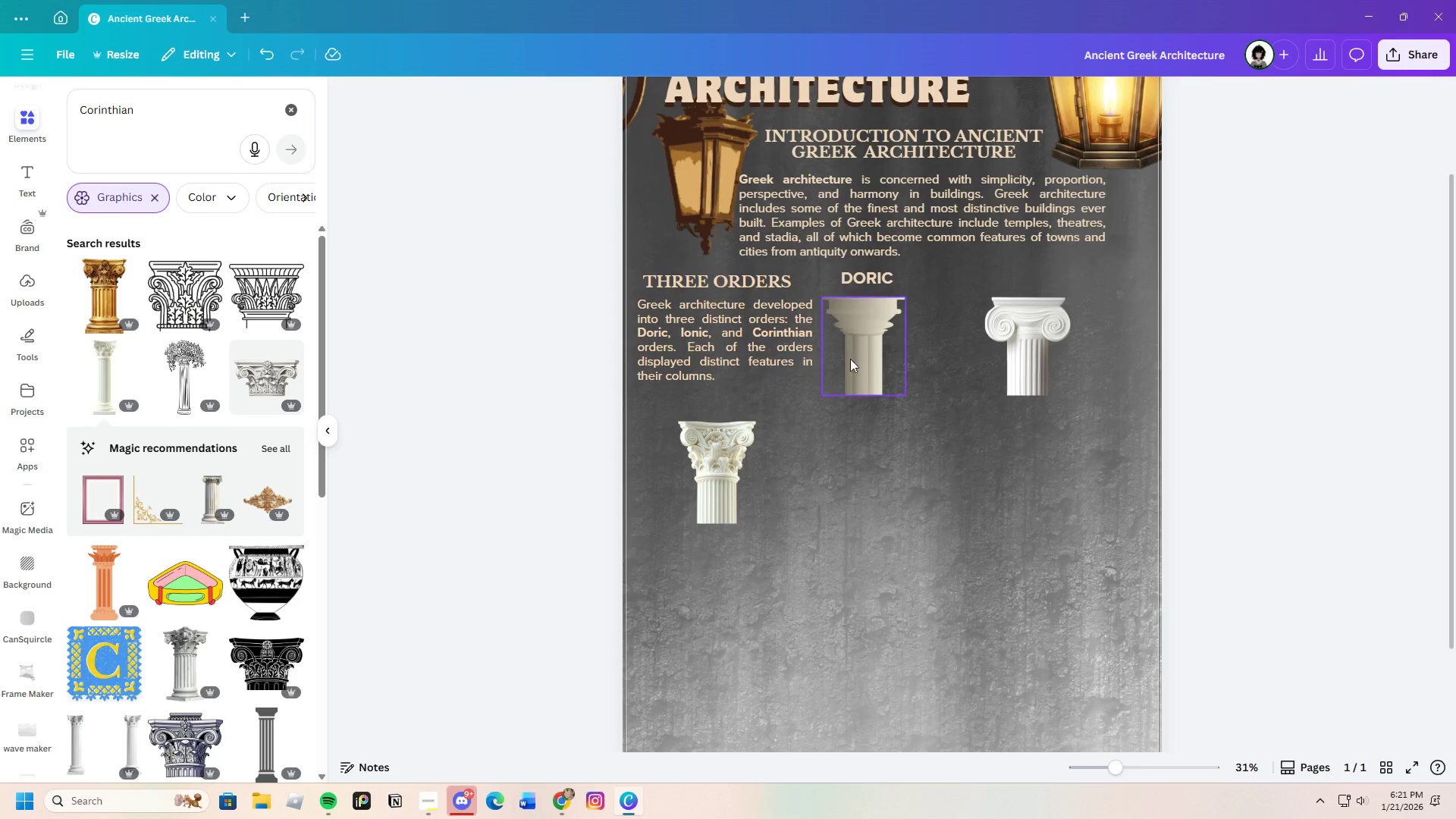 
left_click([858, 355])
 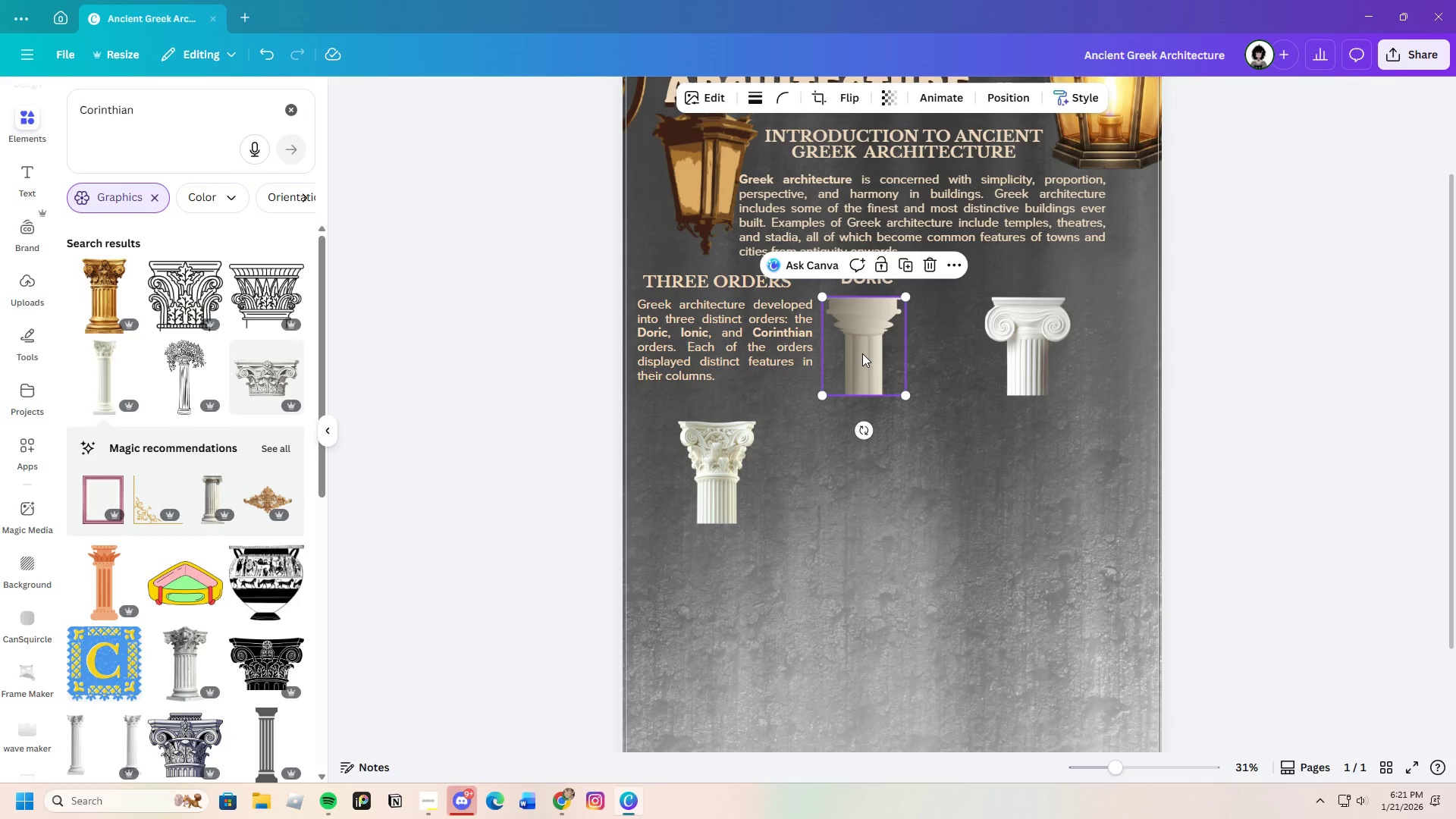 
left_click([862, 353])
 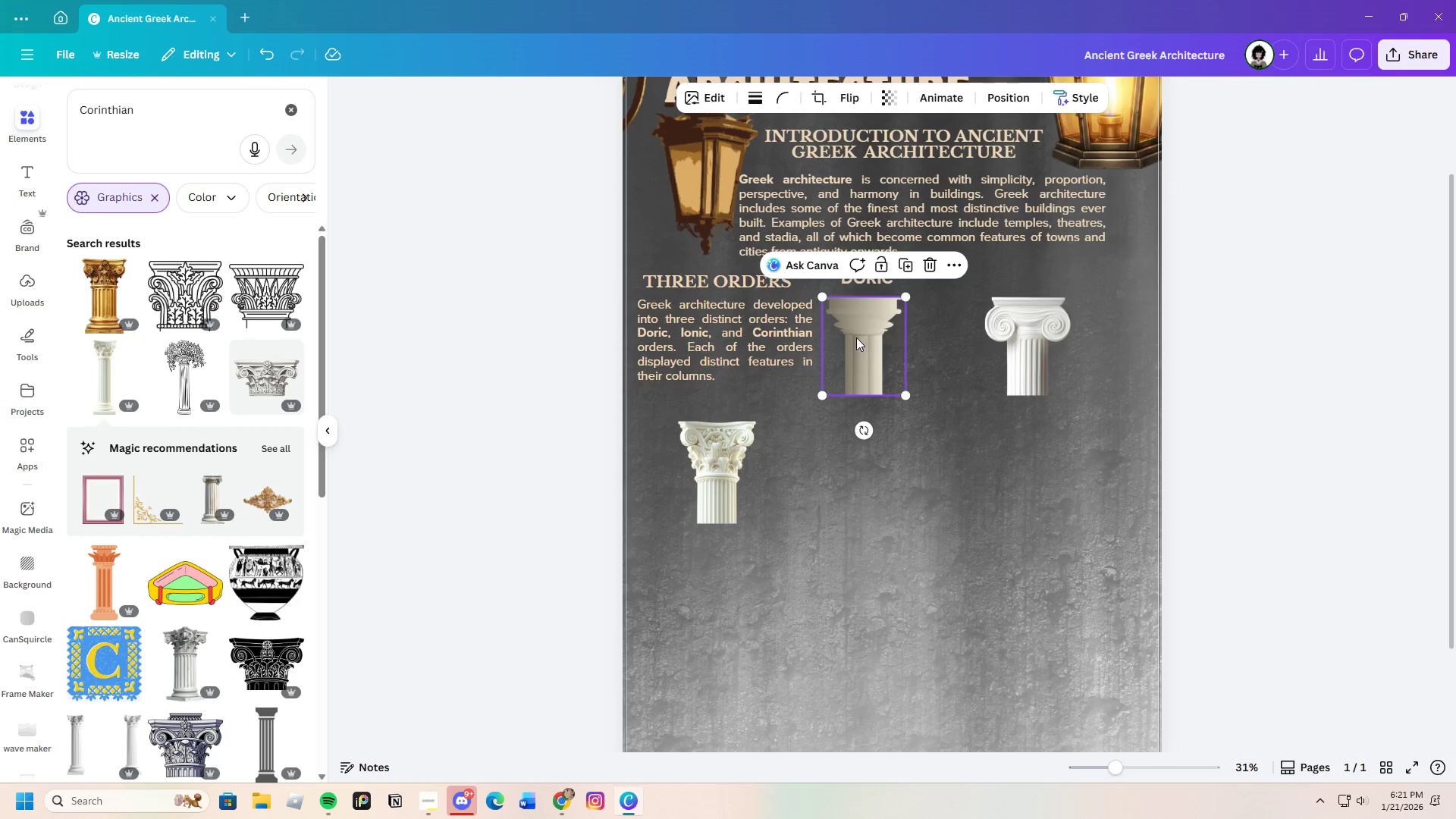 
double_click([855, 335])
 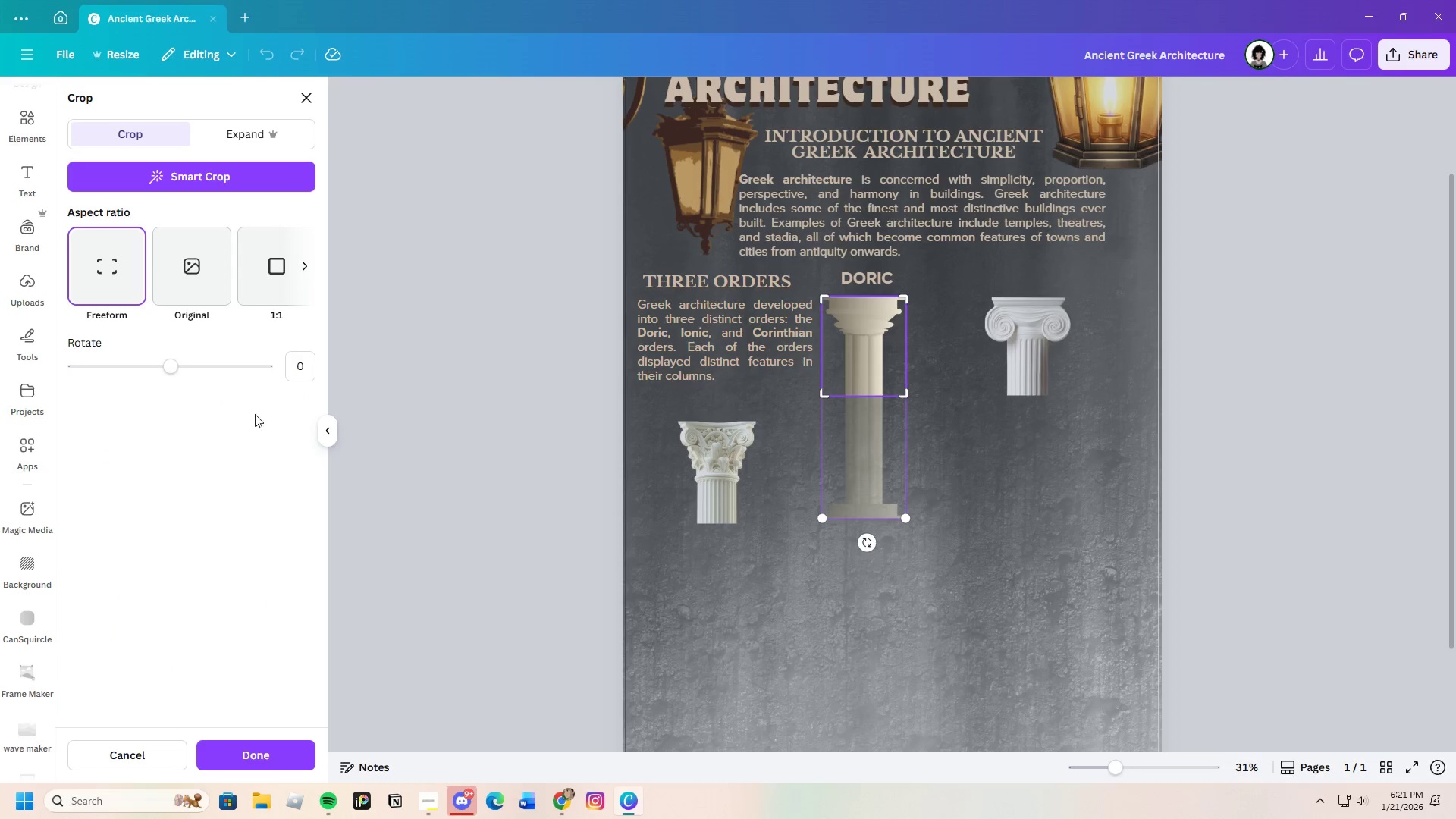 
scroll: coordinate [159, 379], scroll_direction: none, amount: 0.0
 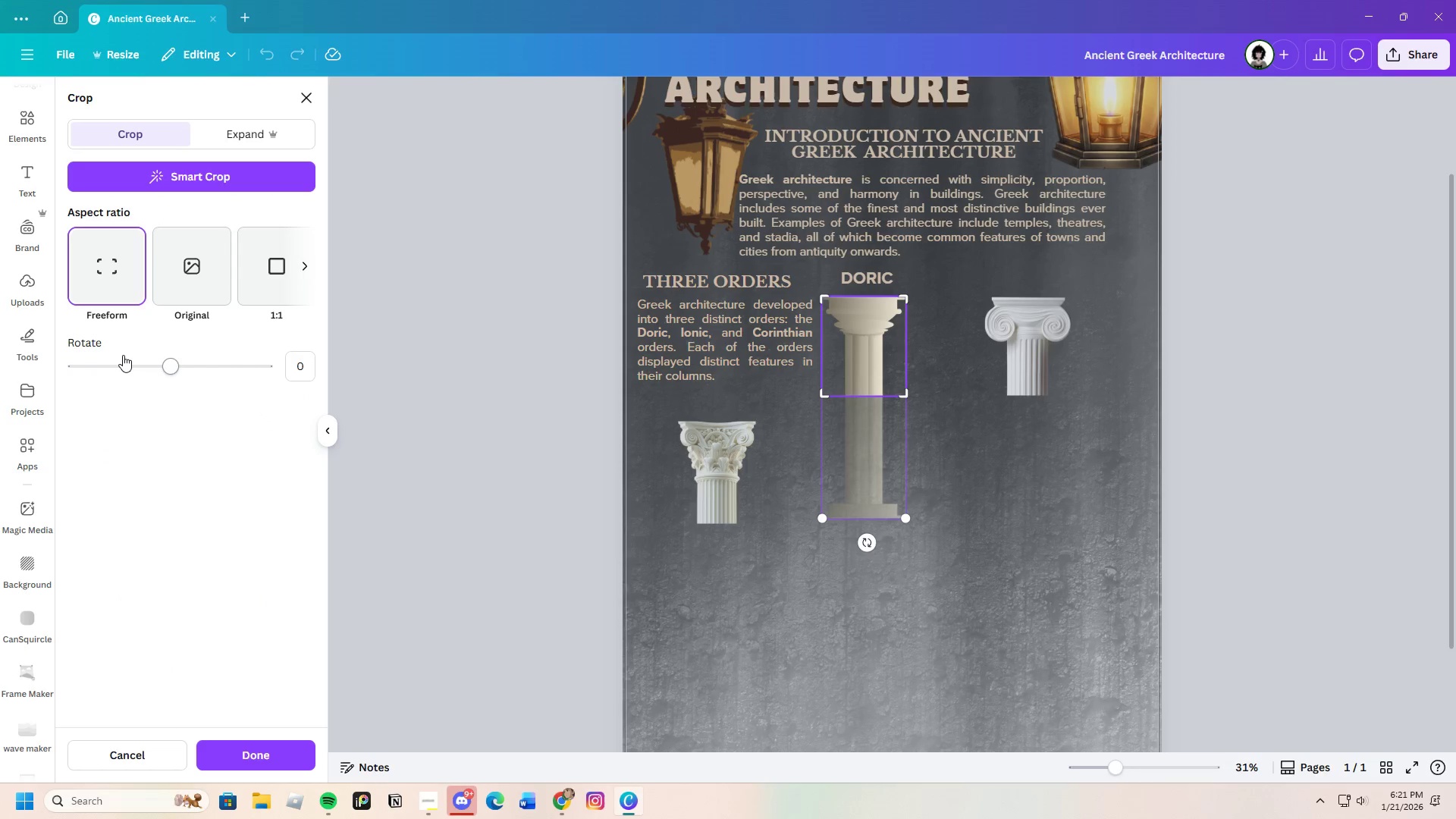 
scroll: coordinate [123, 355], scroll_direction: down, amount: 2.0
 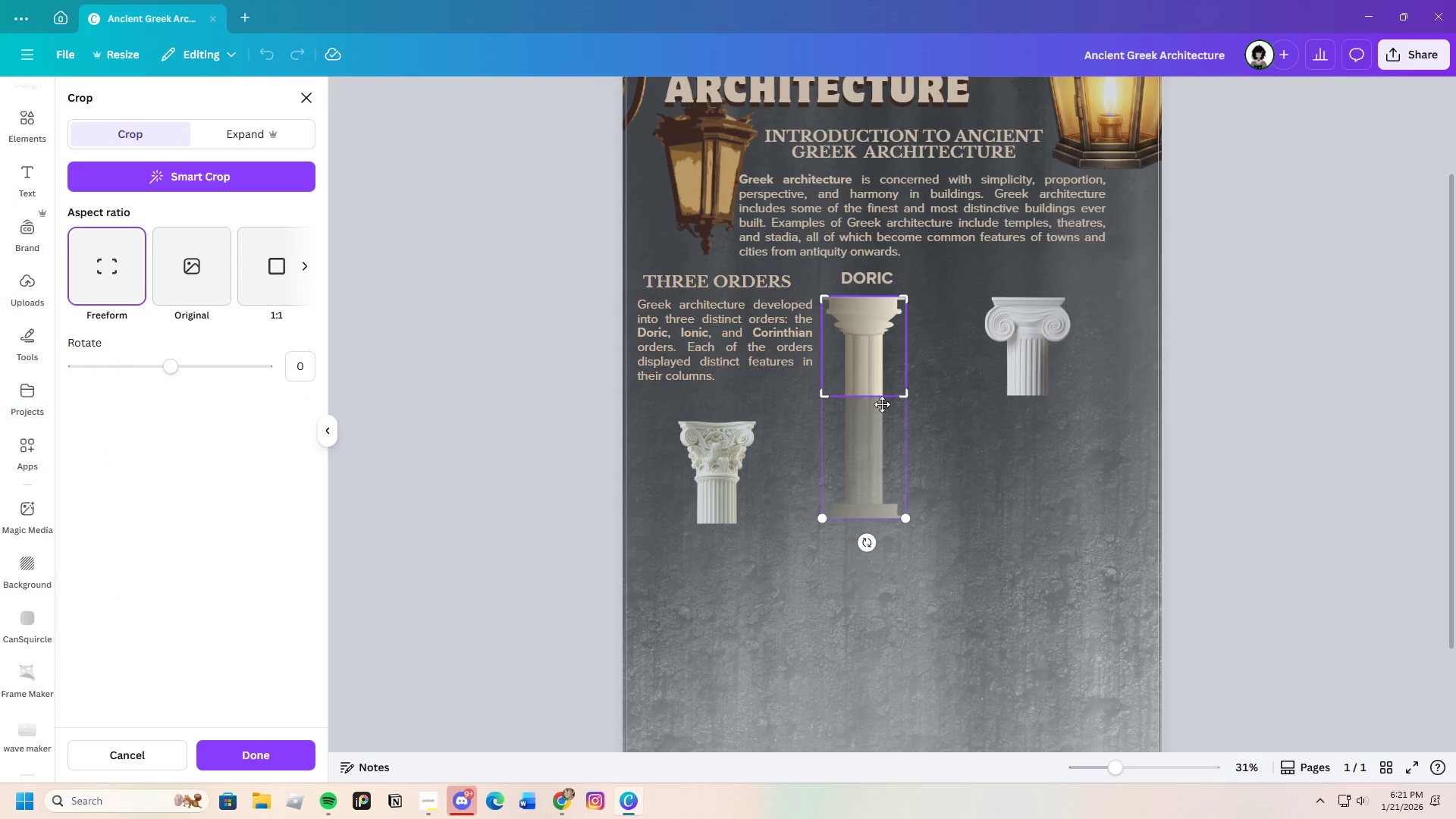 
left_click([968, 475])
 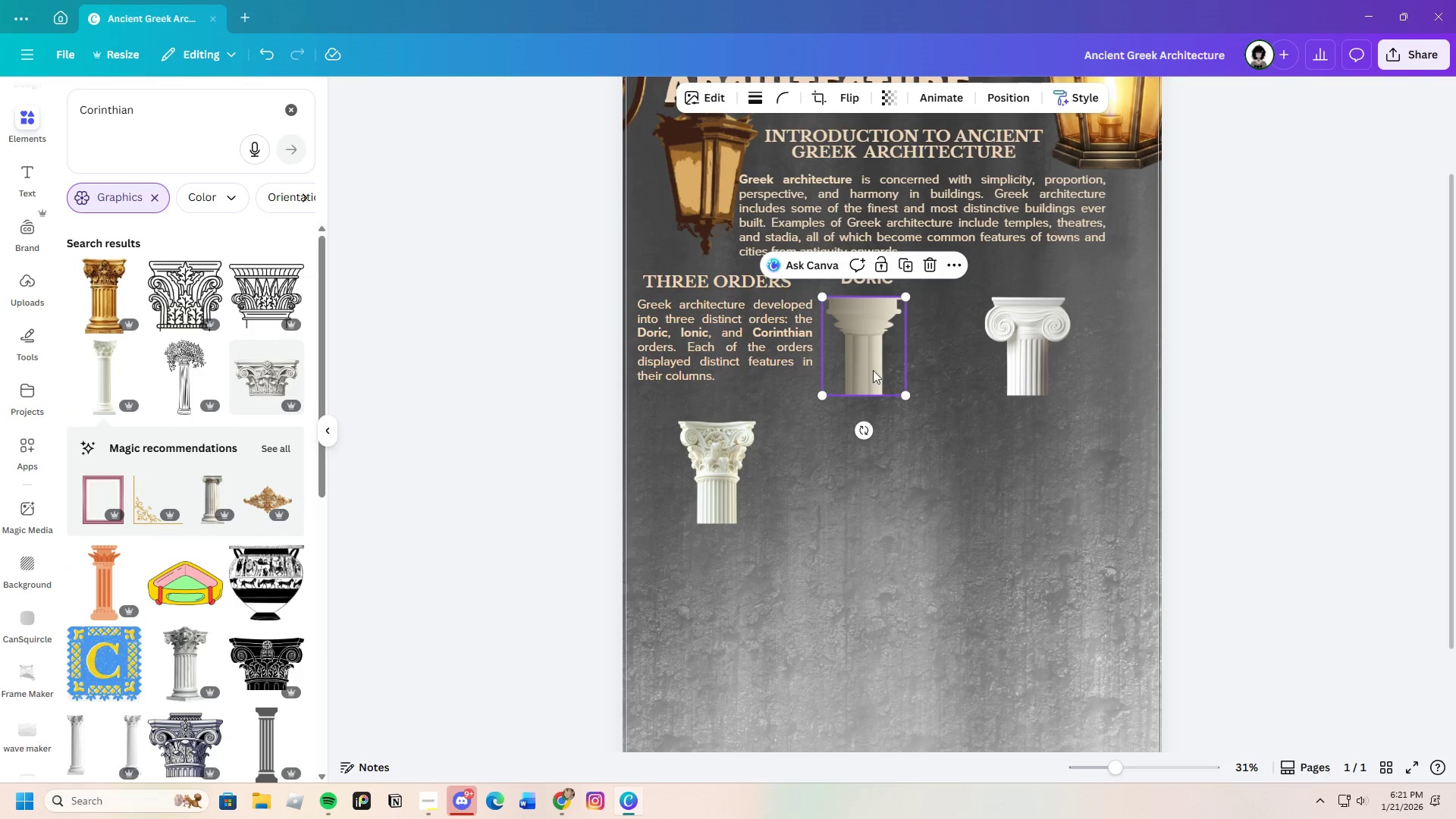 
left_click([867, 351])
 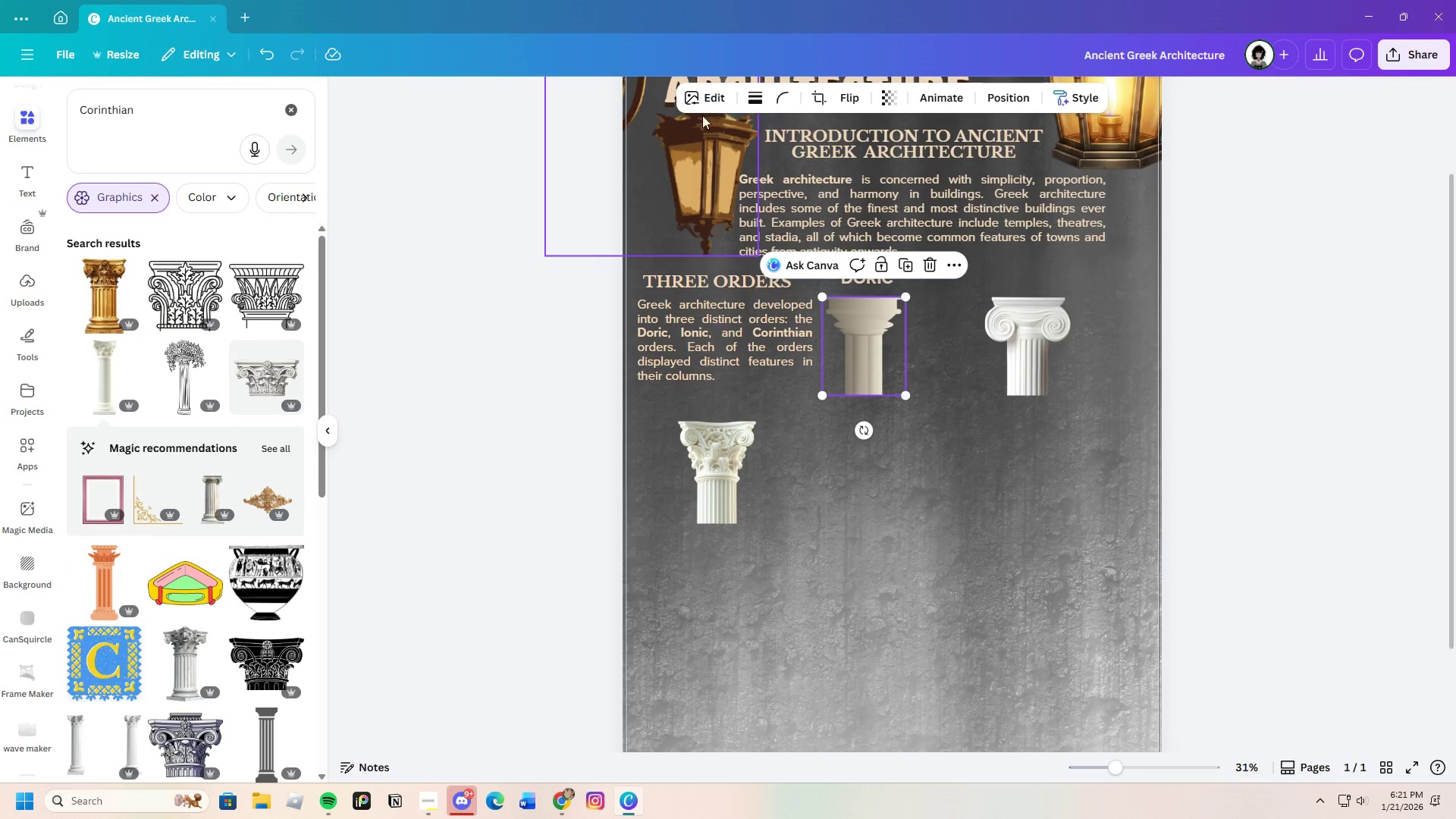 
left_click([710, 96])
 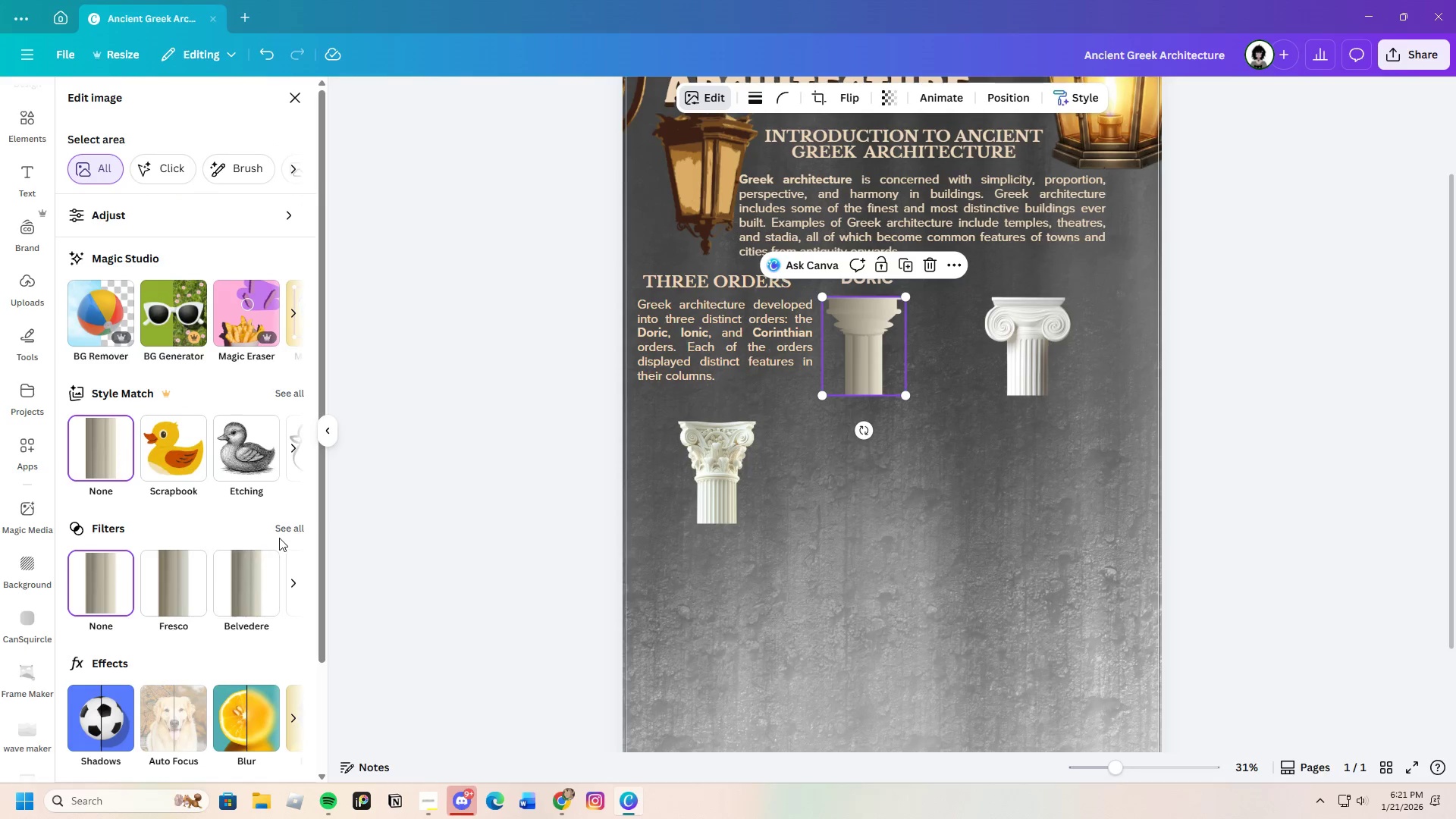 
double_click([284, 523])
 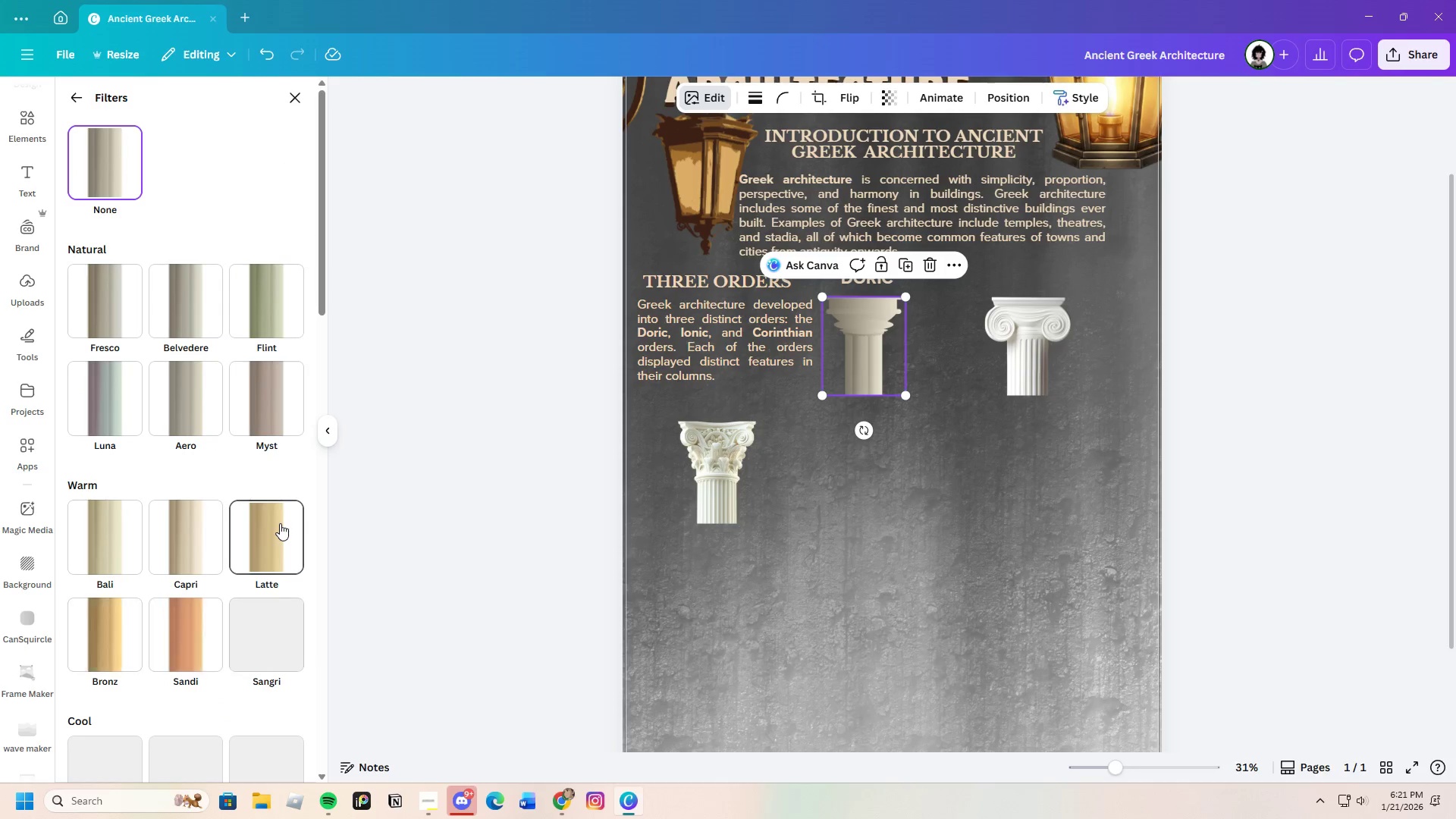 
scroll: coordinate [240, 557], scroll_direction: down, amount: 2.0
 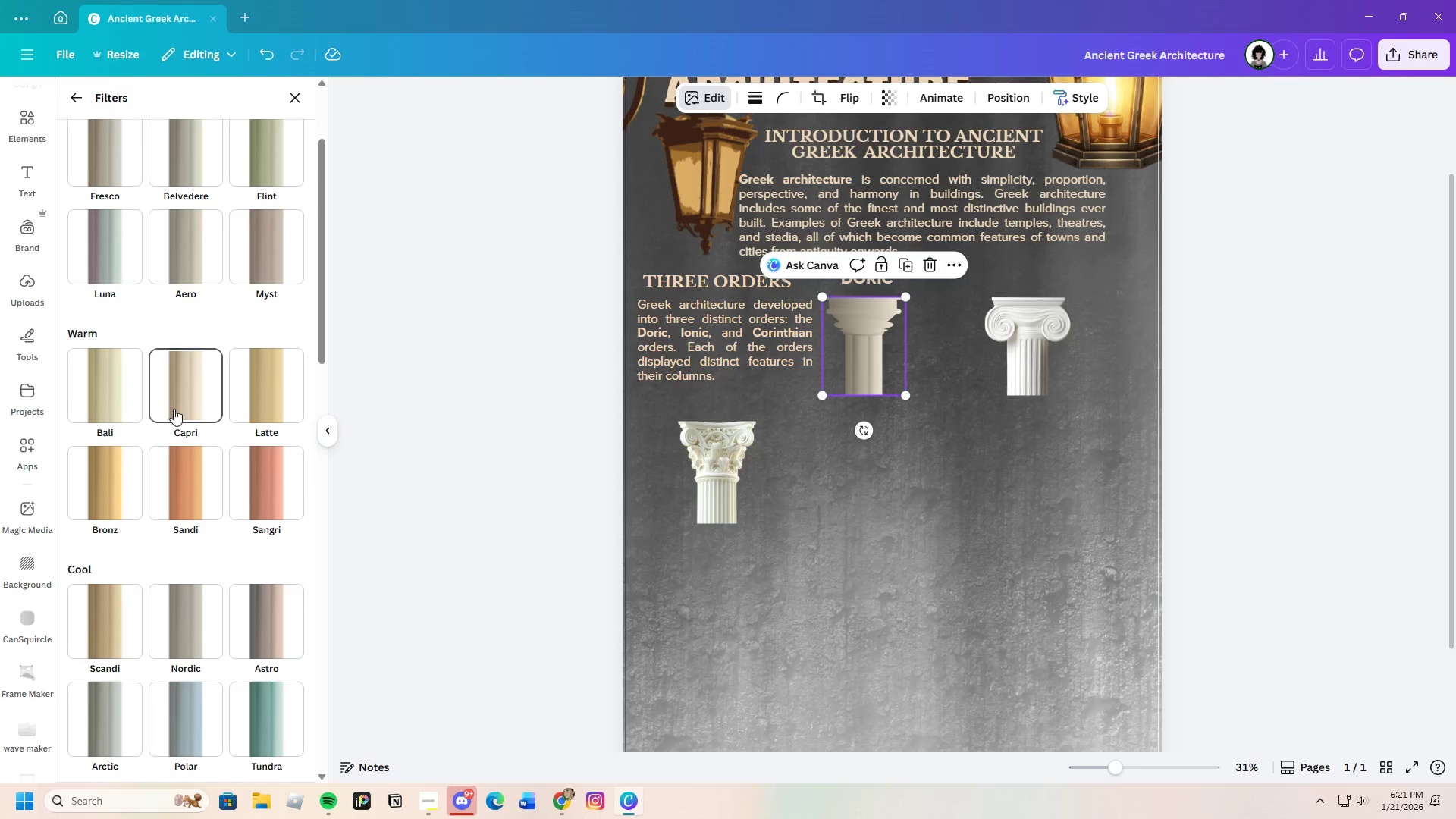 
left_click([186, 403])
 